 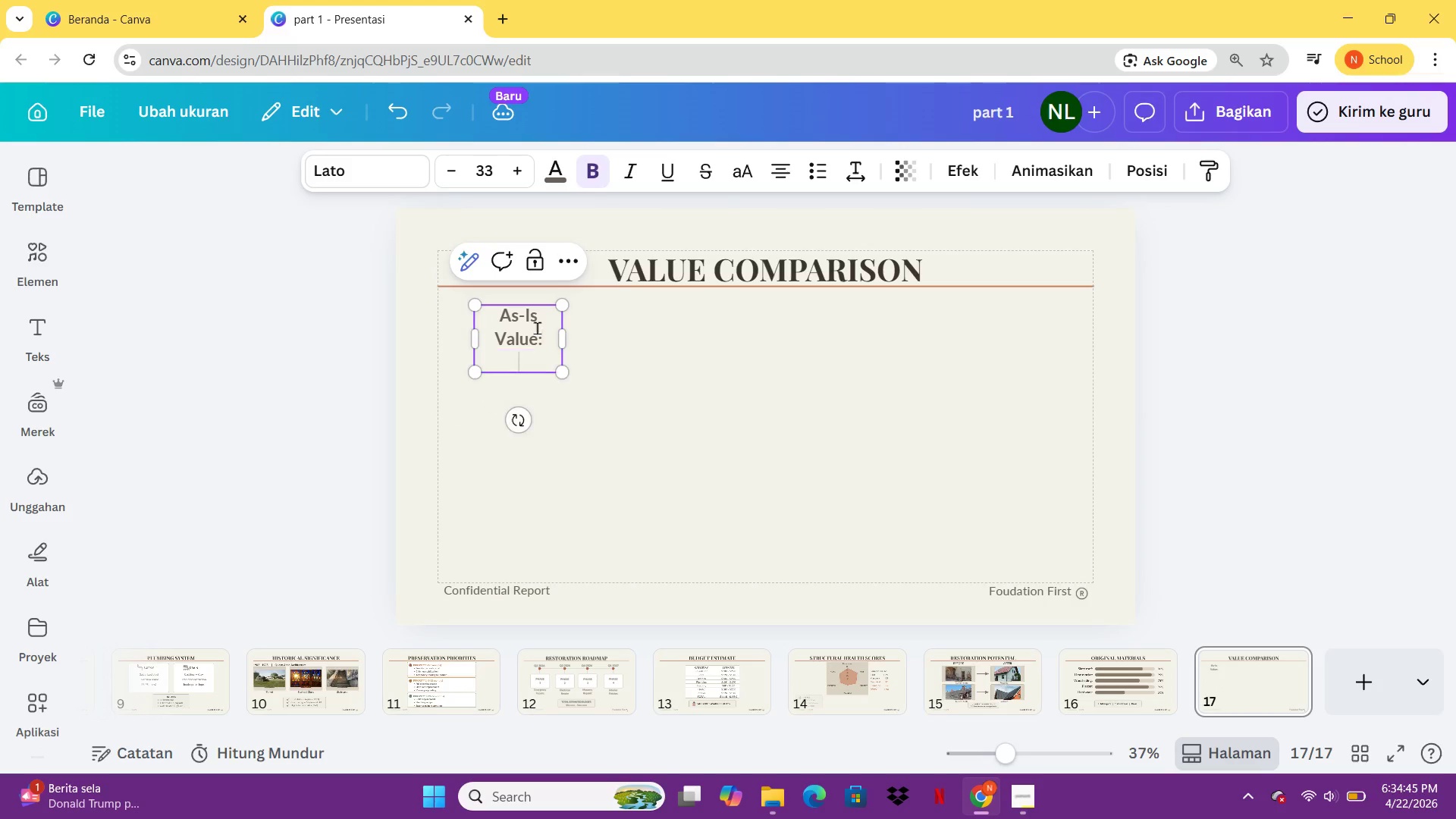 
key(Enter)
 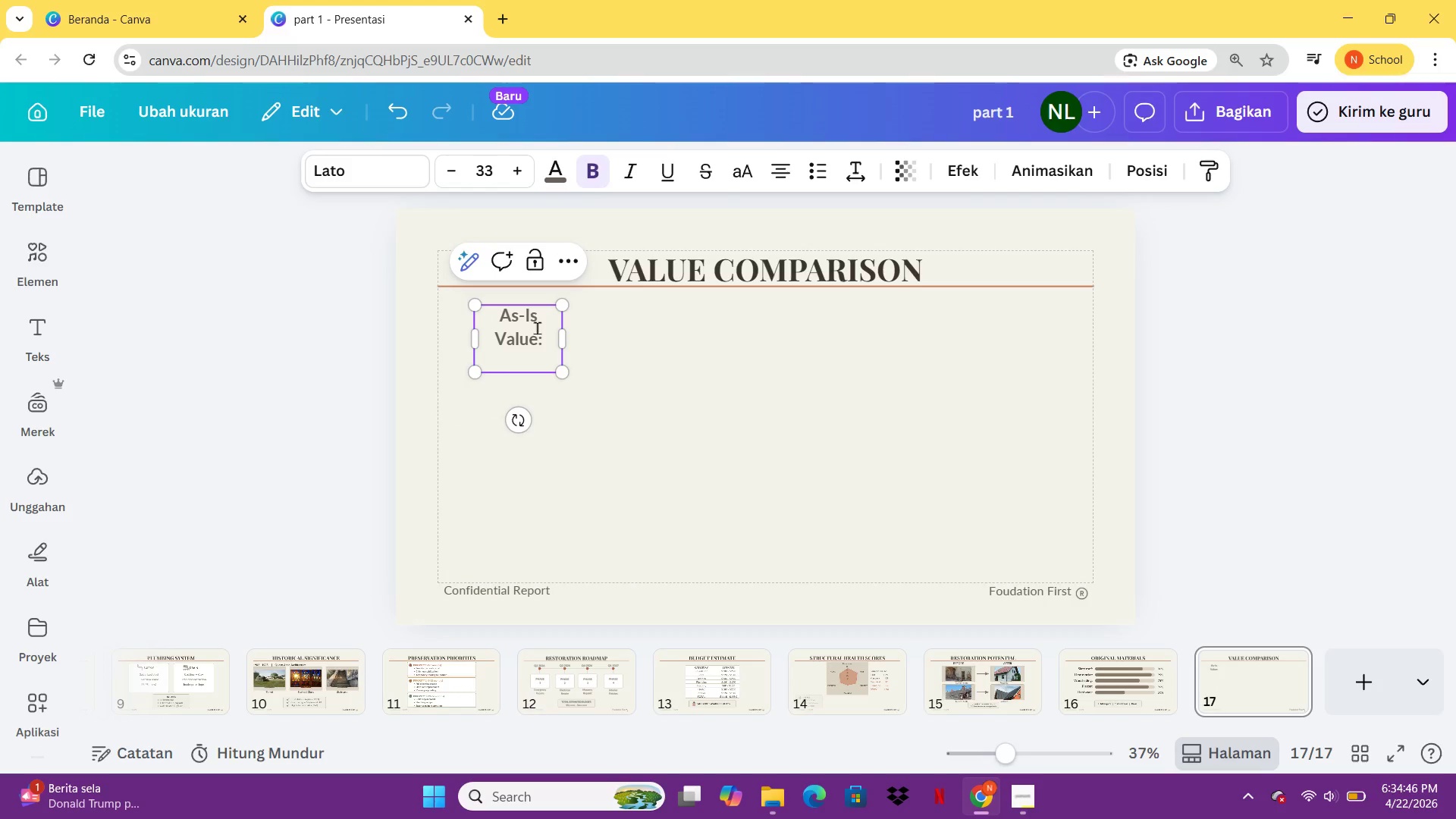 
key(Backspace)
 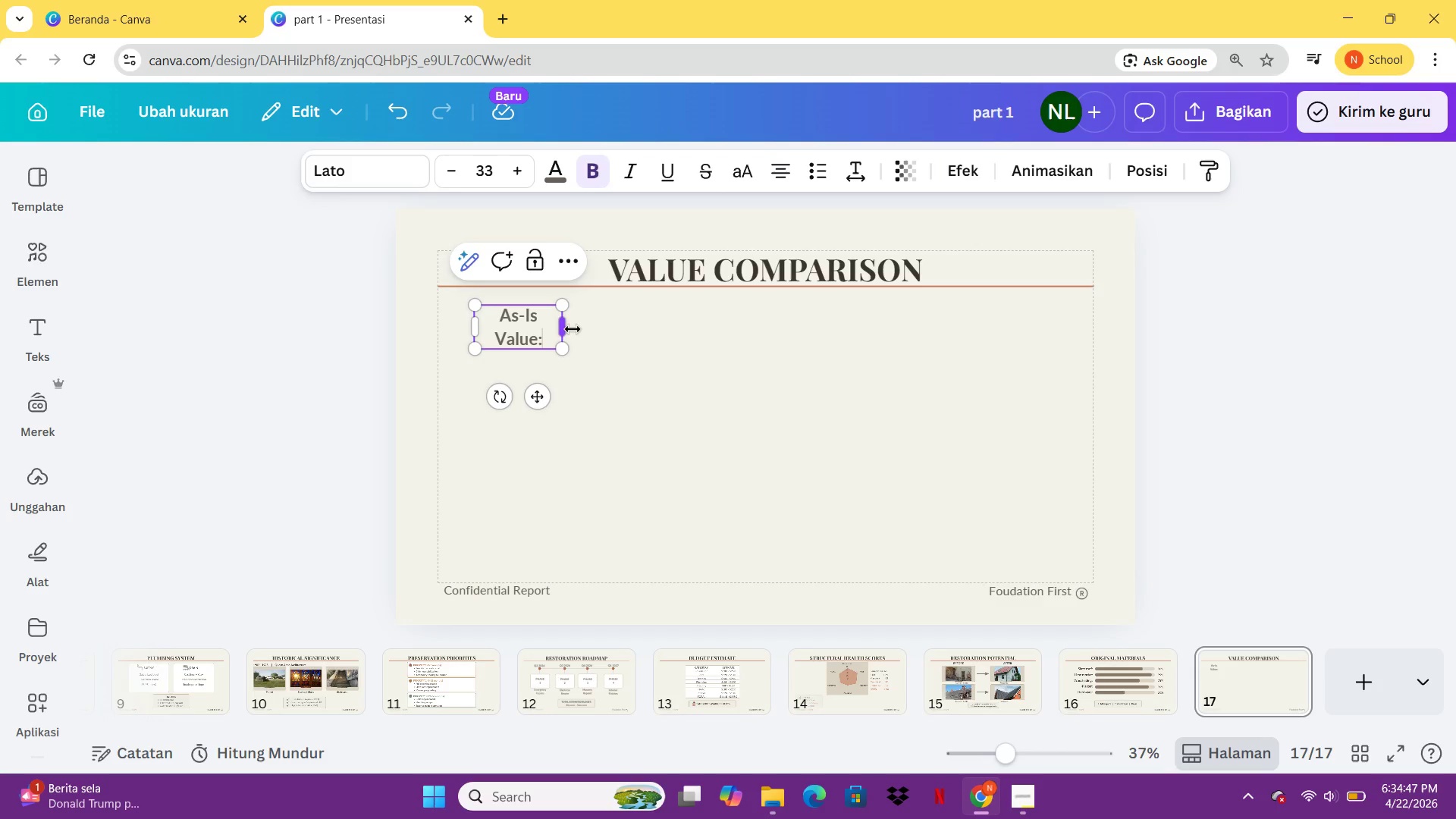 
left_click_drag(start_coordinate=[566, 327], to_coordinate=[607, 327])
 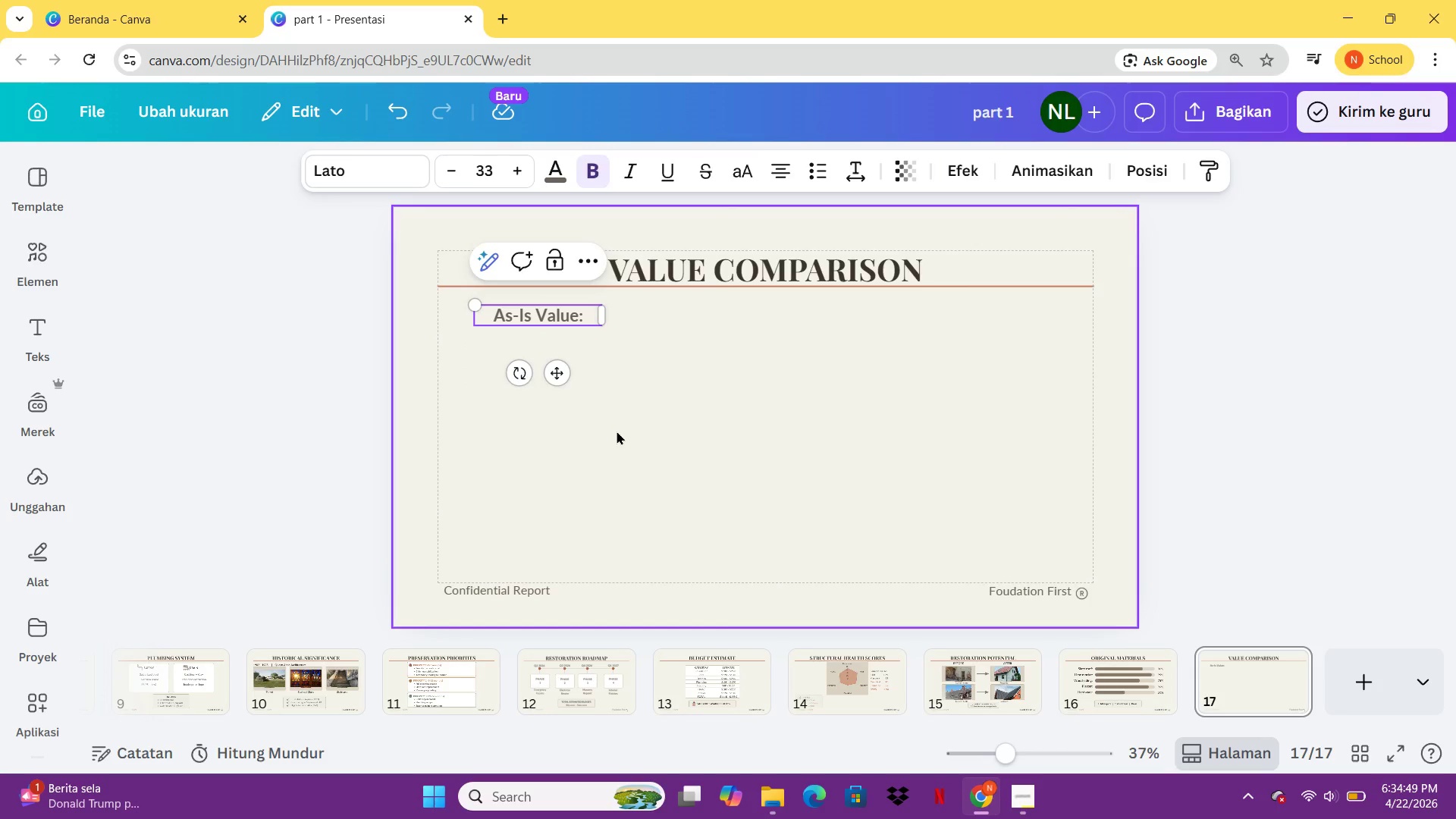 
left_click([617, 431])
 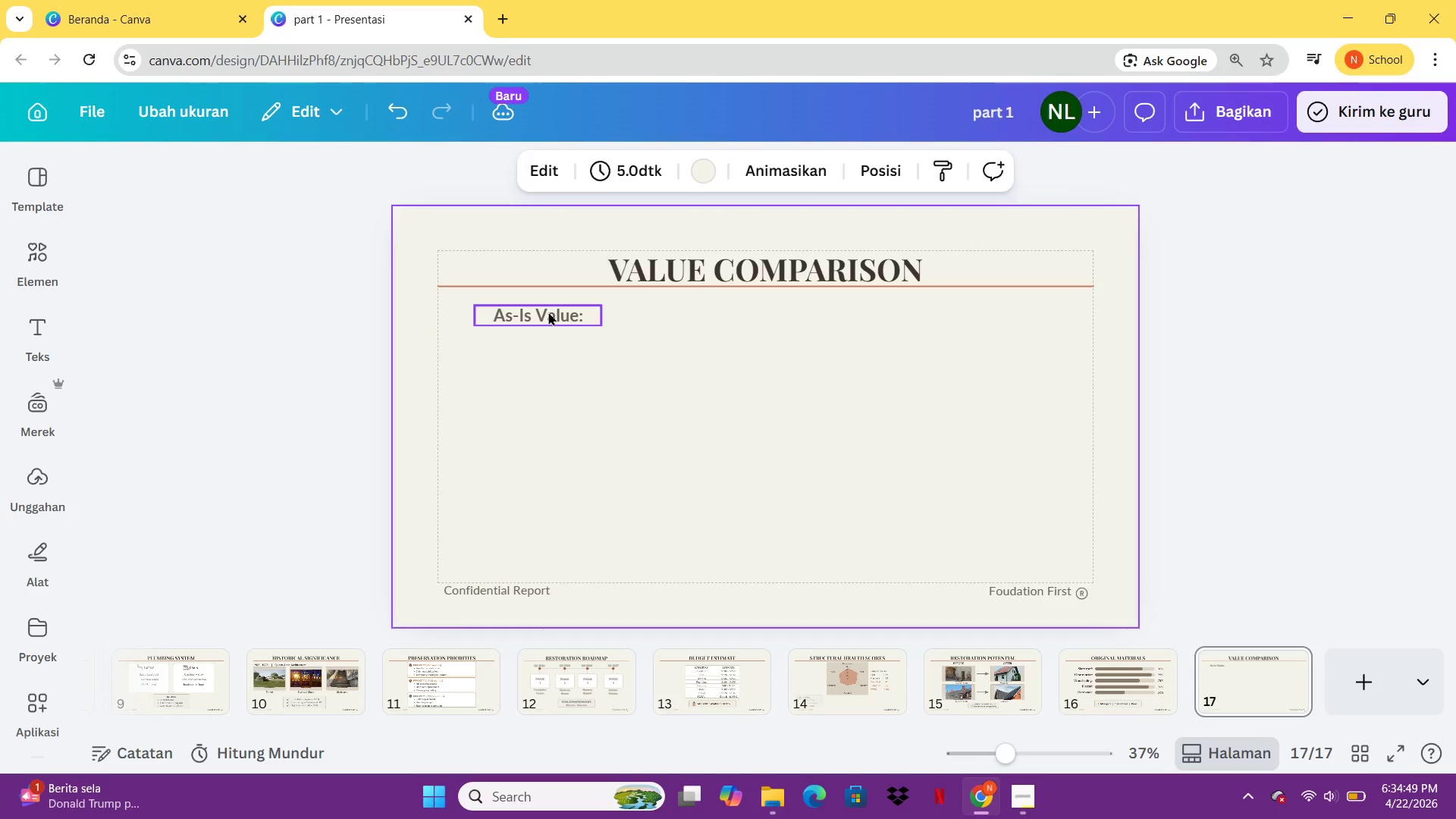 
left_click([548, 312])
 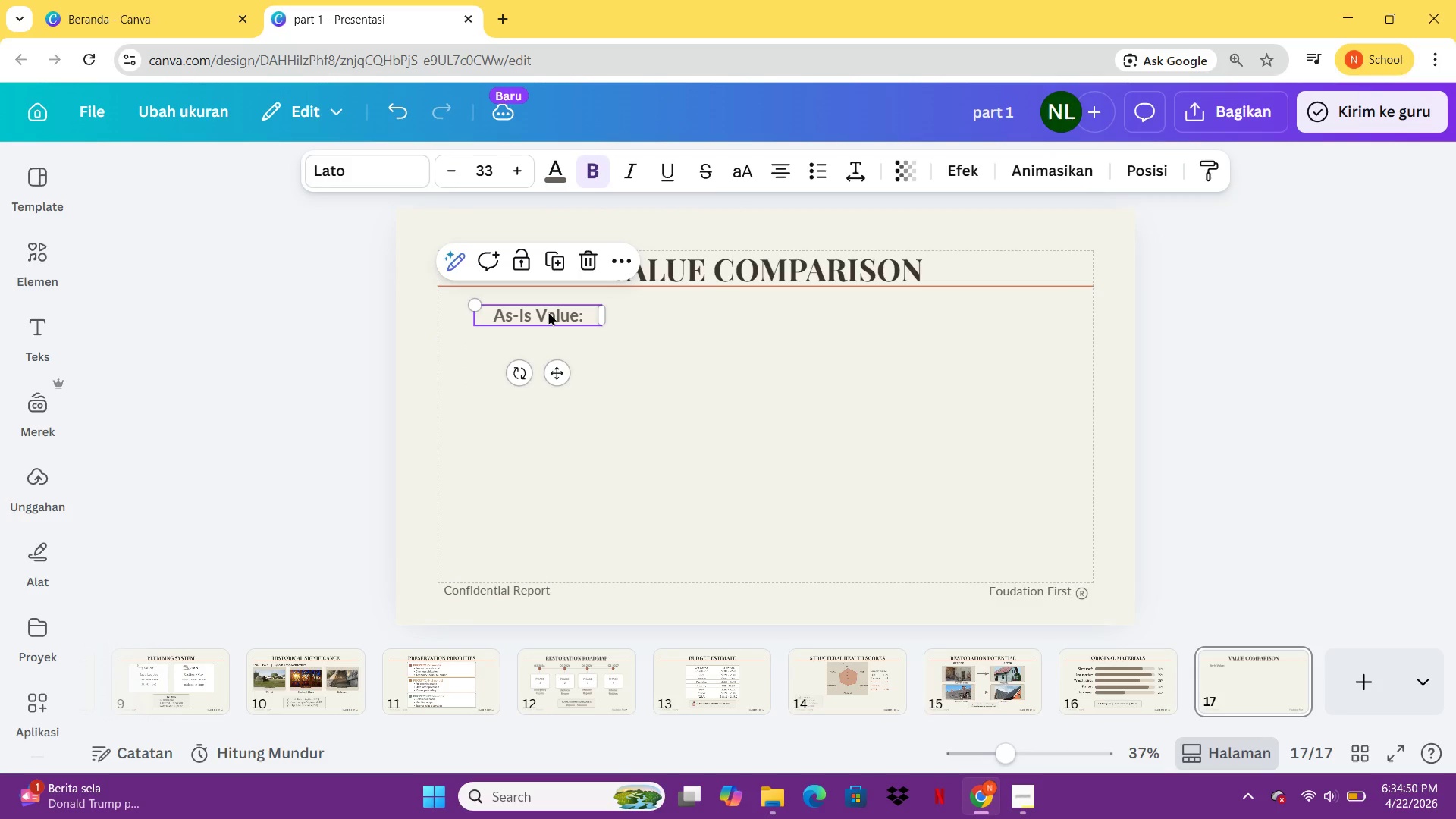 
key(Control+C)
 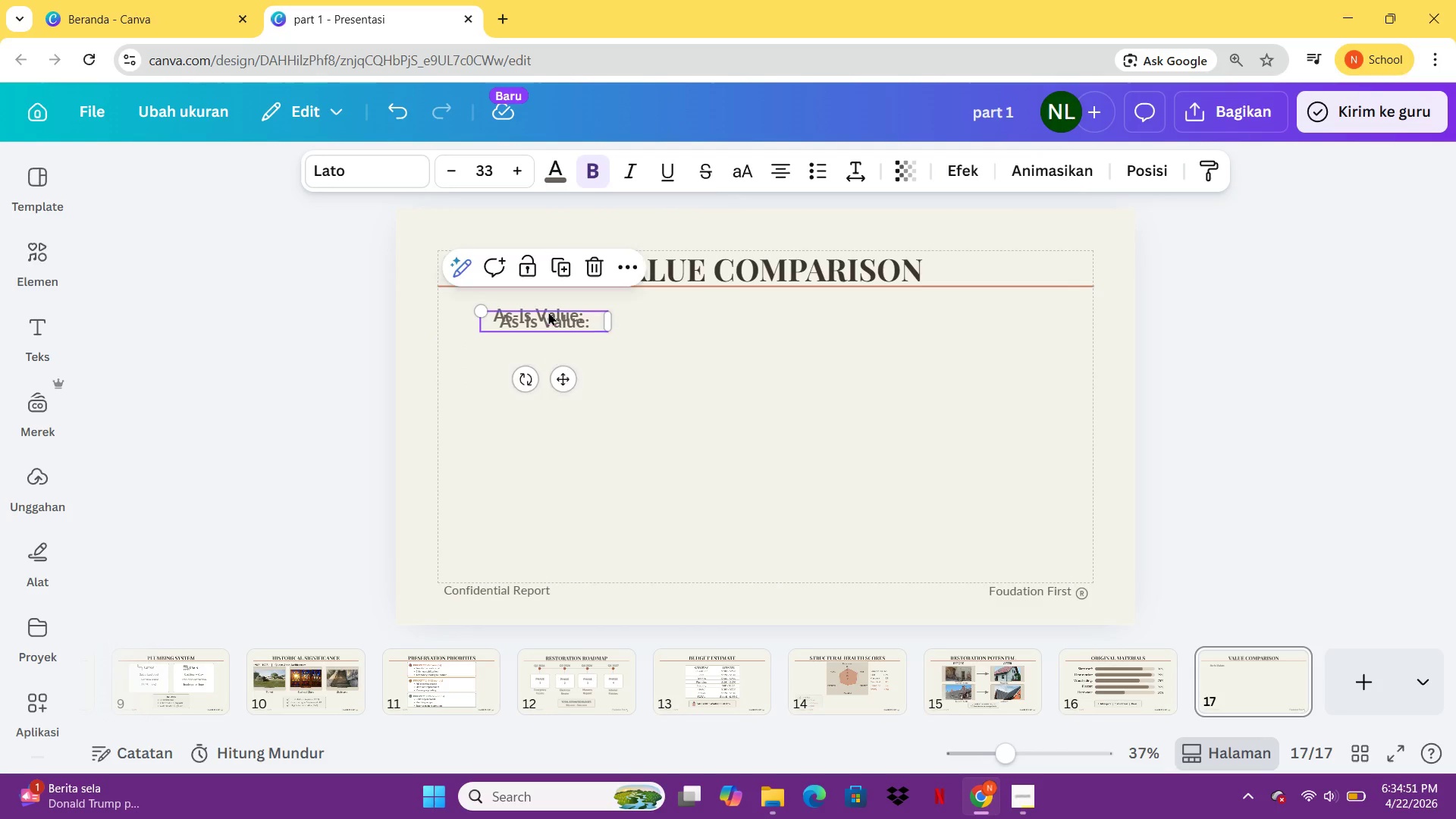 
key(Control+V)
 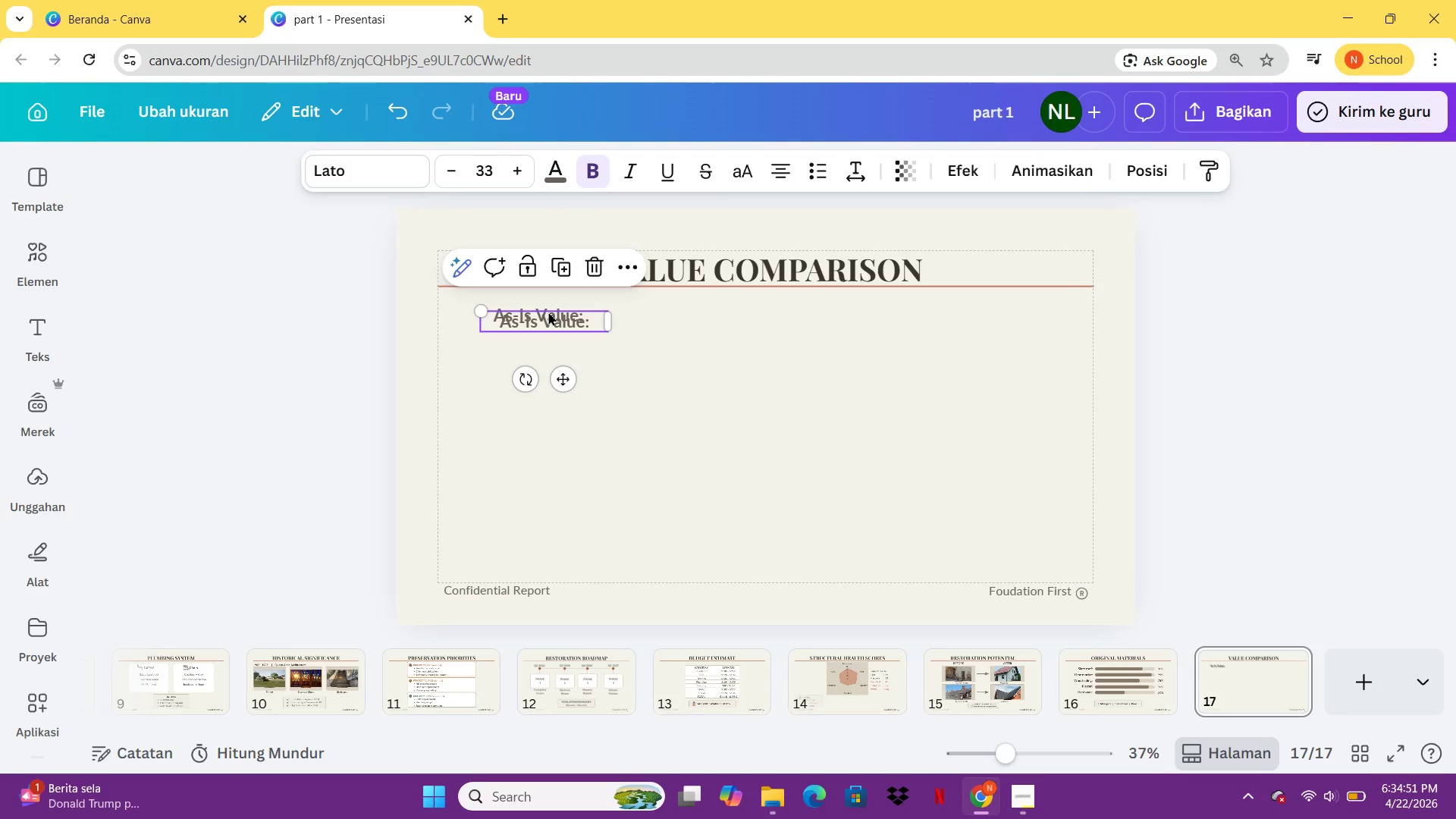 
left_click_drag(start_coordinate=[548, 312], to_coordinate=[541, 344])
 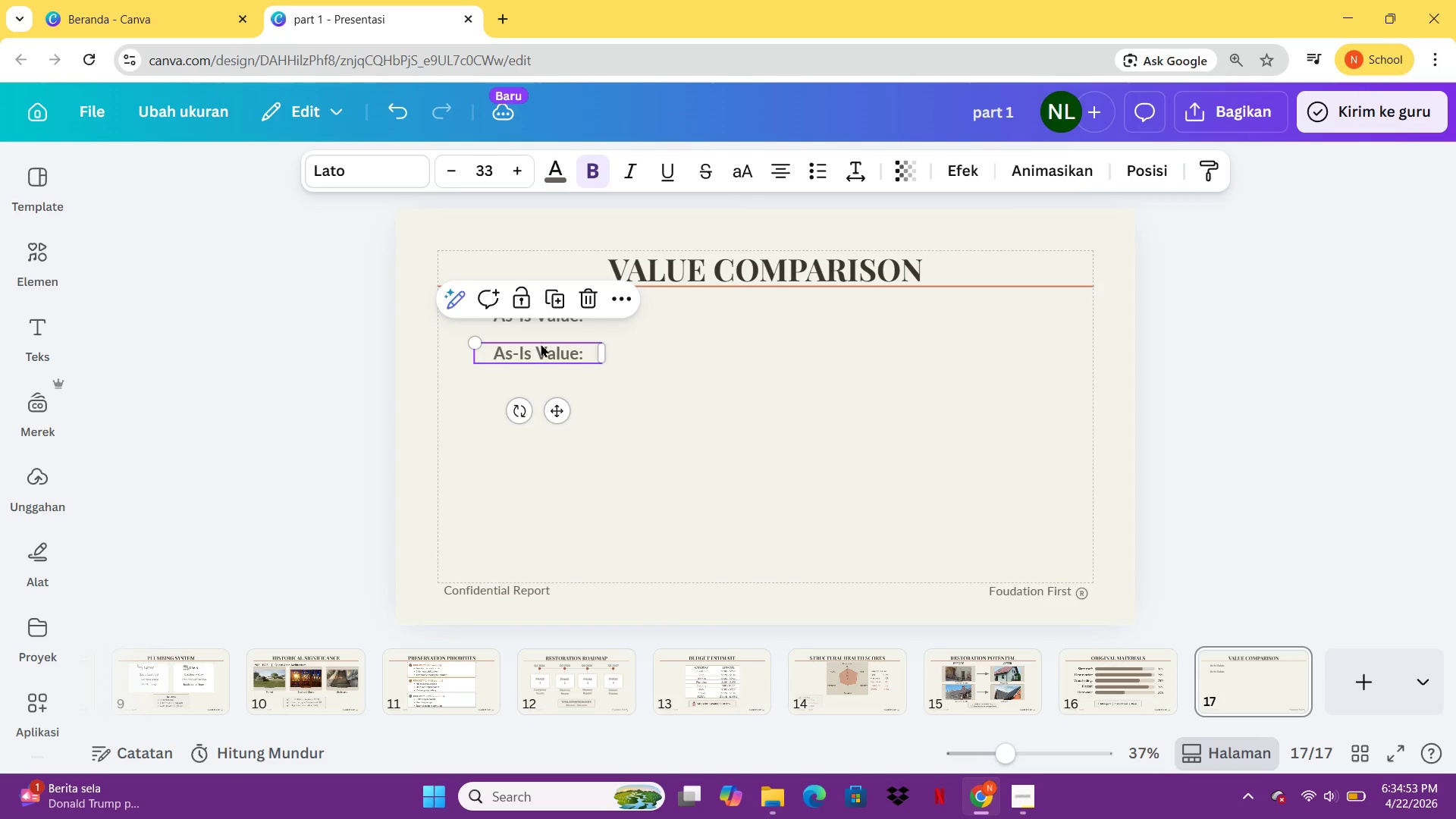 
left_click([541, 344])
 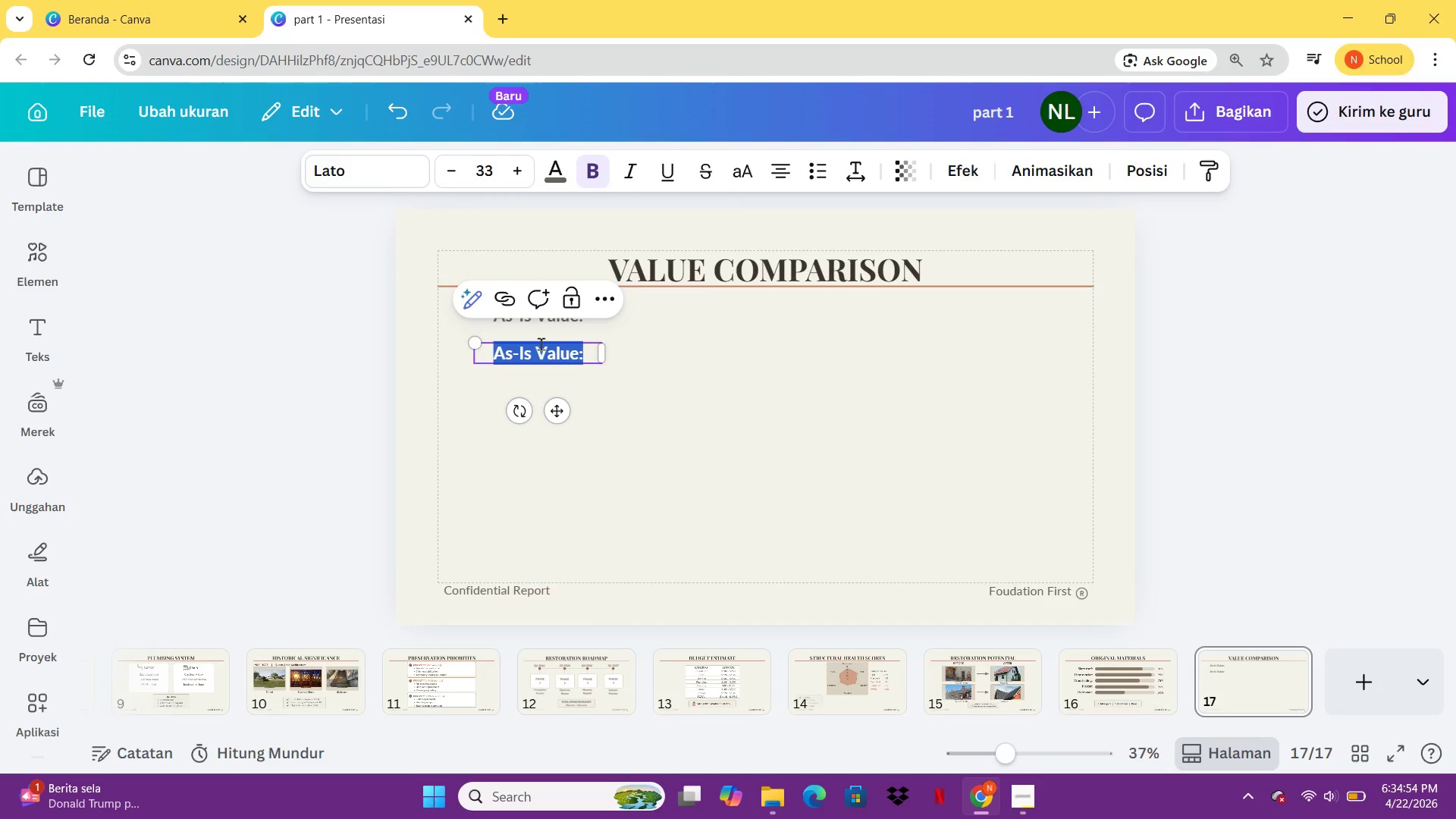 
type(After Repair:)
 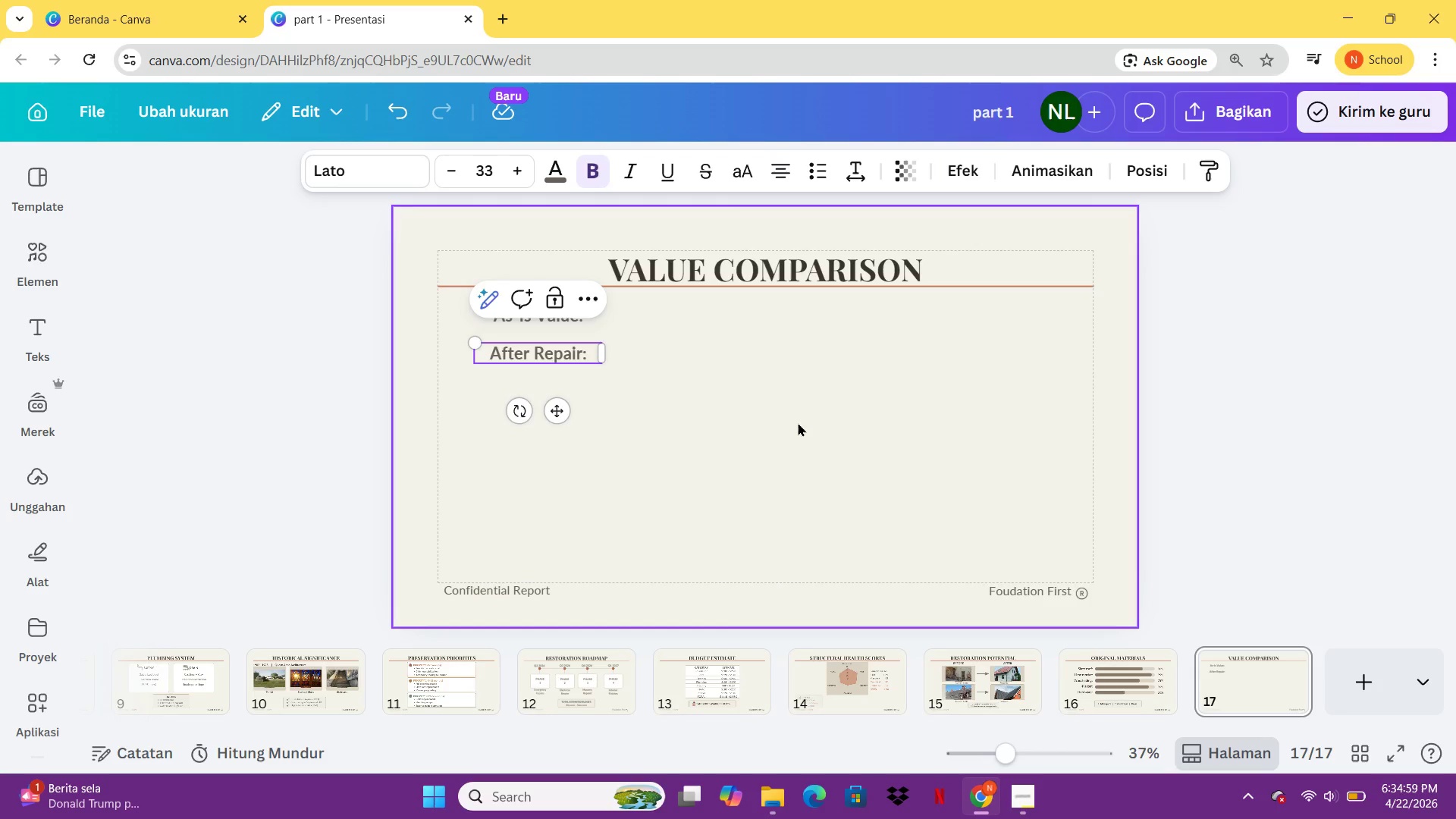 
left_click([798, 422])
 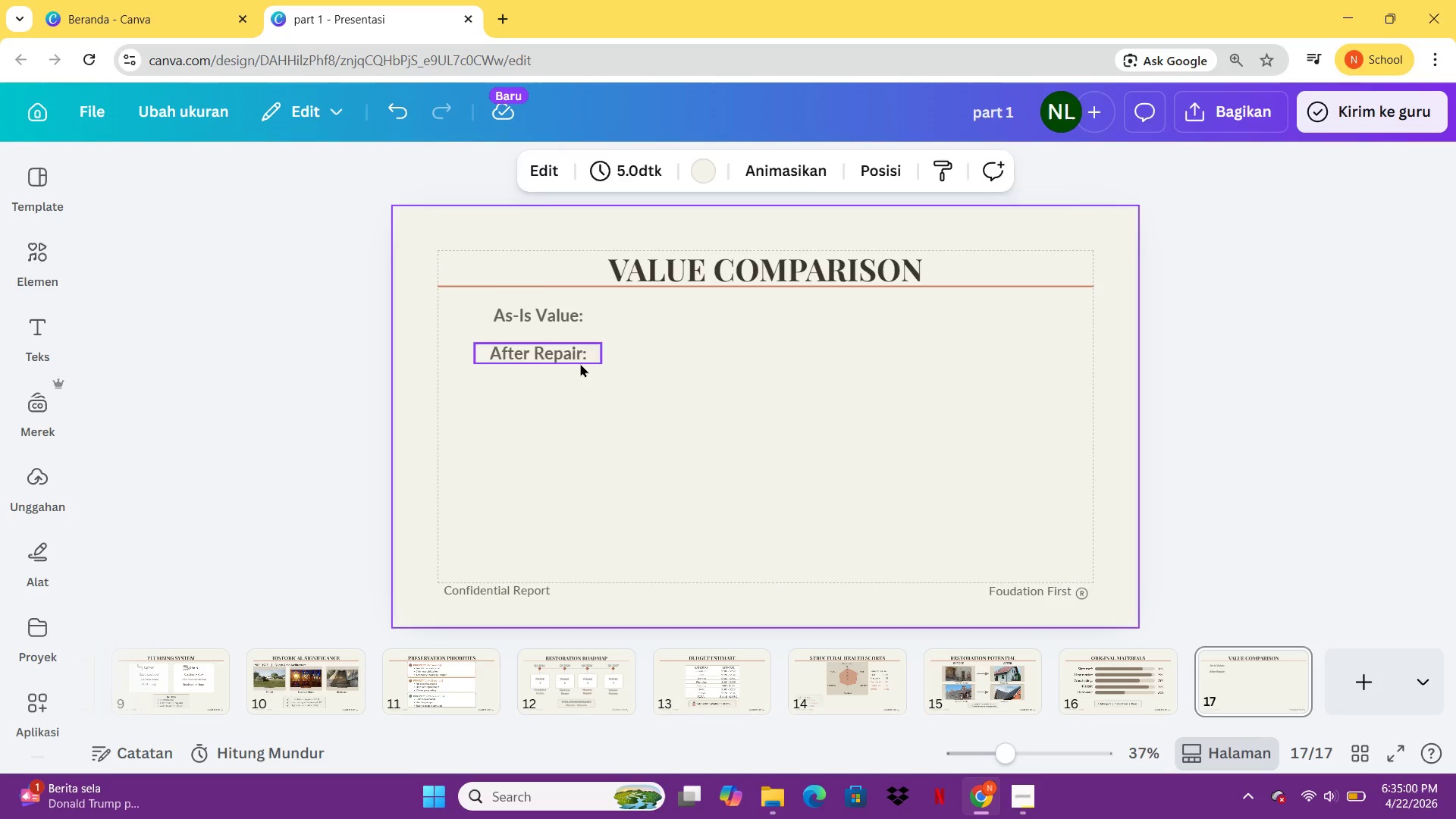 
left_click([580, 363])
 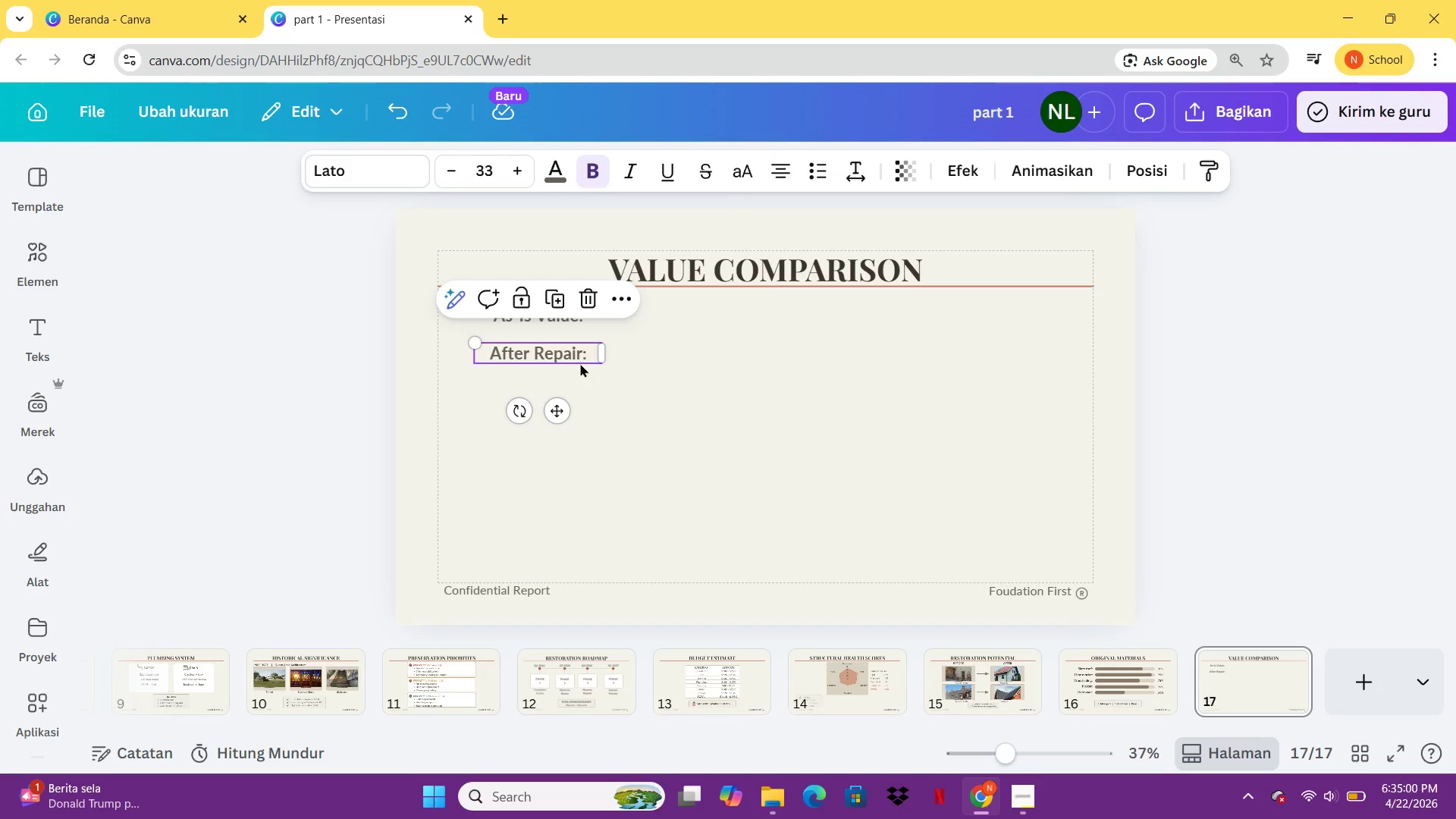 
key(Control+C)
 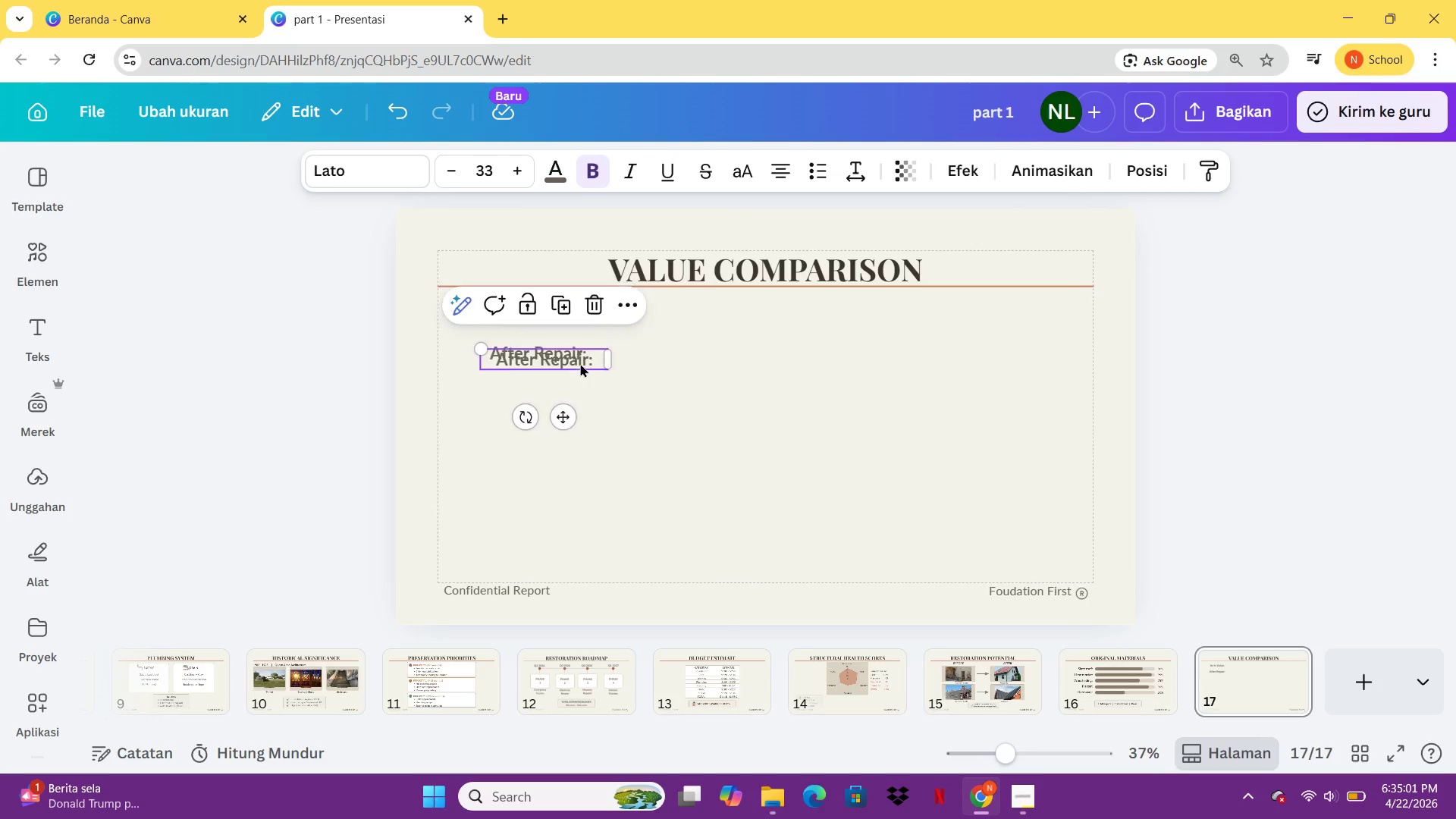 
key(Control+V)
 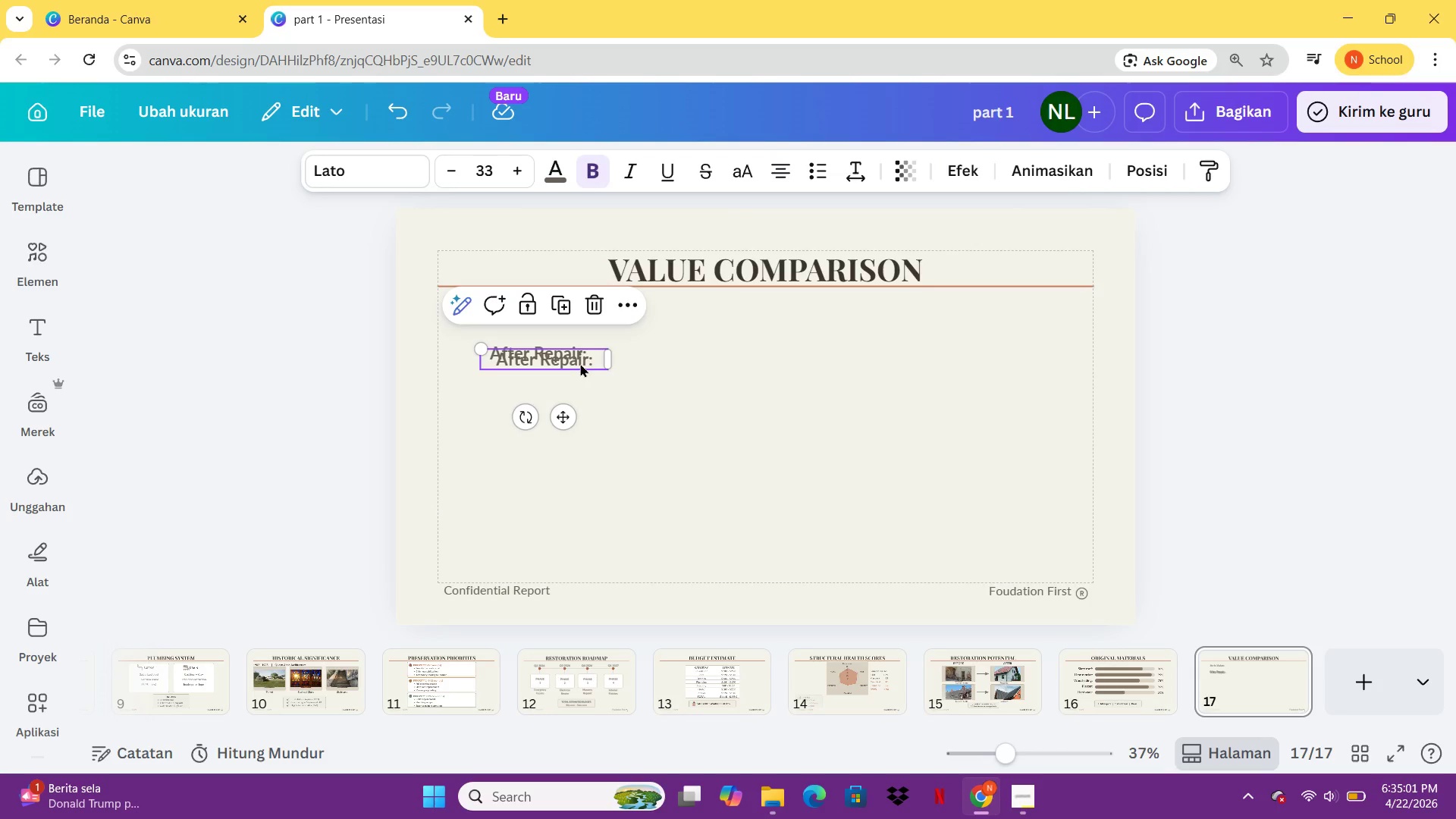 
left_click_drag(start_coordinate=[580, 363], to_coordinate=[569, 400])
 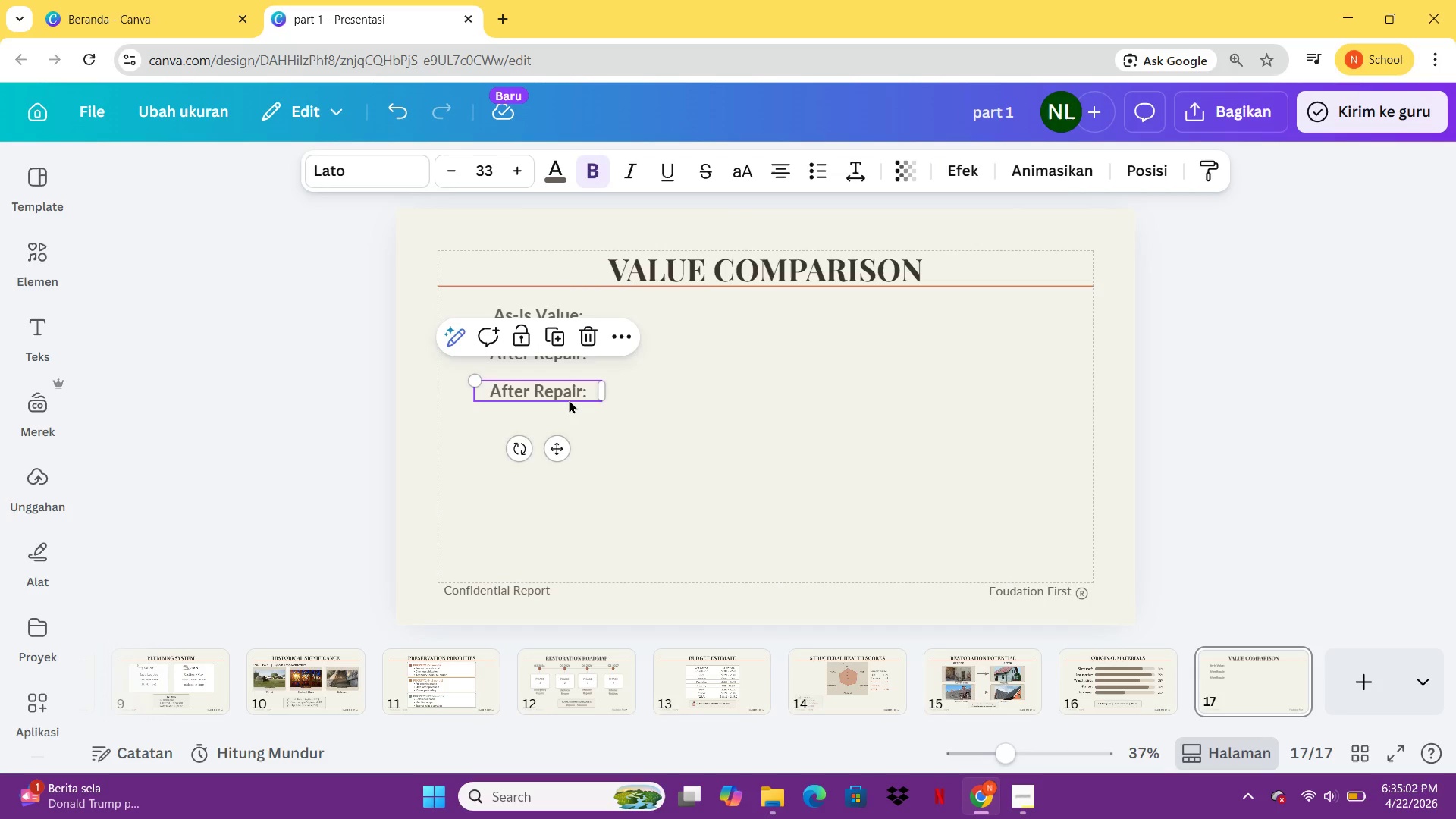 
left_click([569, 400])
 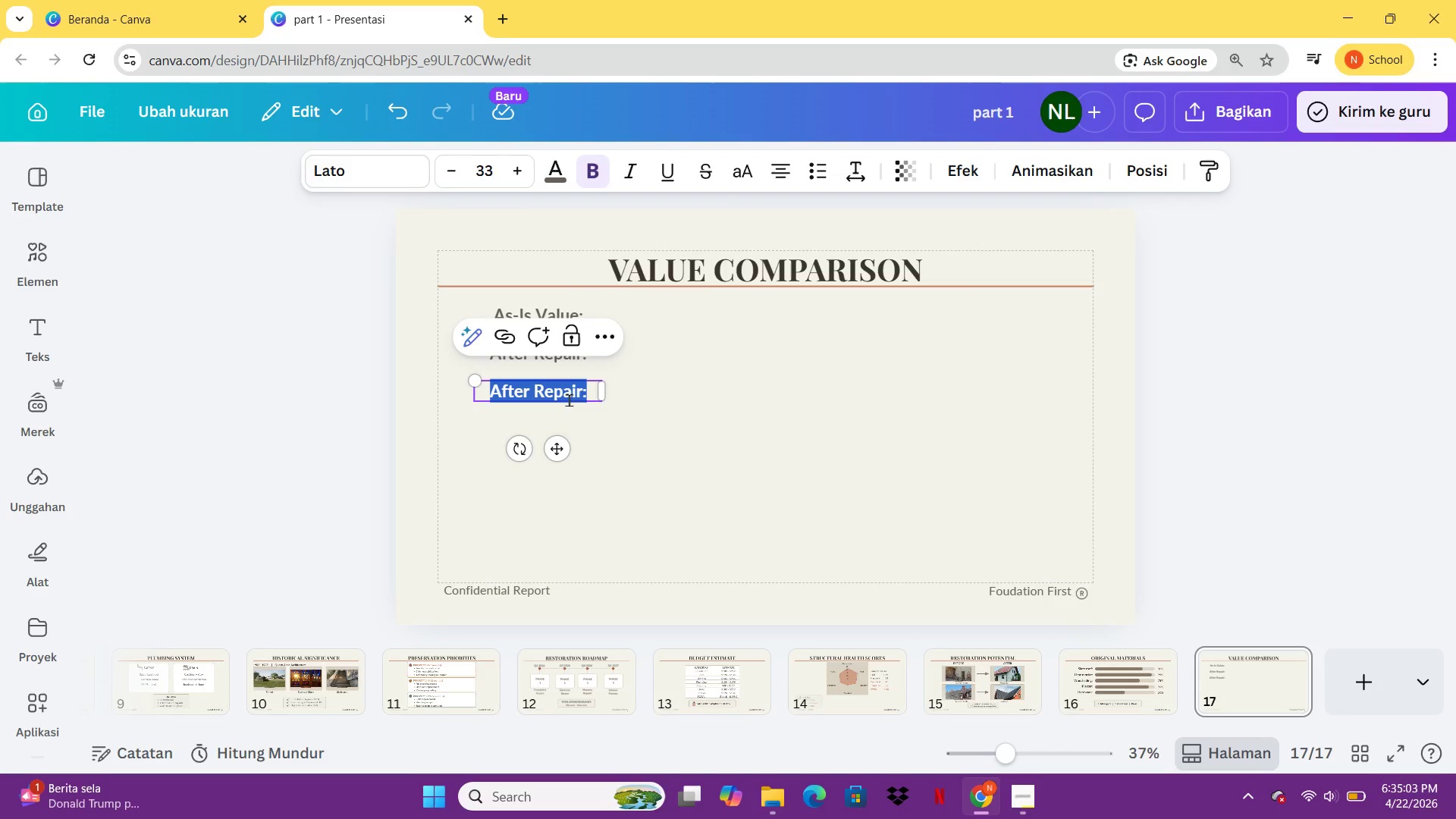 
type(Neighborhood AVg)
key(Backspace)
key(Backspace)
type(vs)
key(Backspace)
type(g:)
 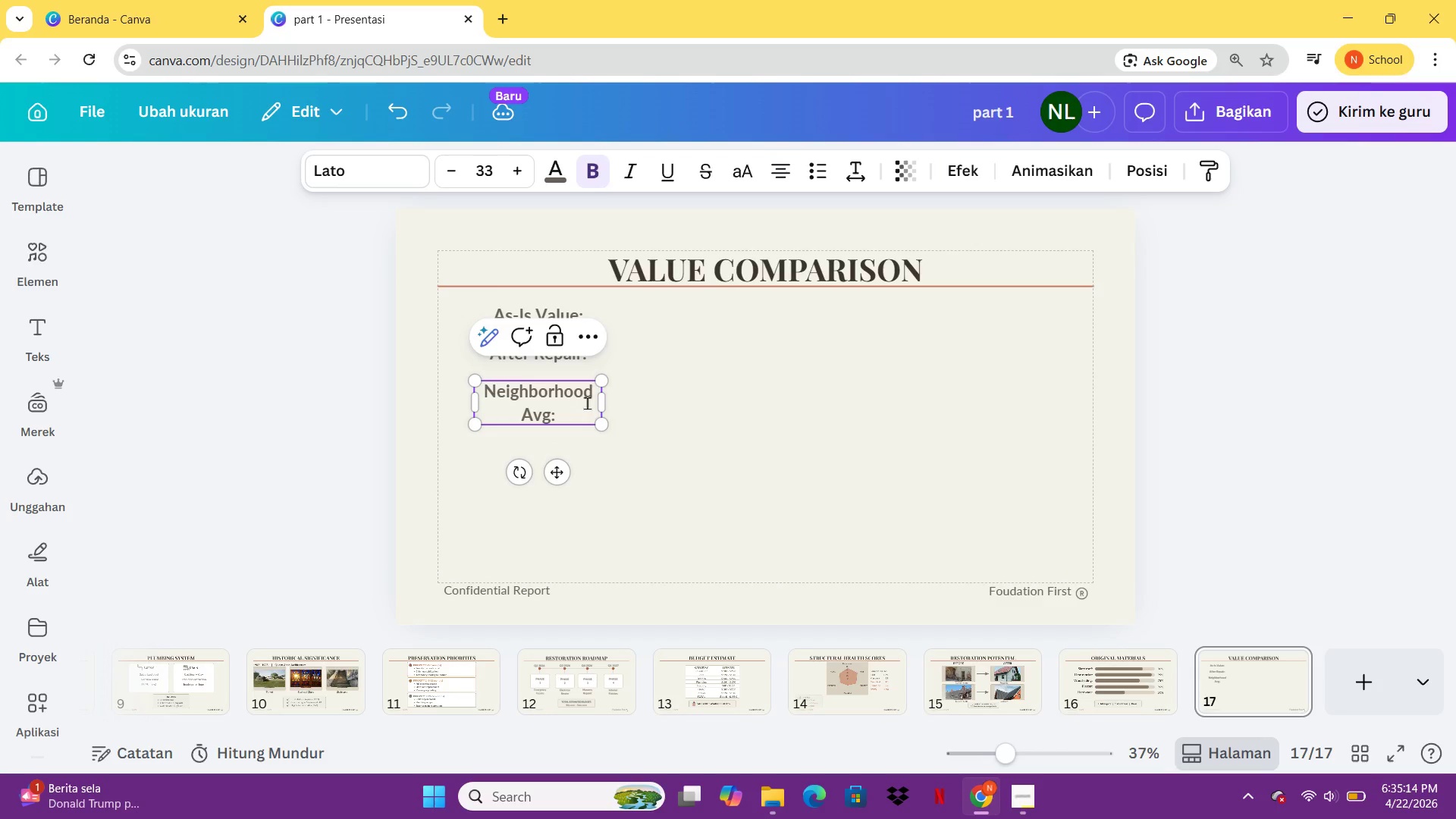 
left_click_drag(start_coordinate=[607, 403], to_coordinate=[635, 407])
 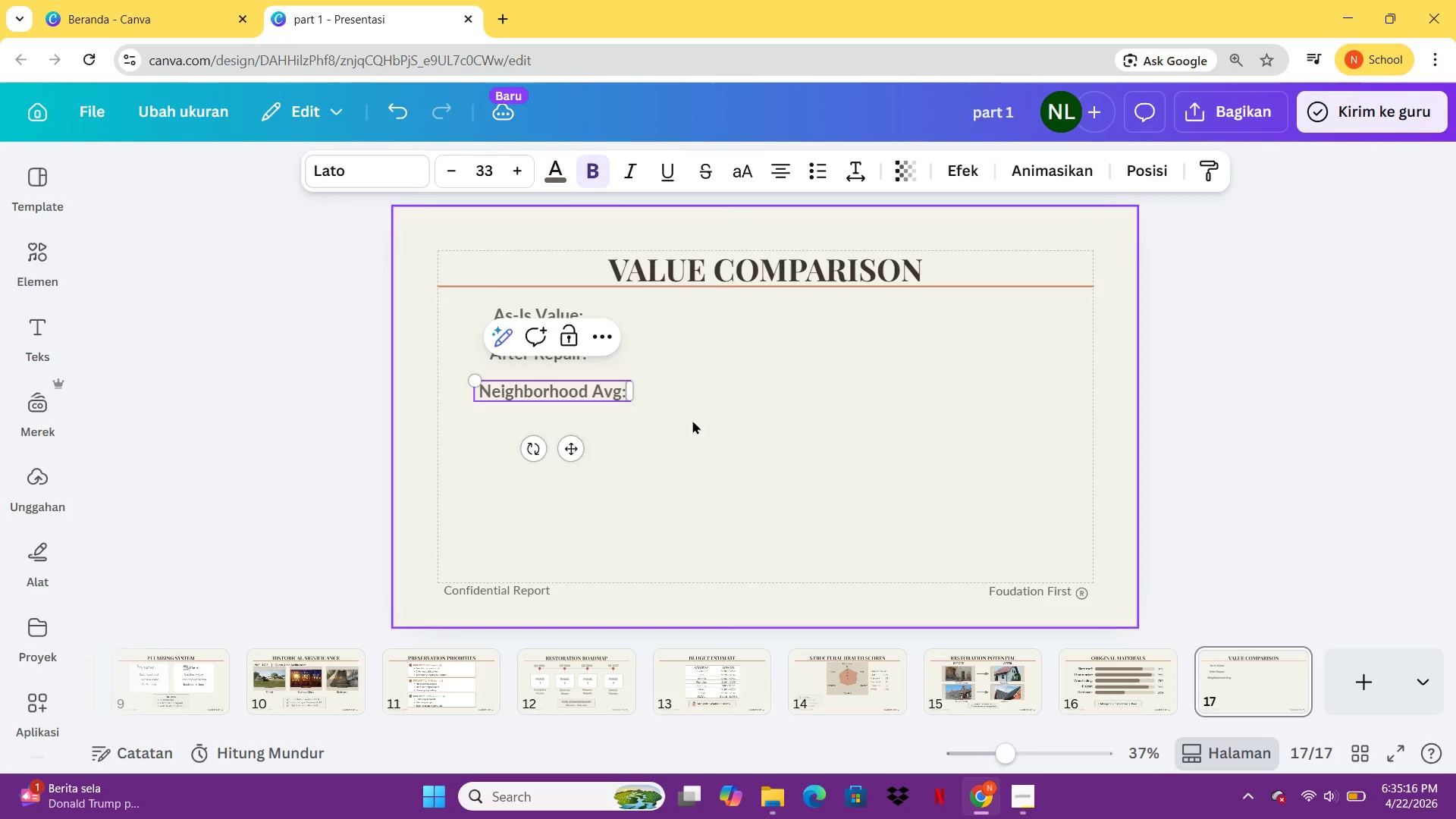 
left_click([692, 420])
 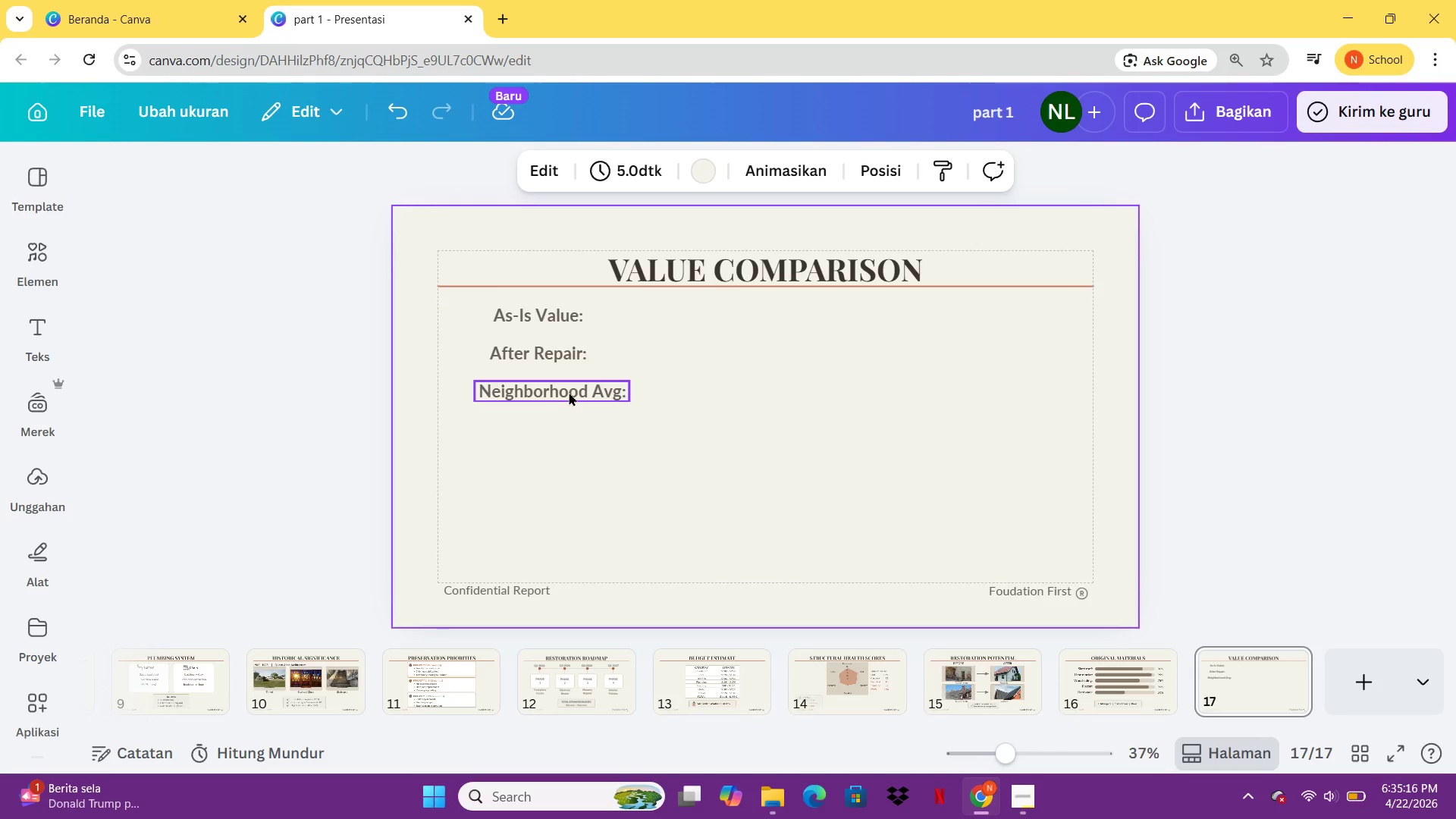 
left_click_drag(start_coordinate=[567, 392], to_coordinate=[540, 392])
 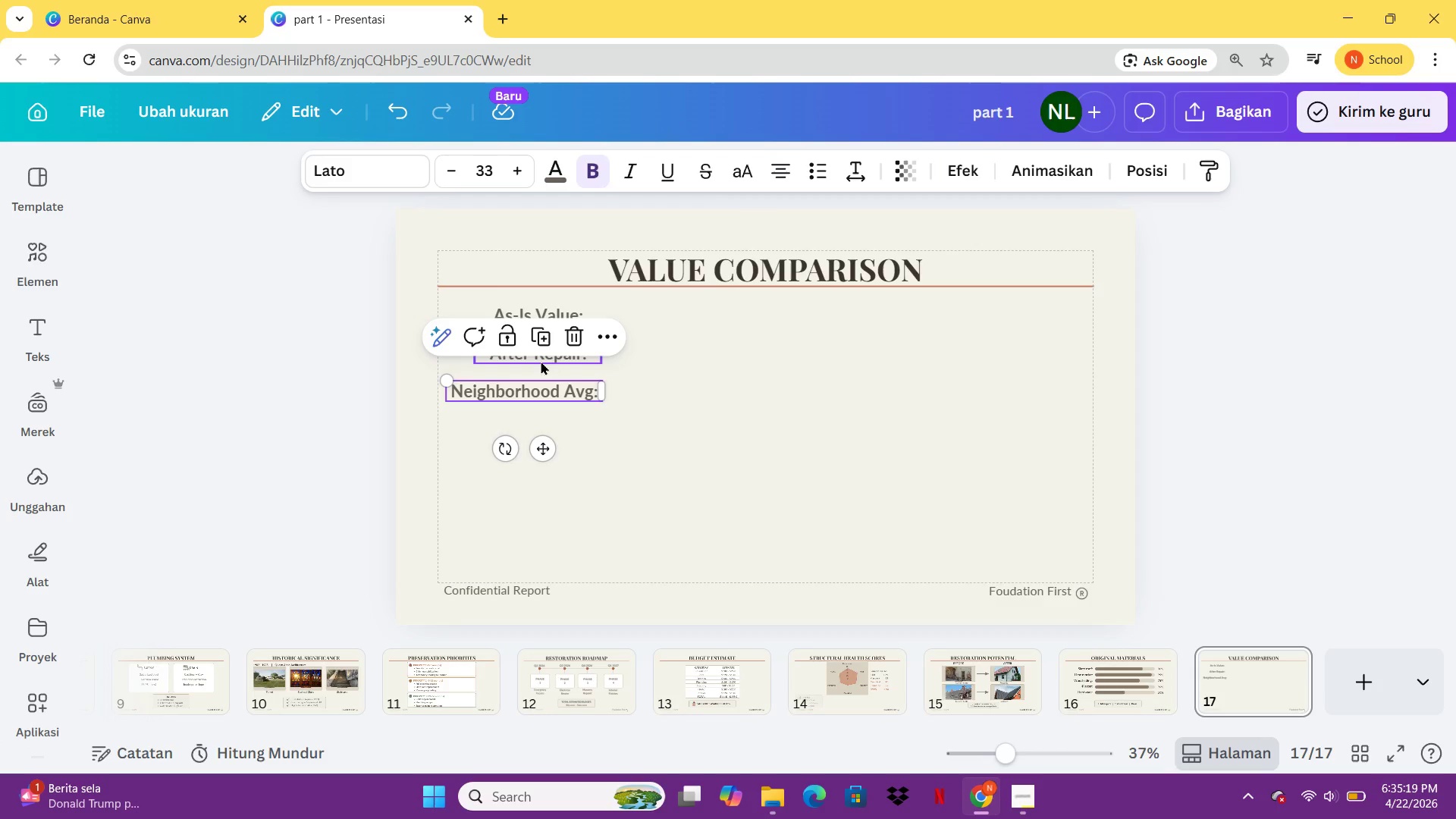 
left_click_drag(start_coordinate=[541, 361], to_coordinate=[554, 363])
 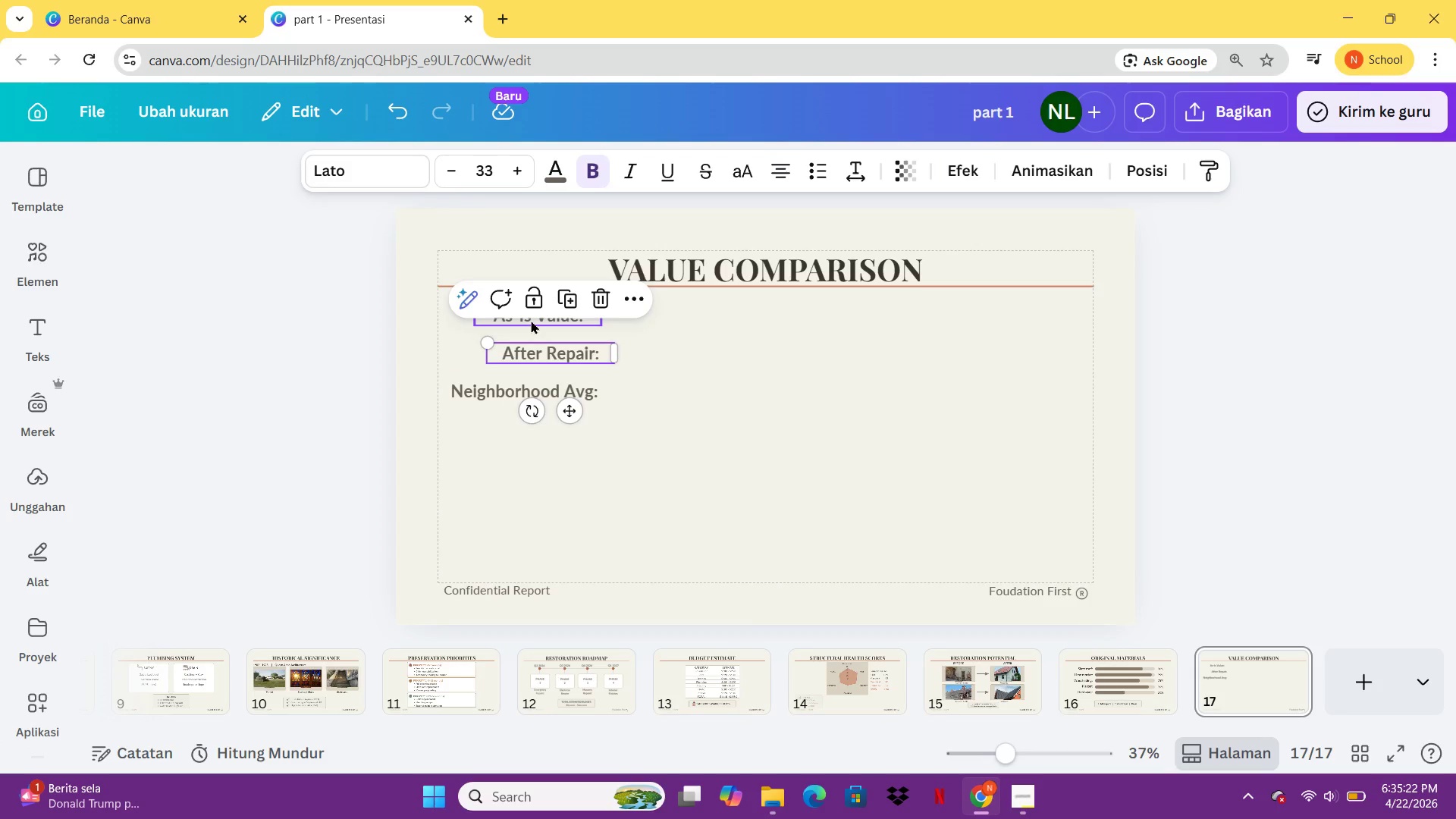 
left_click_drag(start_coordinate=[532, 320], to_coordinate=[549, 320])
 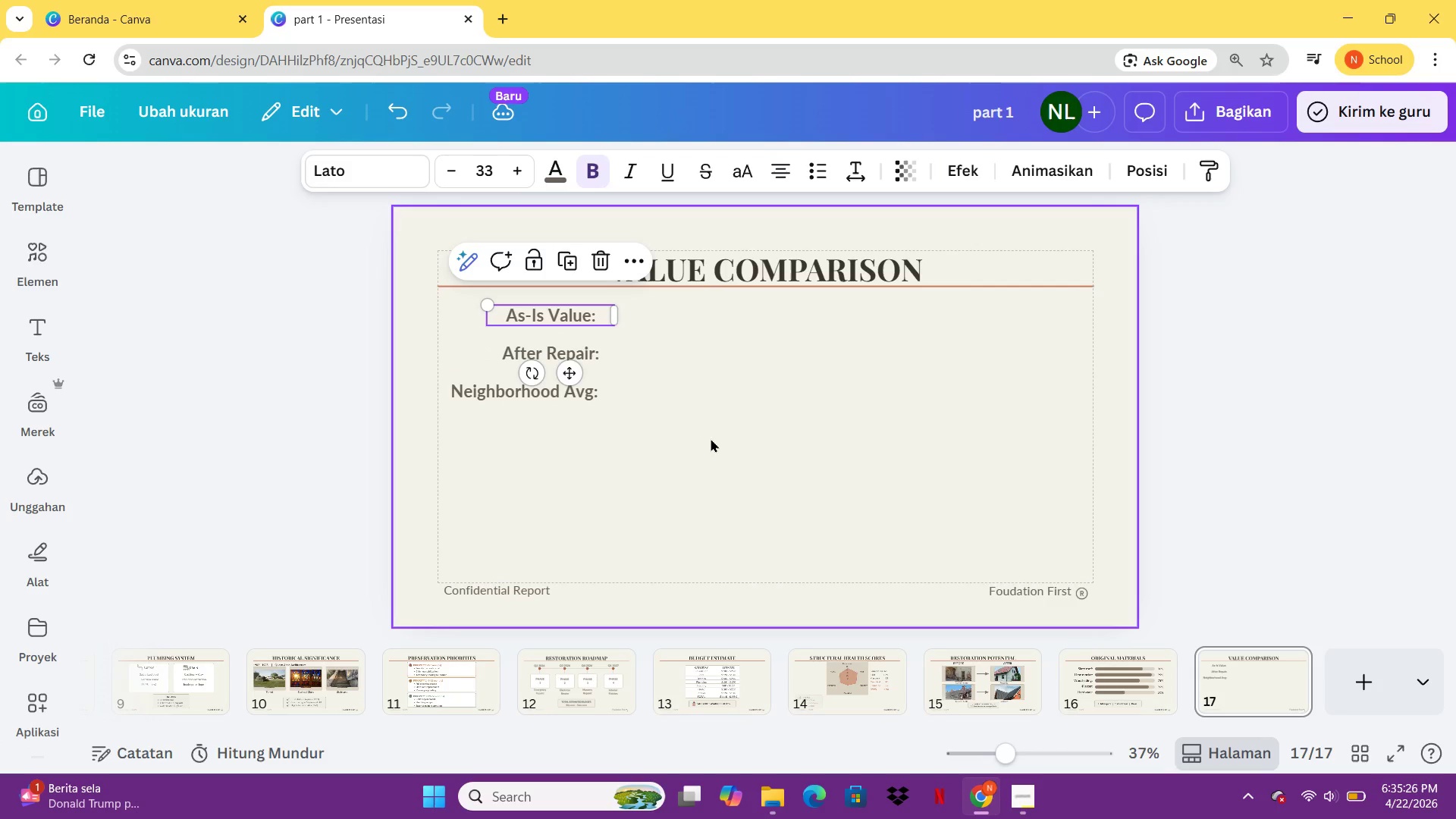 
left_click([711, 438])
 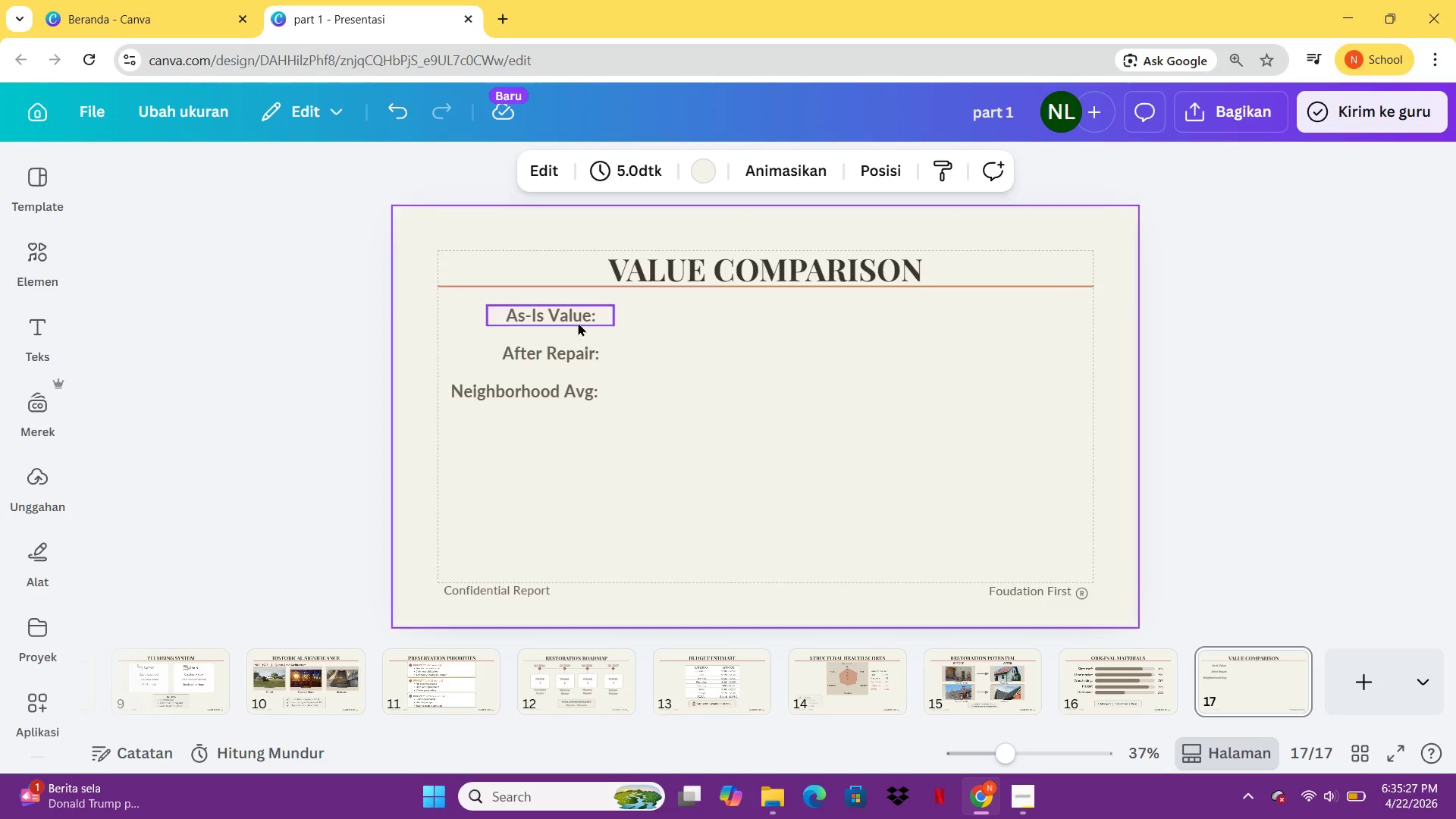 
left_click([577, 319])
 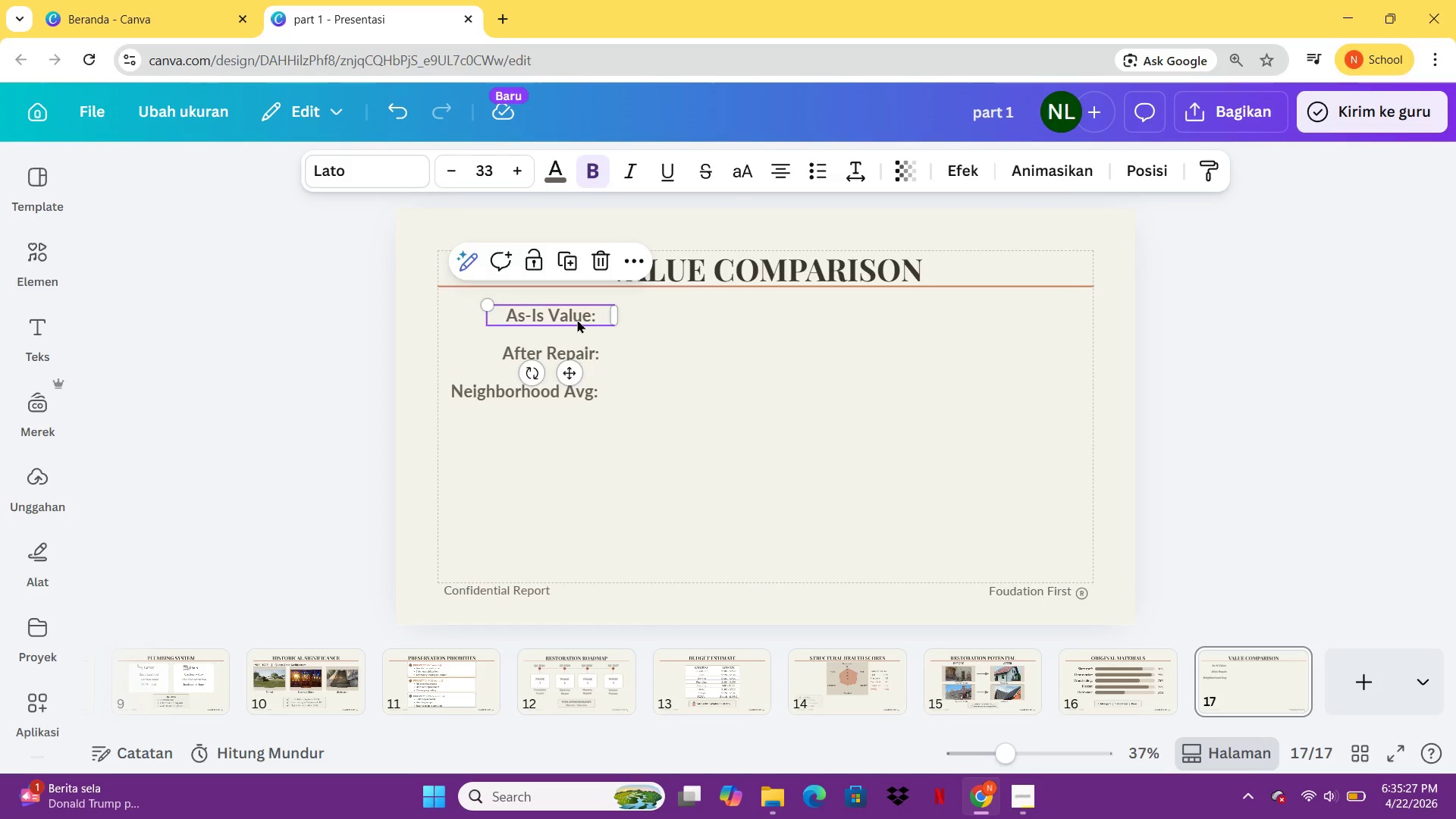 
key(ArrowRight)
 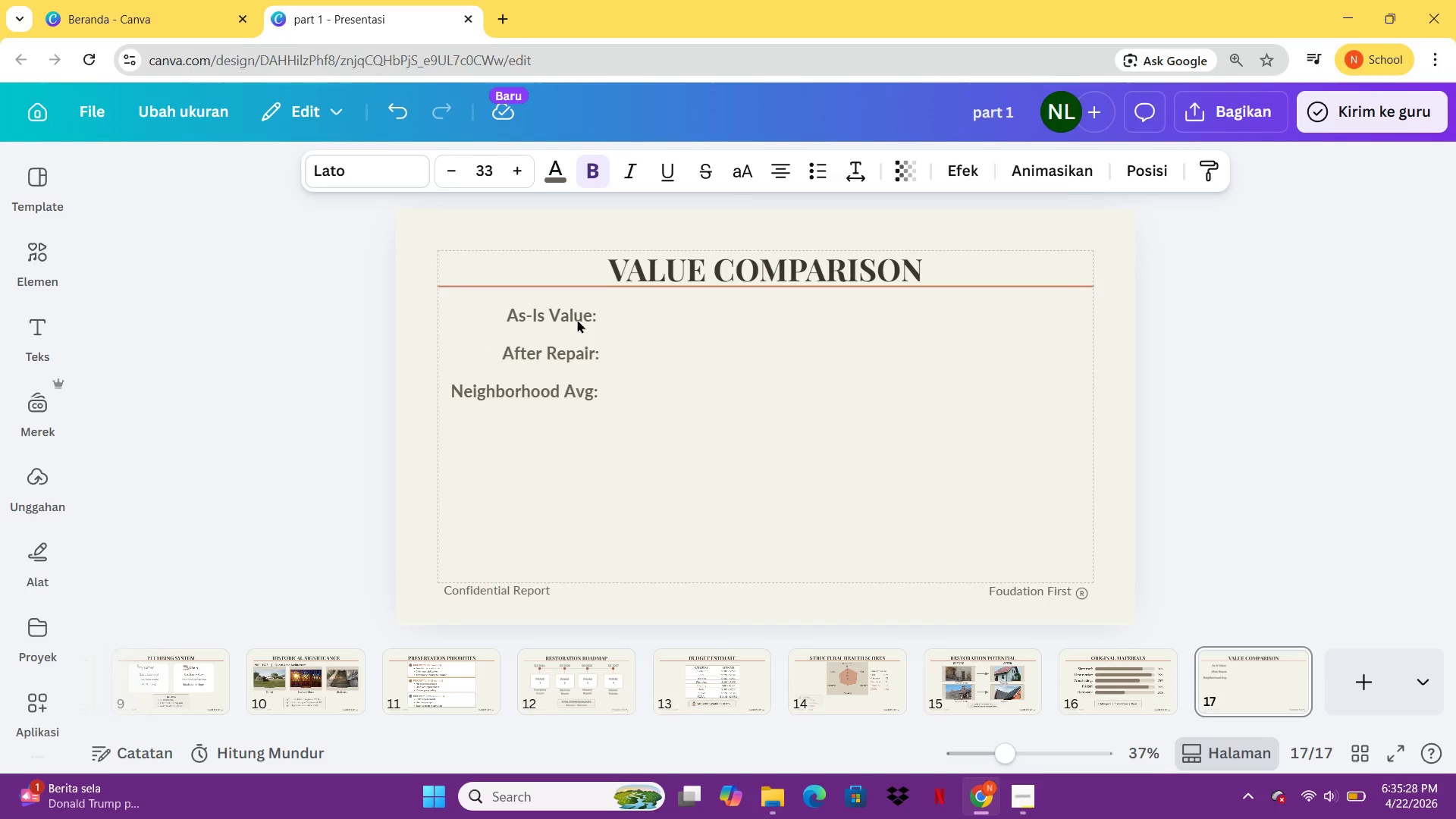 
key(ArrowRight)
 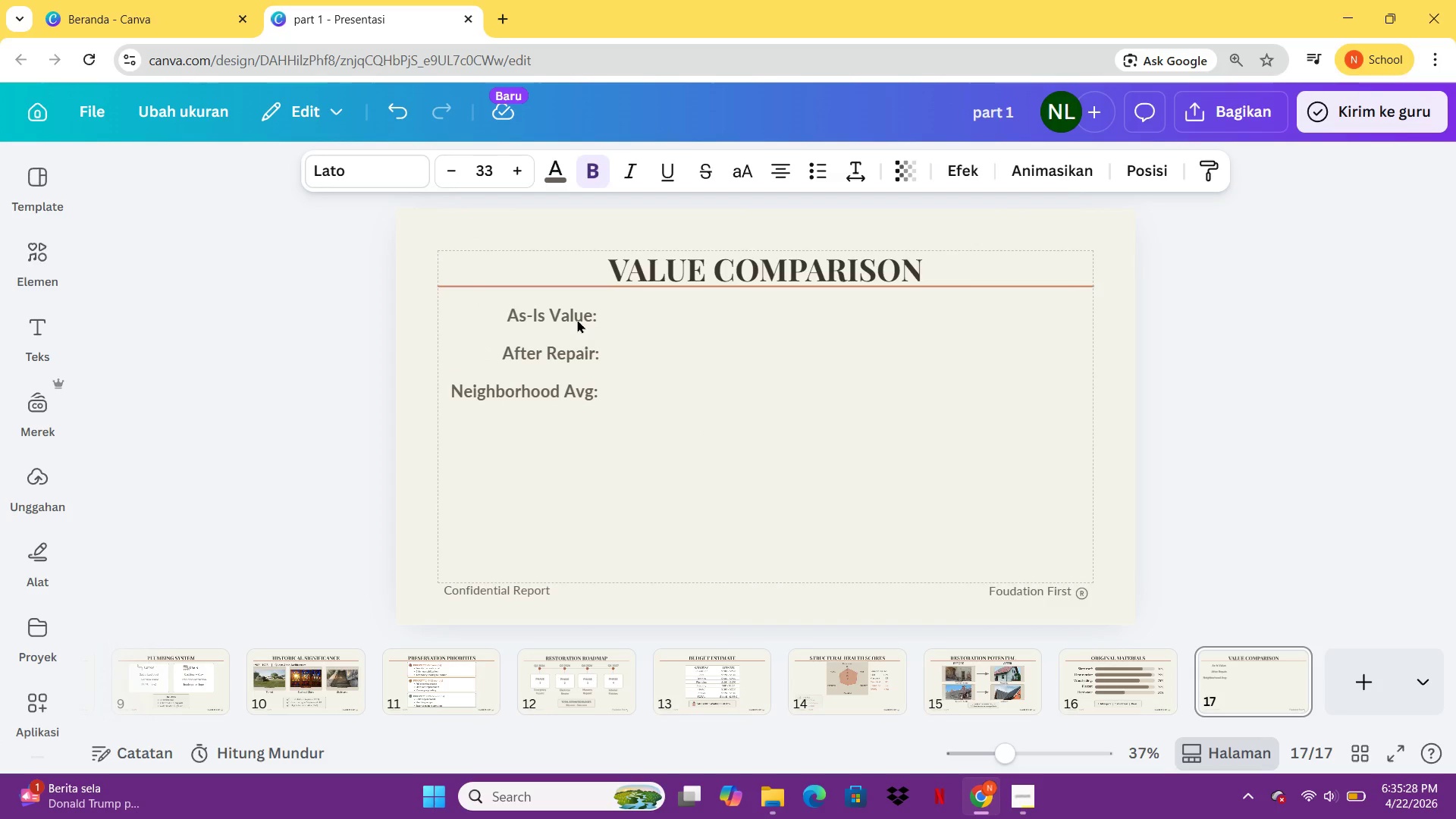 
key(ArrowRight)
 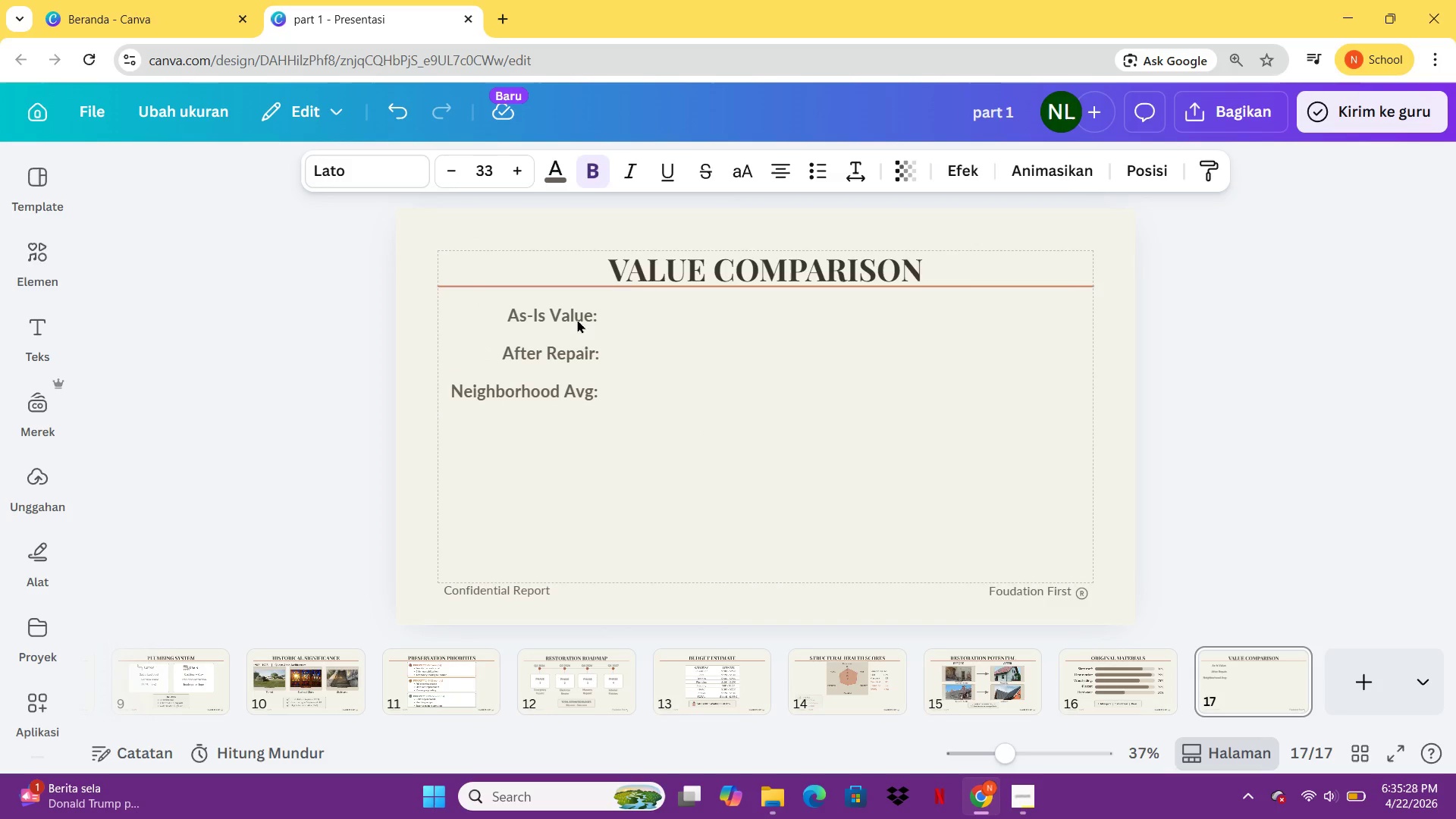 
key(ArrowRight)
 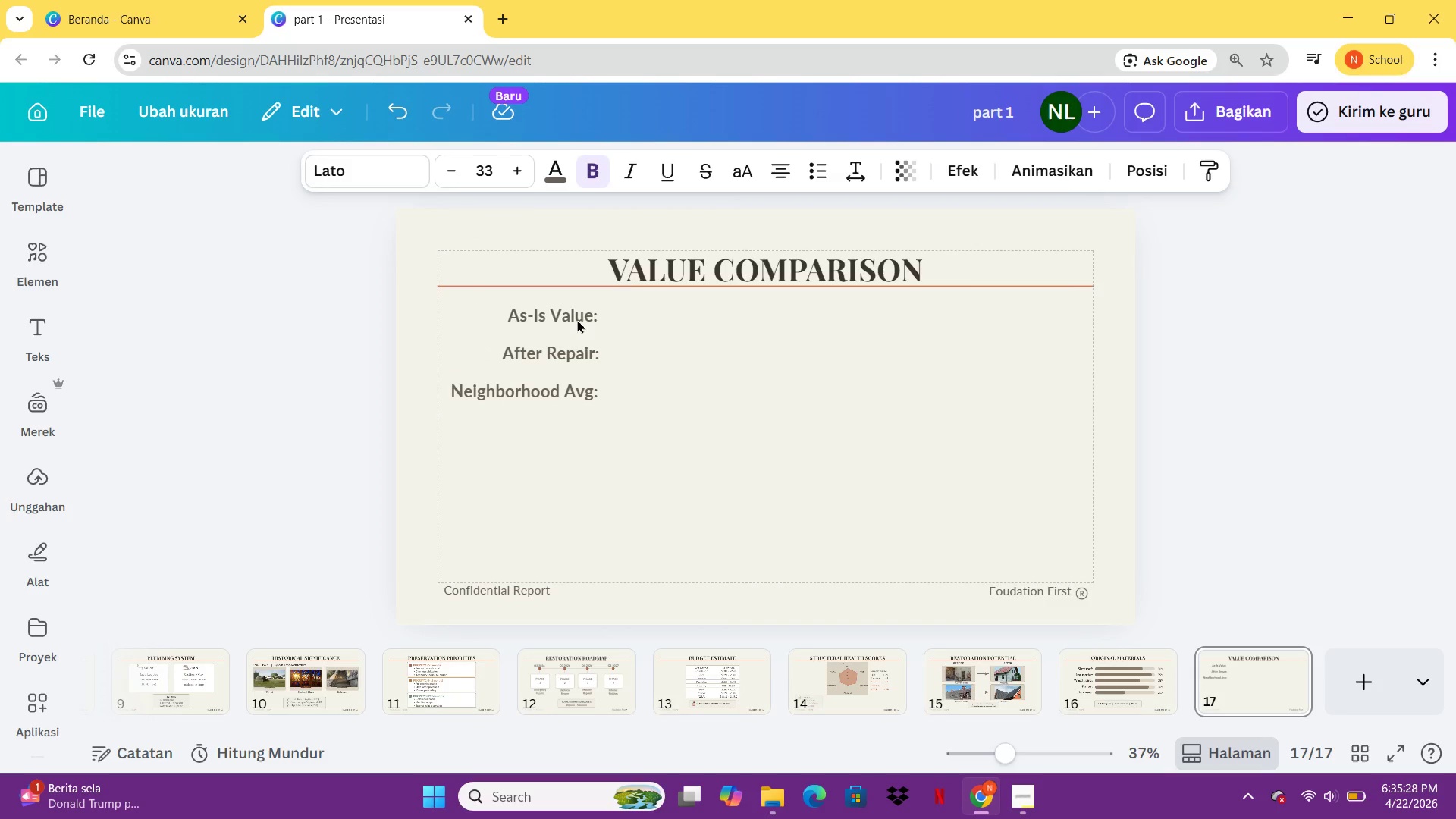 
key(ArrowRight)
 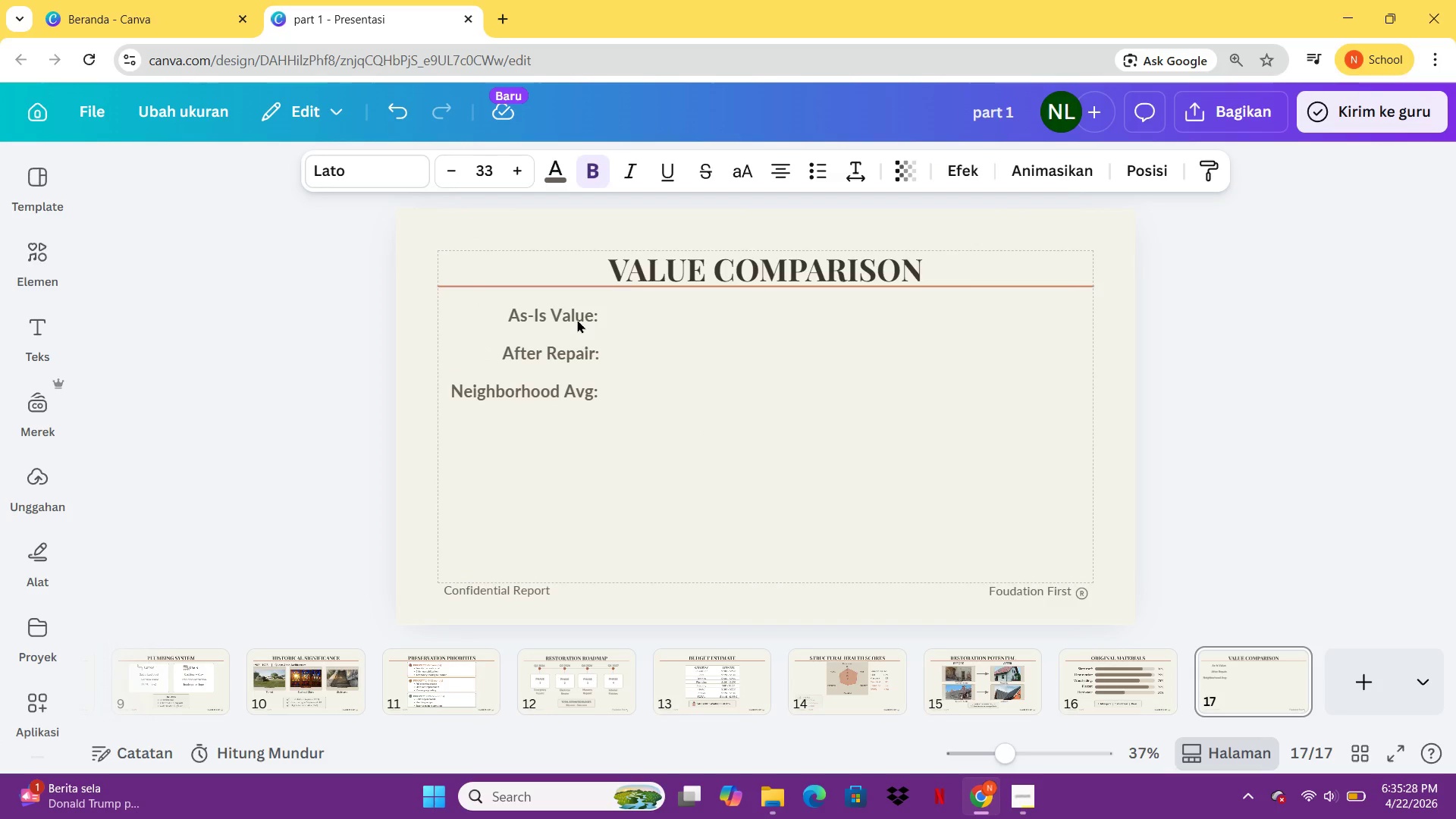 
key(ArrowRight)
 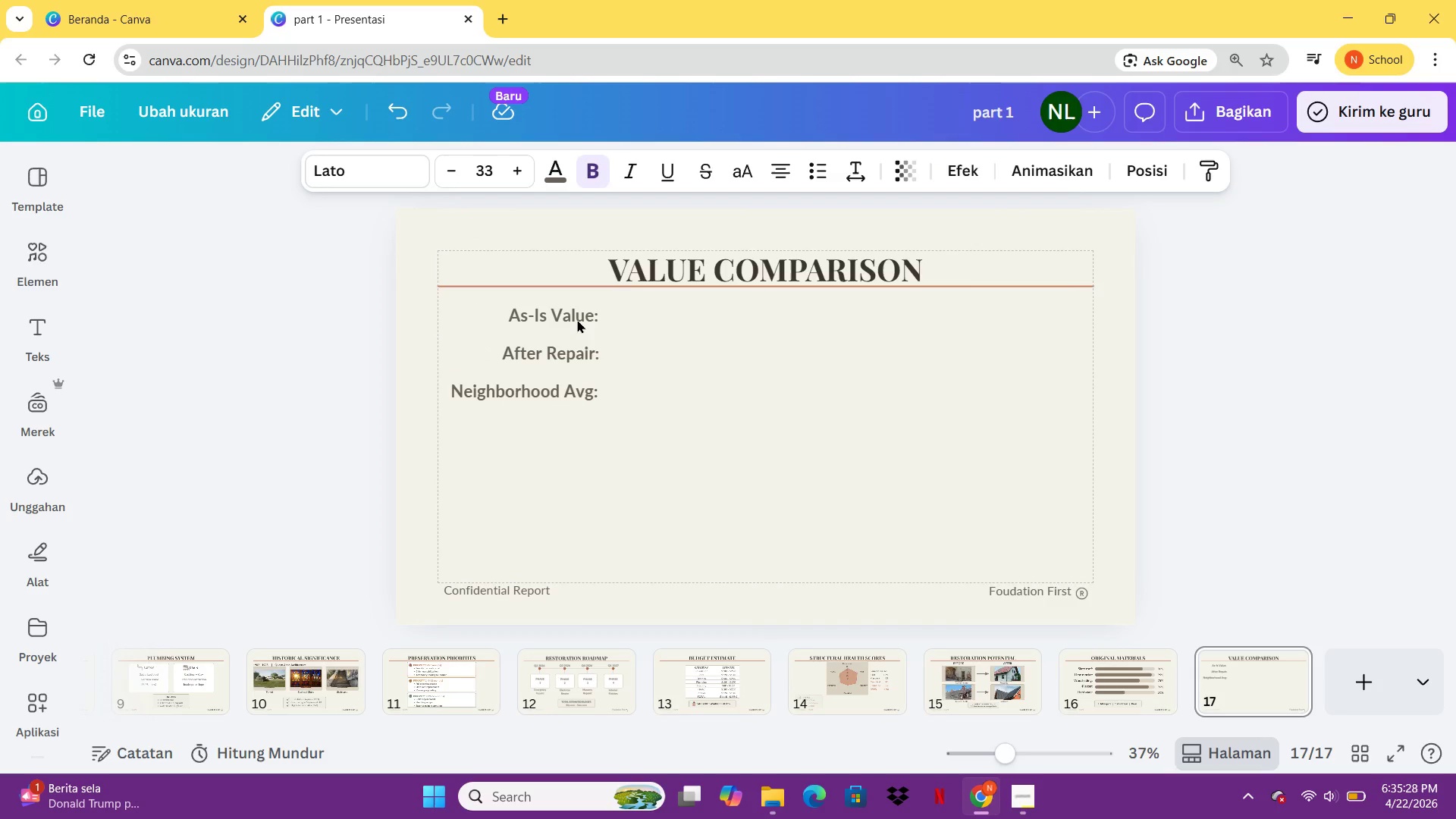 
key(ArrowRight)
 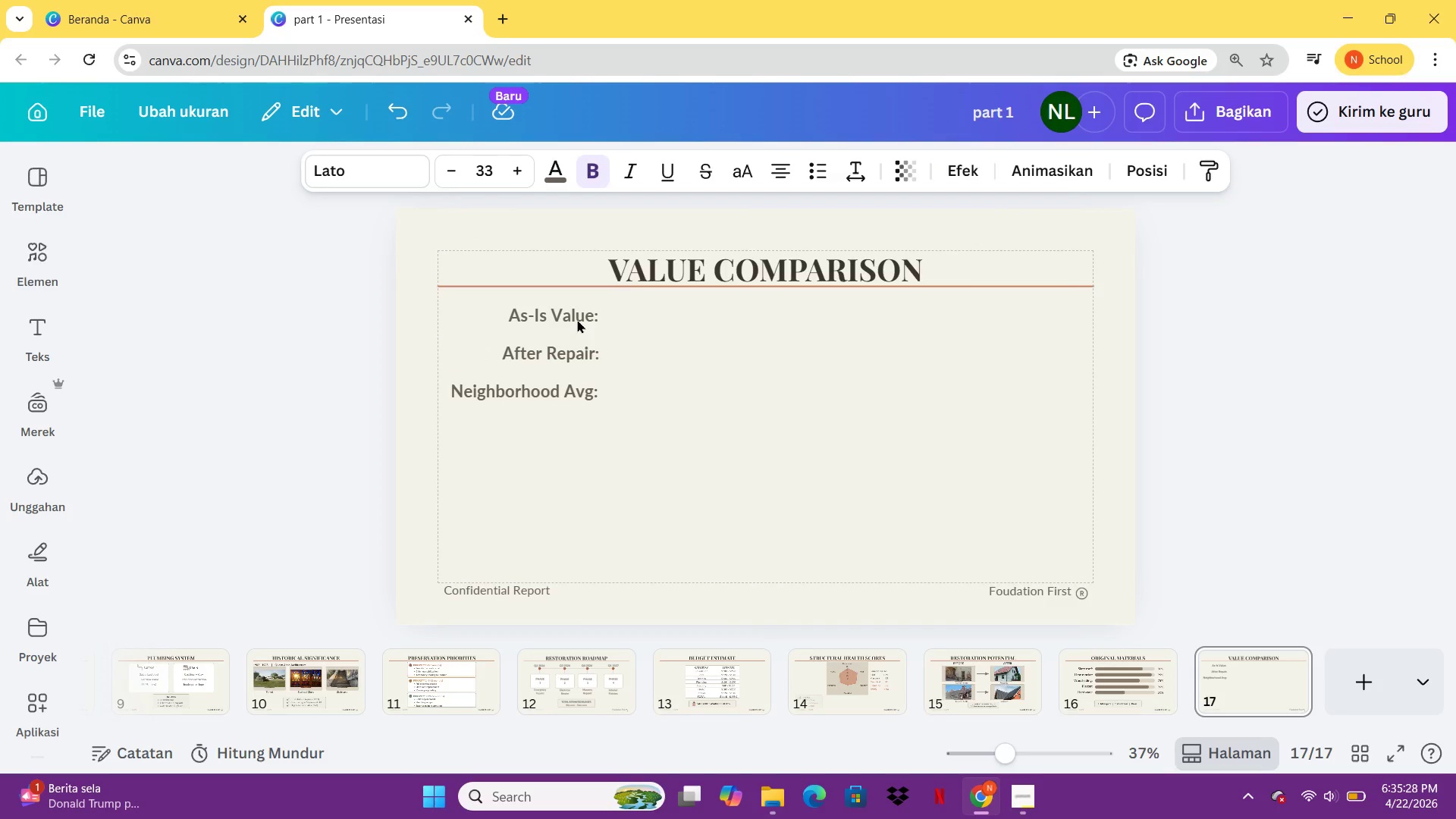 
key(ArrowRight)
 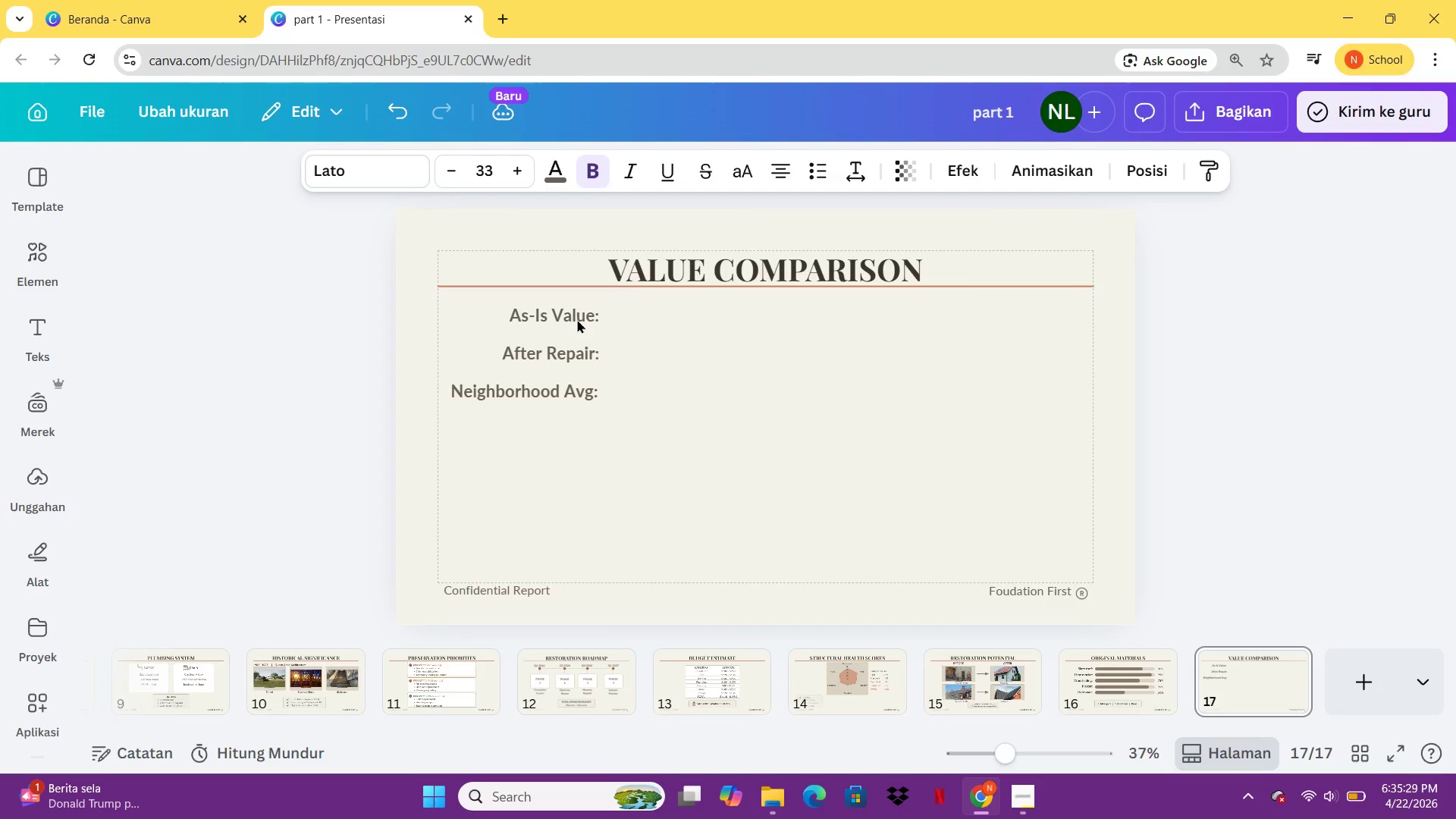 
key(ArrowRight)
 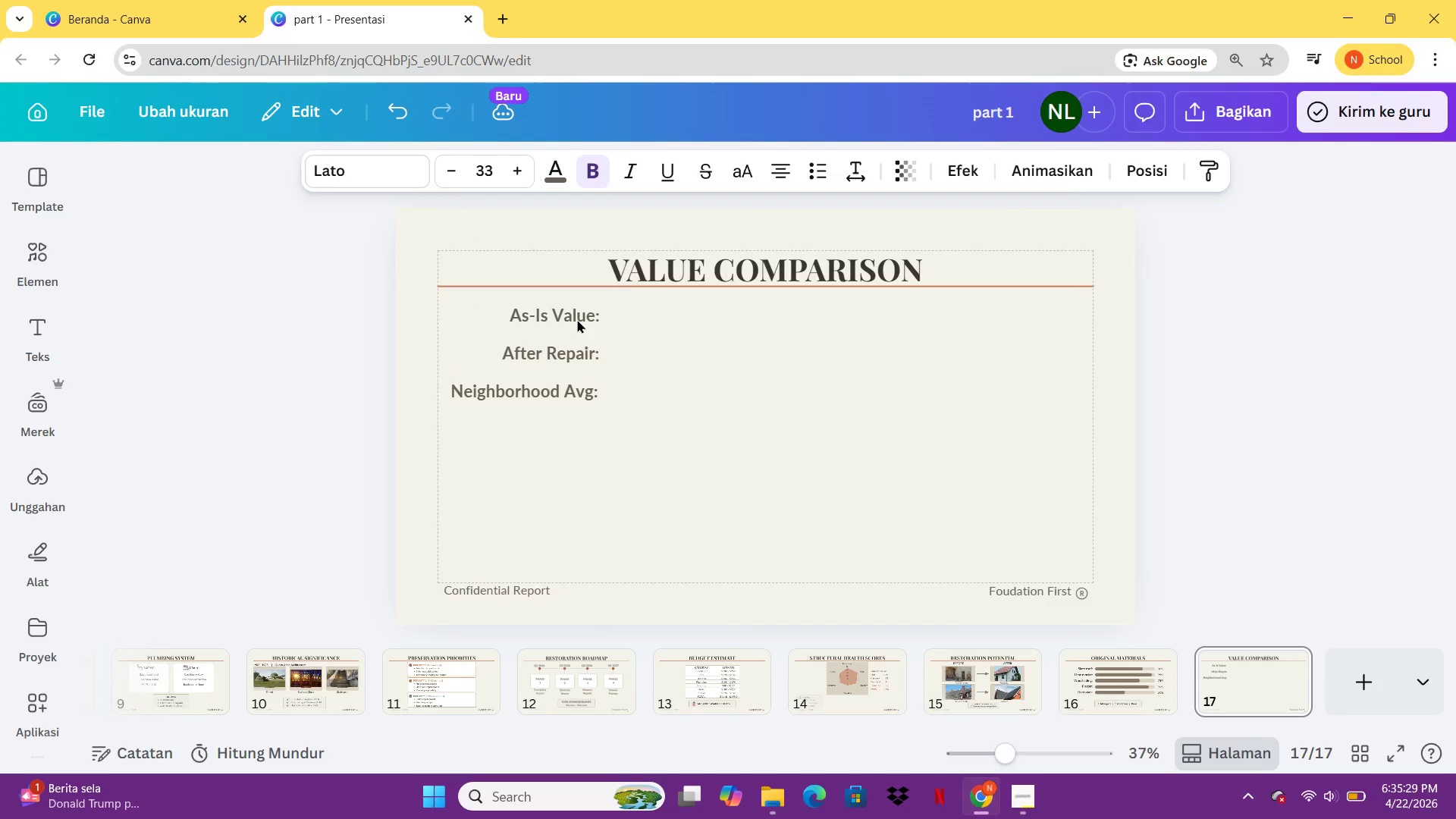 
key(ArrowRight)
 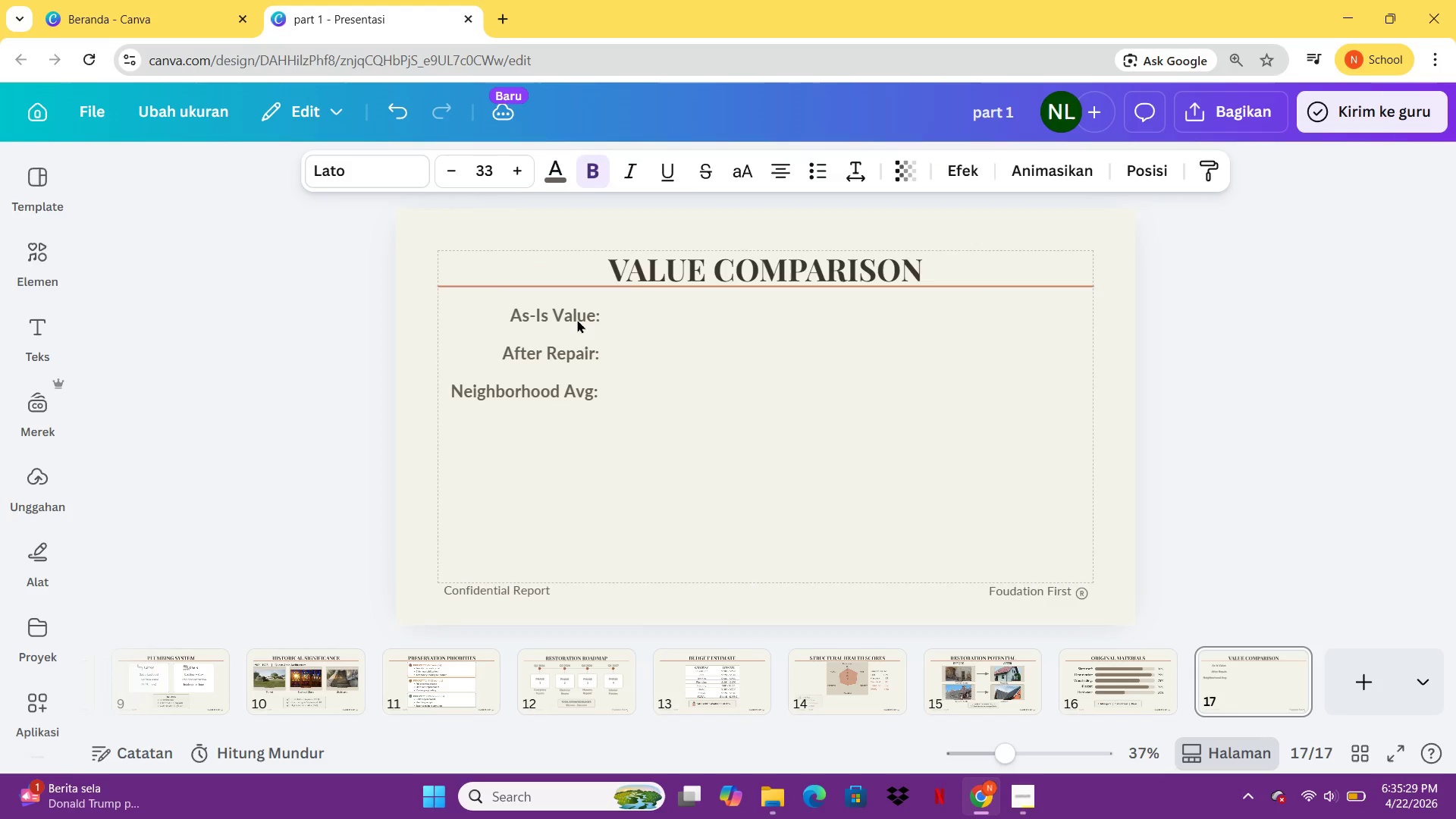 
key(ArrowRight)
 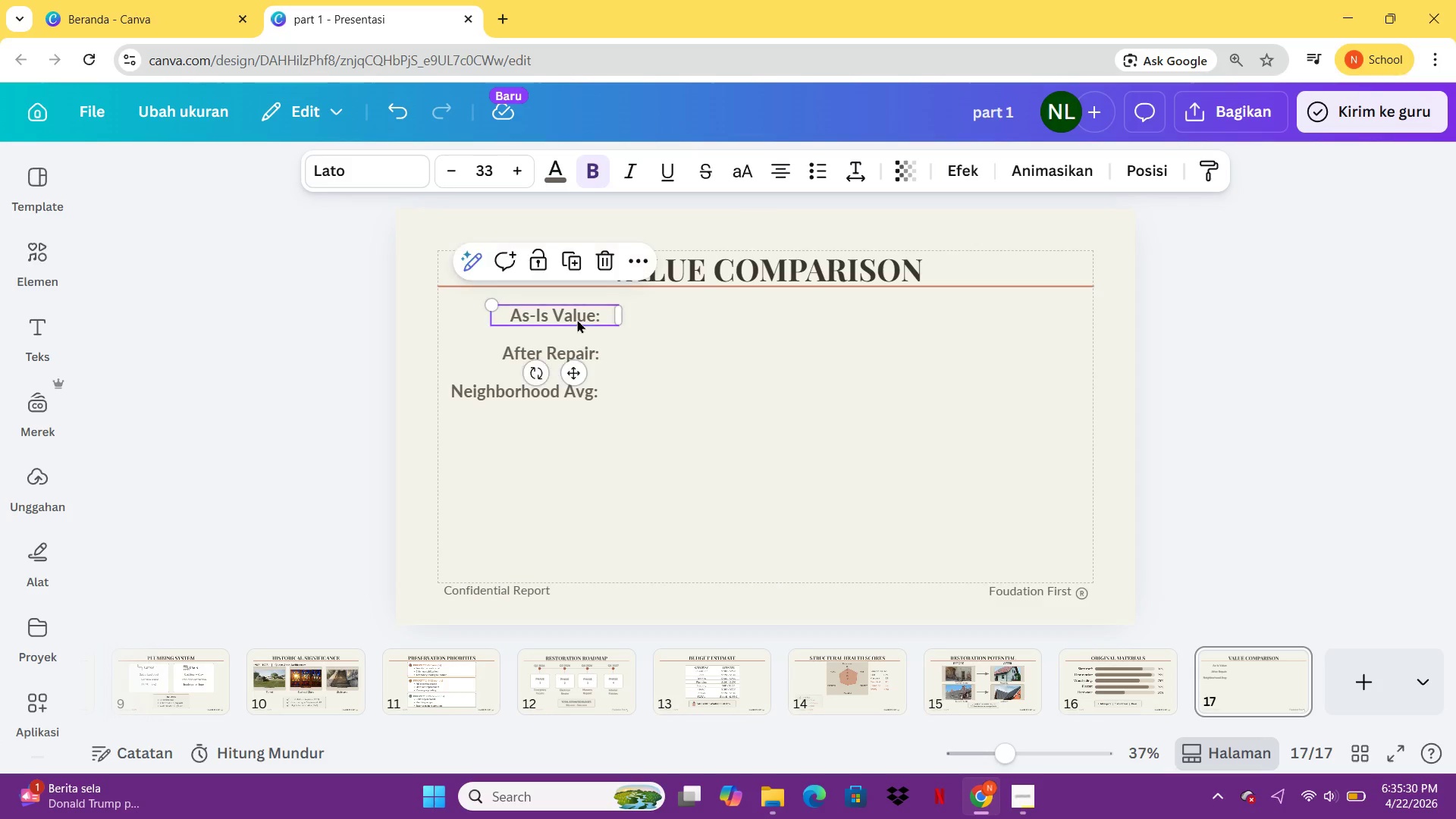 
key(ArrowLeft)
 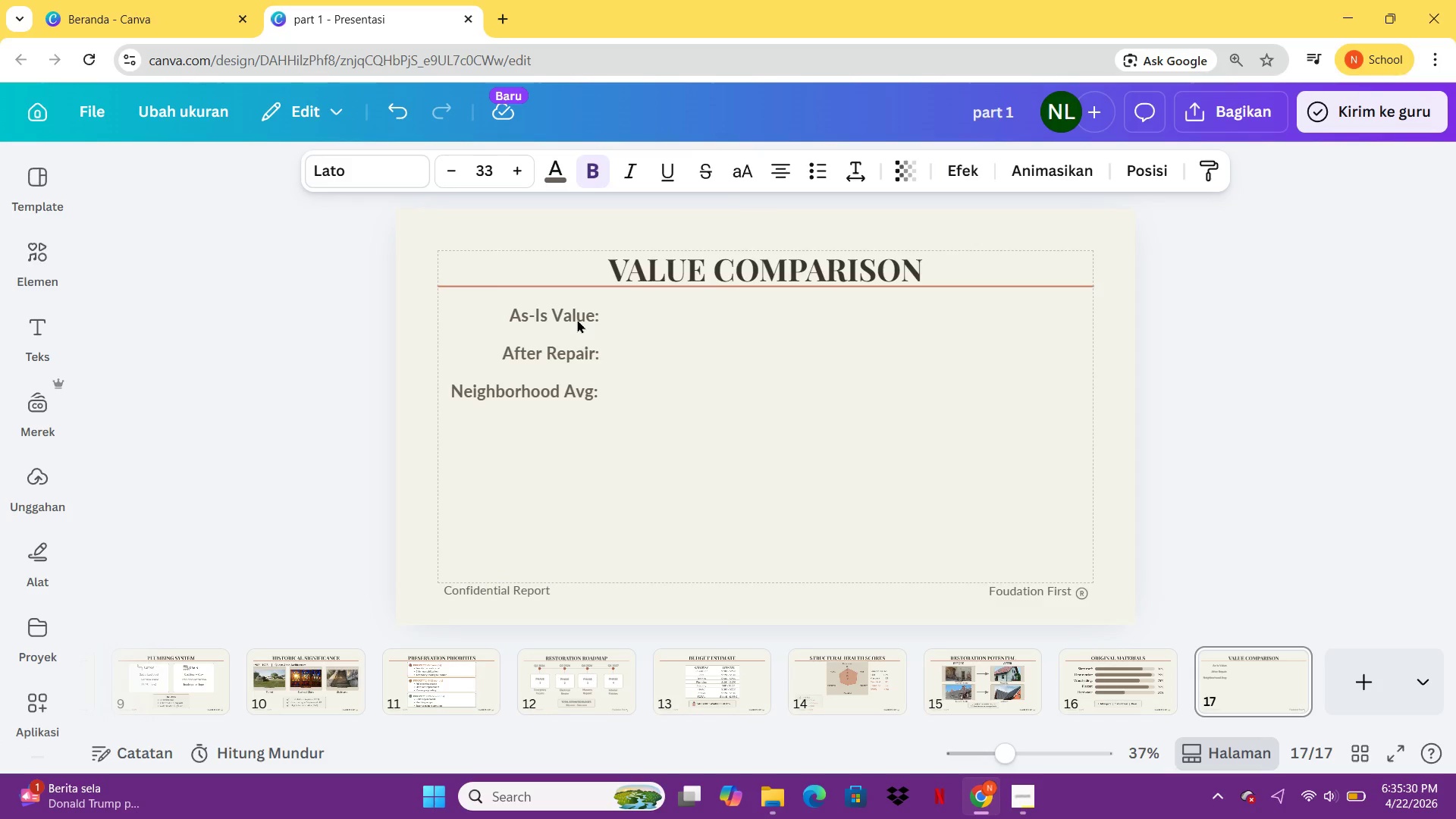 
key(ArrowLeft)
 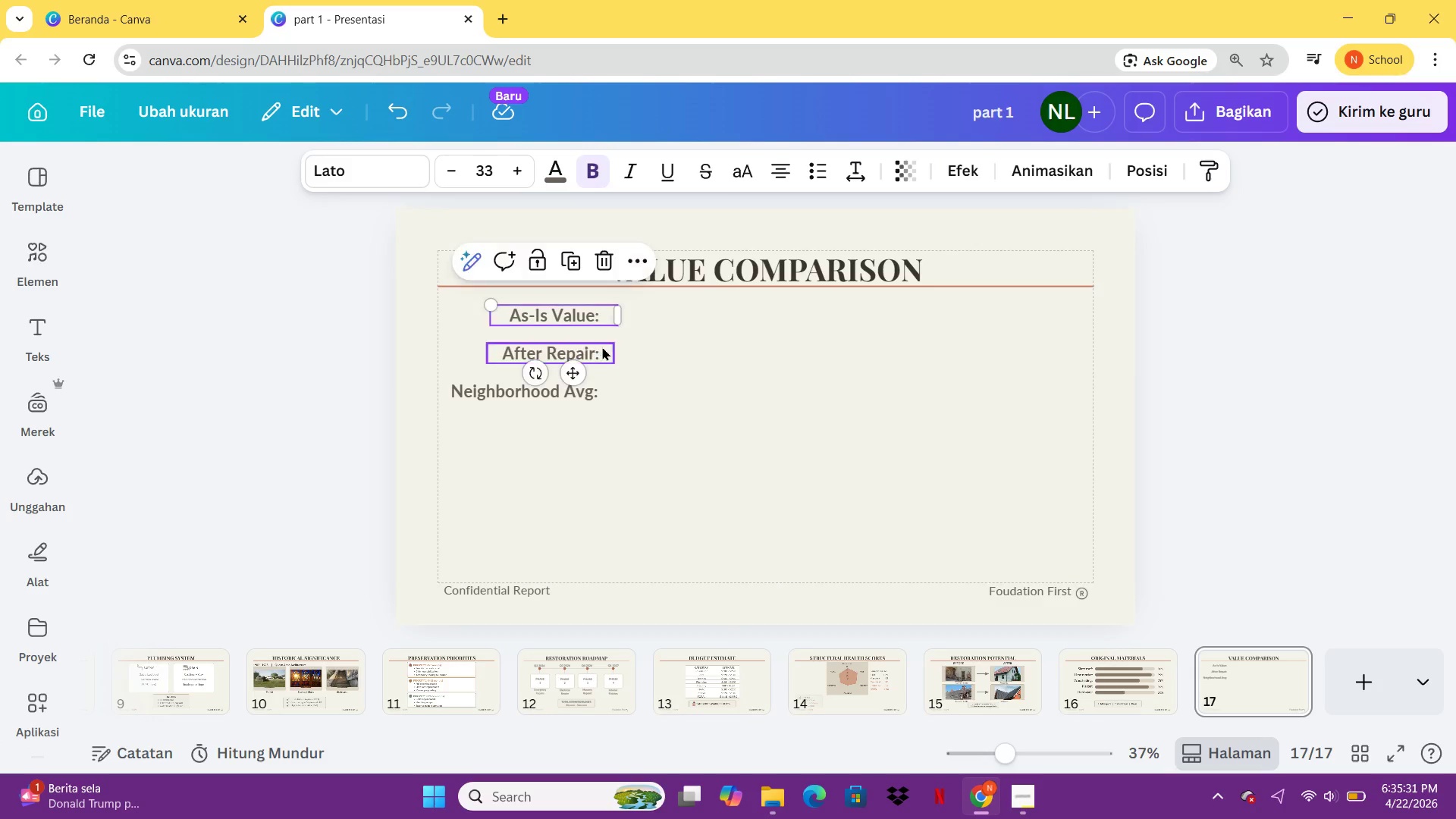 
left_click([602, 347])
 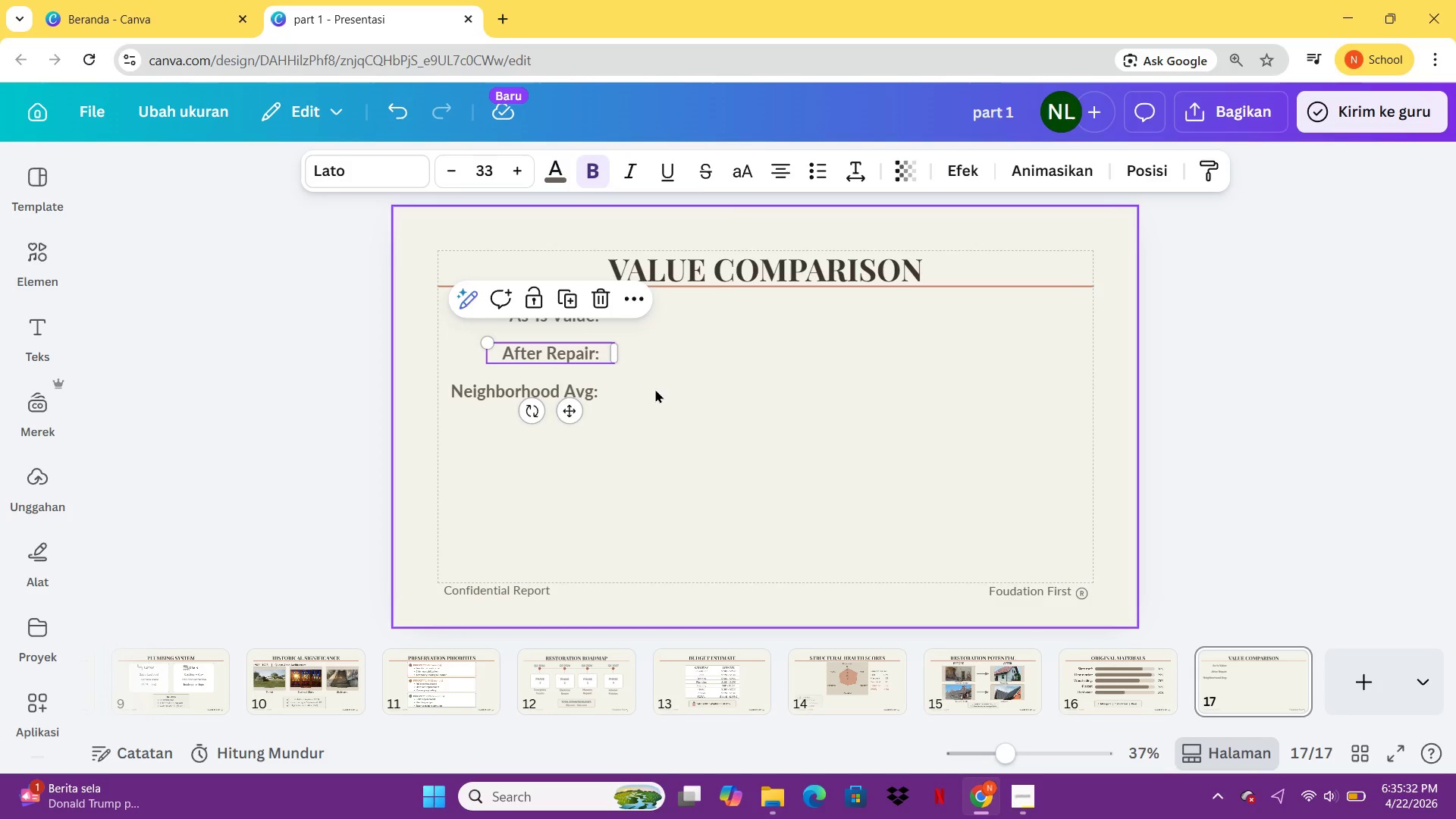 
left_click([655, 389])
 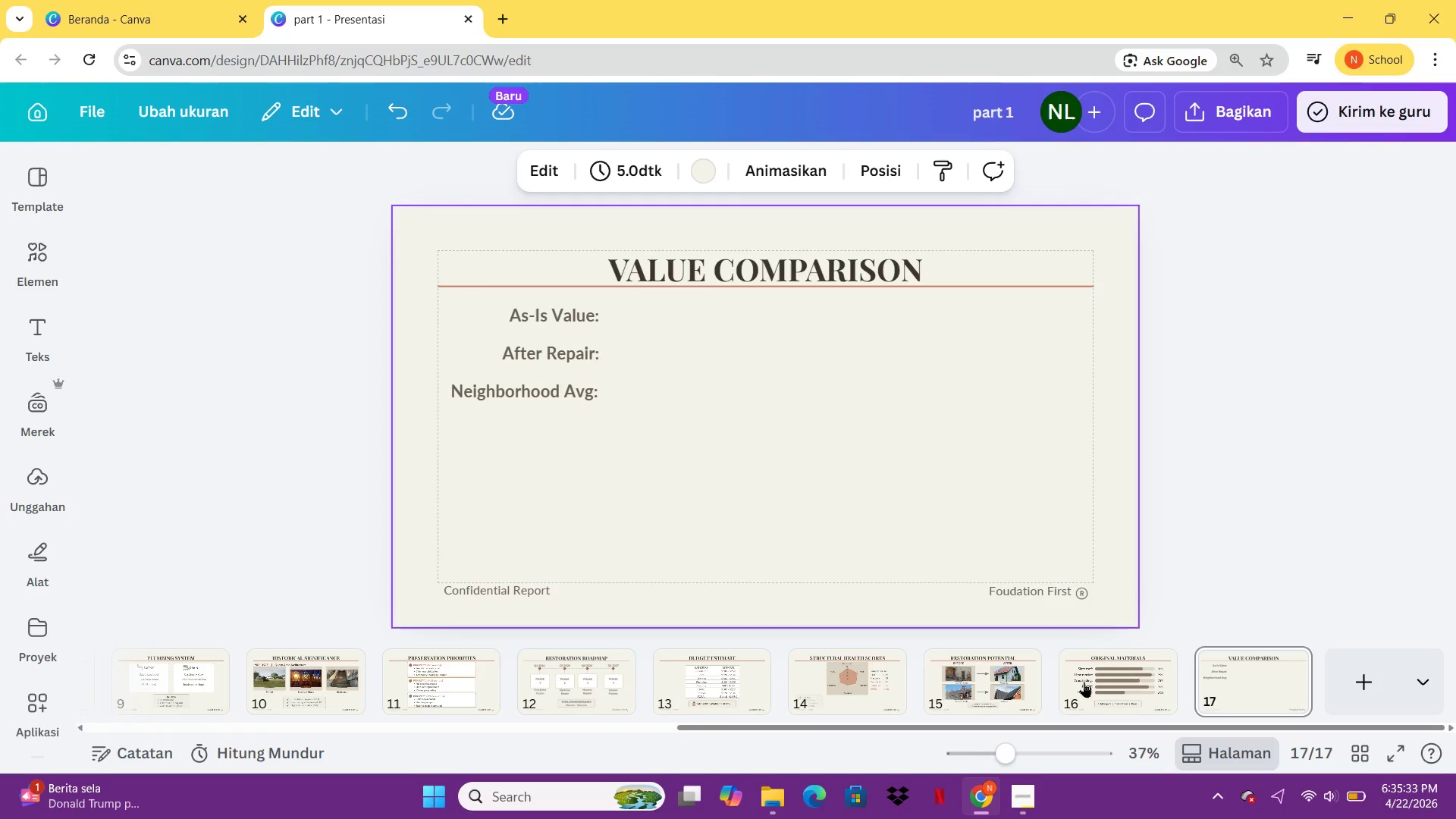 
left_click([1134, 672])
 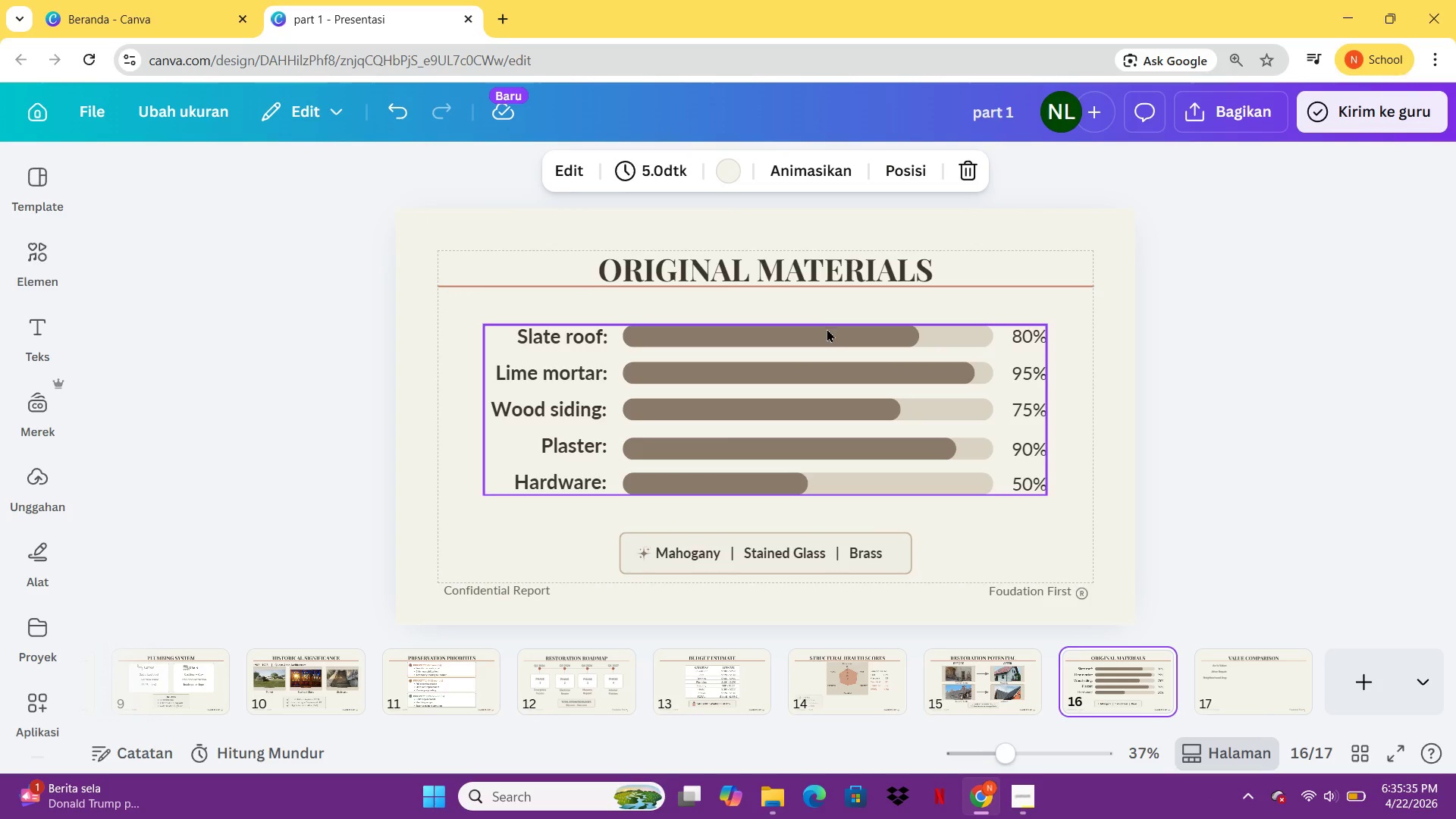 
left_click([827, 334])
 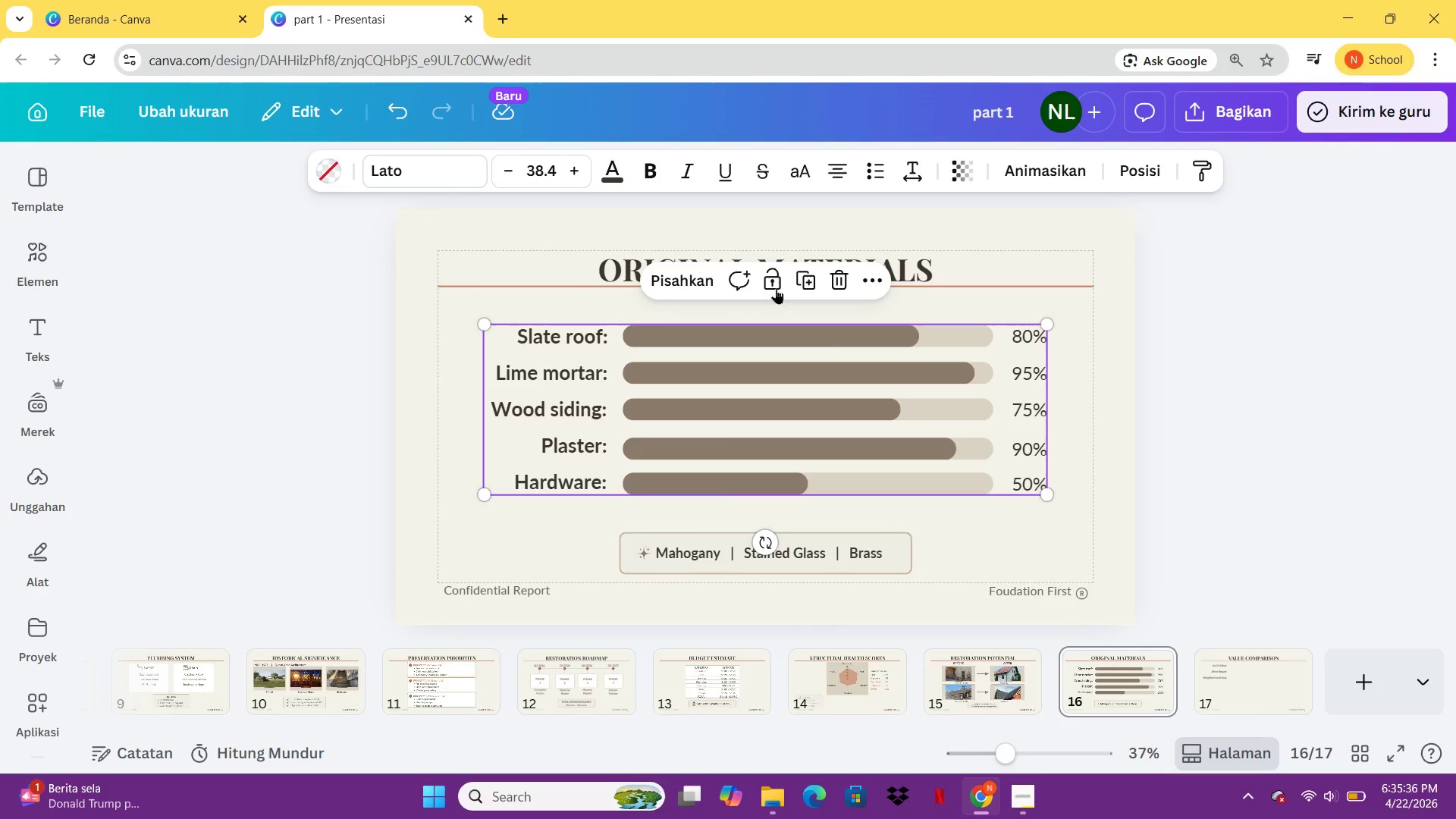 
left_click([689, 271])
 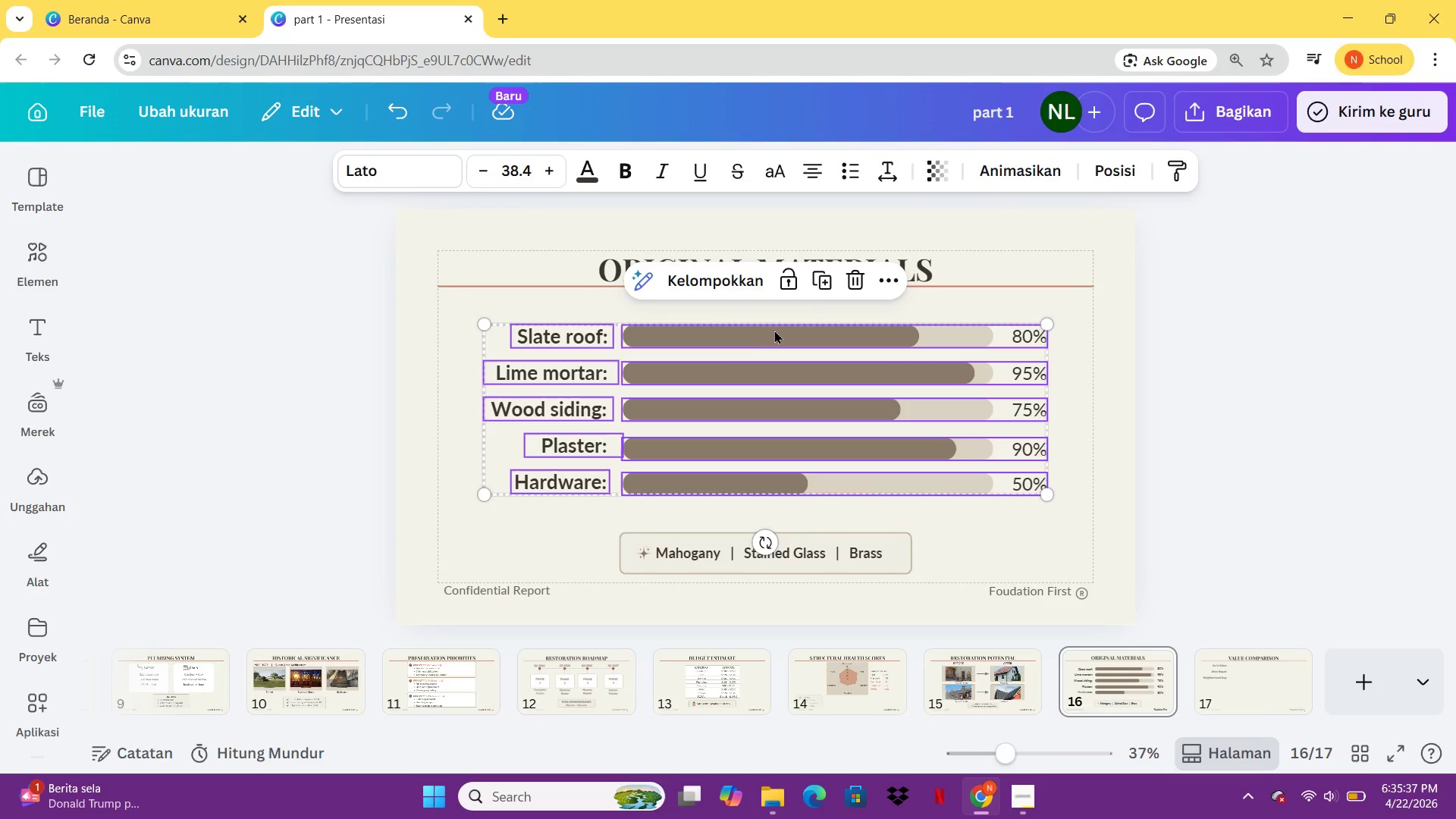 
left_click([775, 330])
 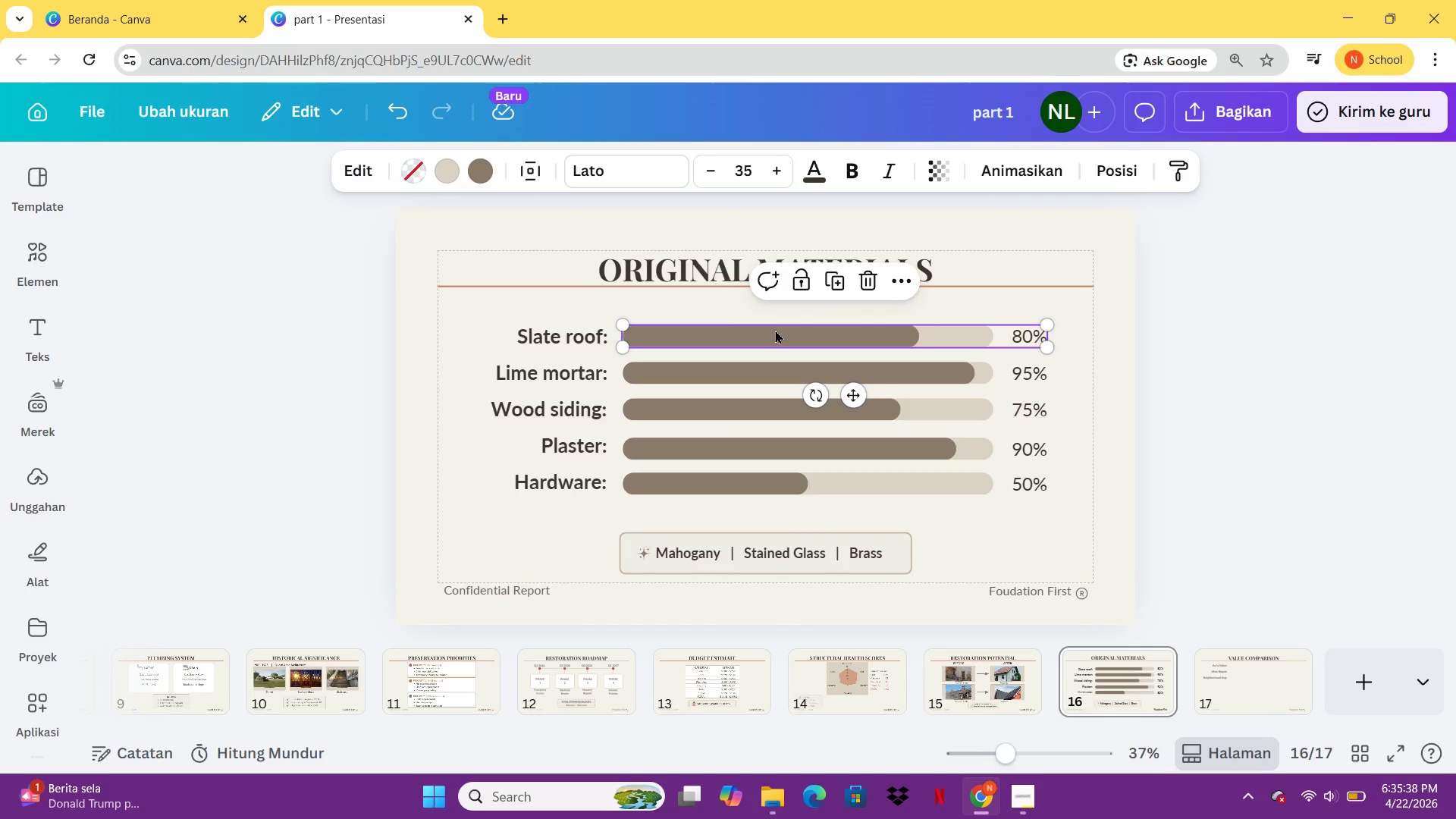 
key(Control+C)
 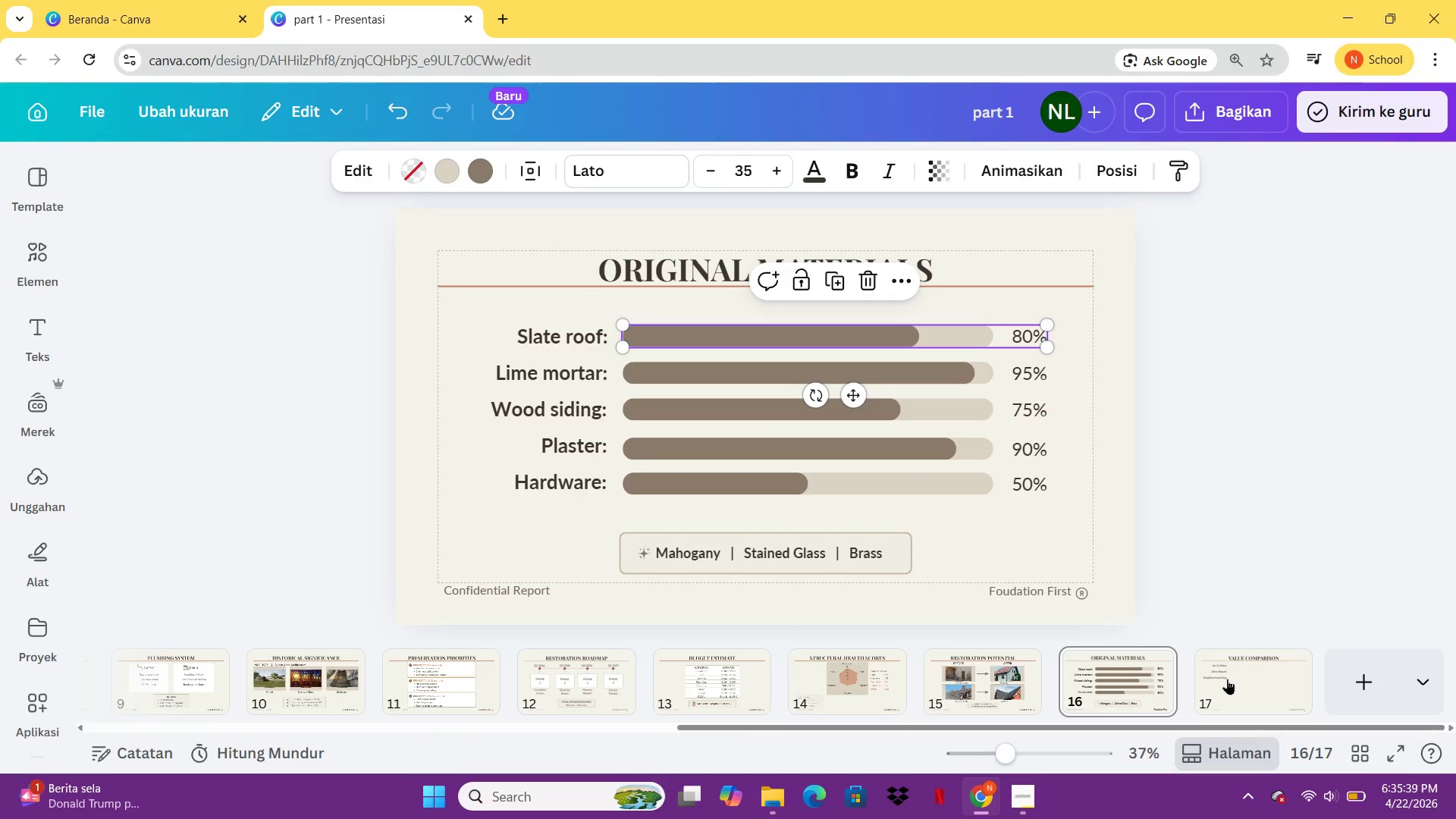 
left_click([1227, 679])
 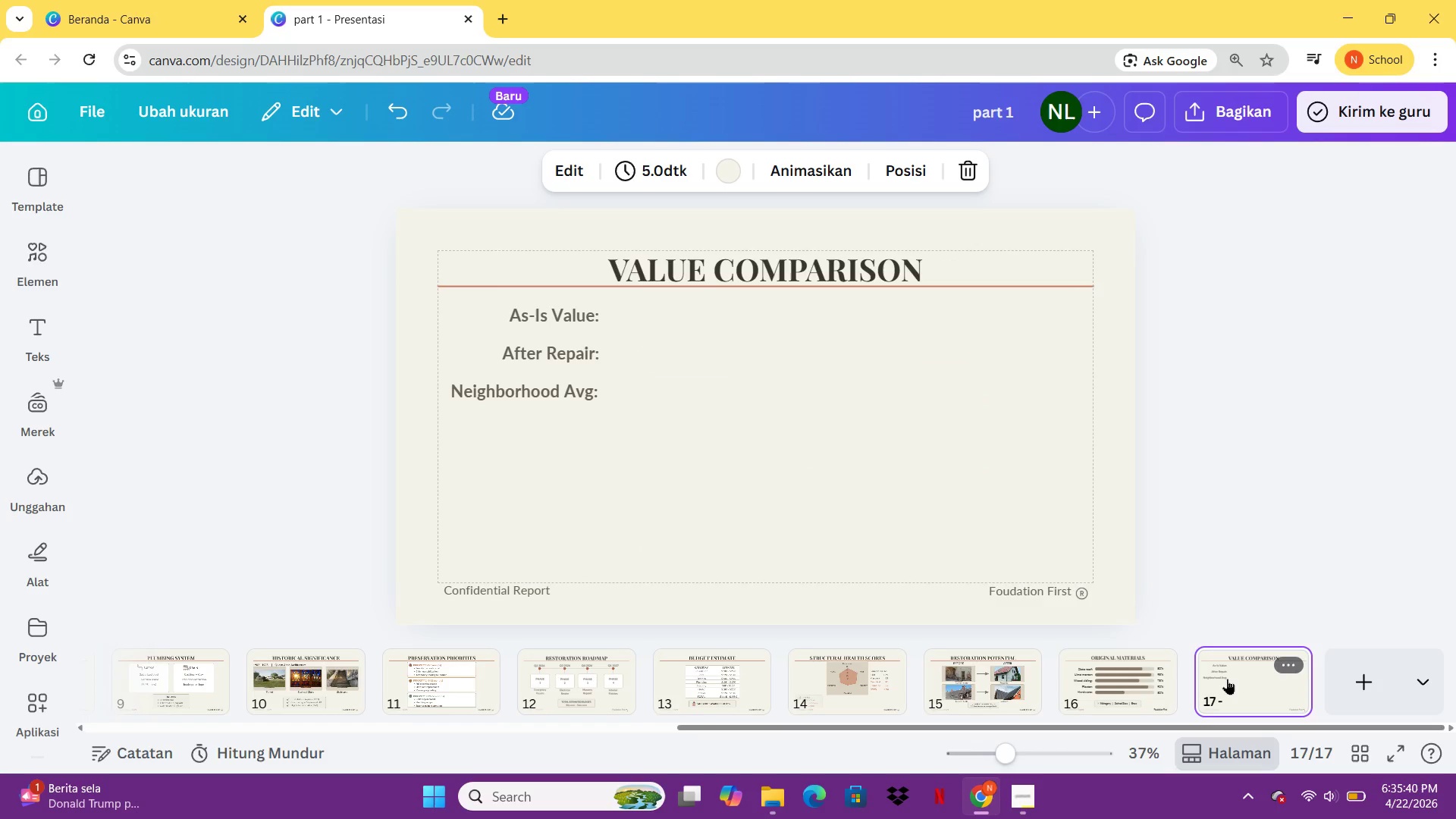 
key(Control+ControlLeft)
 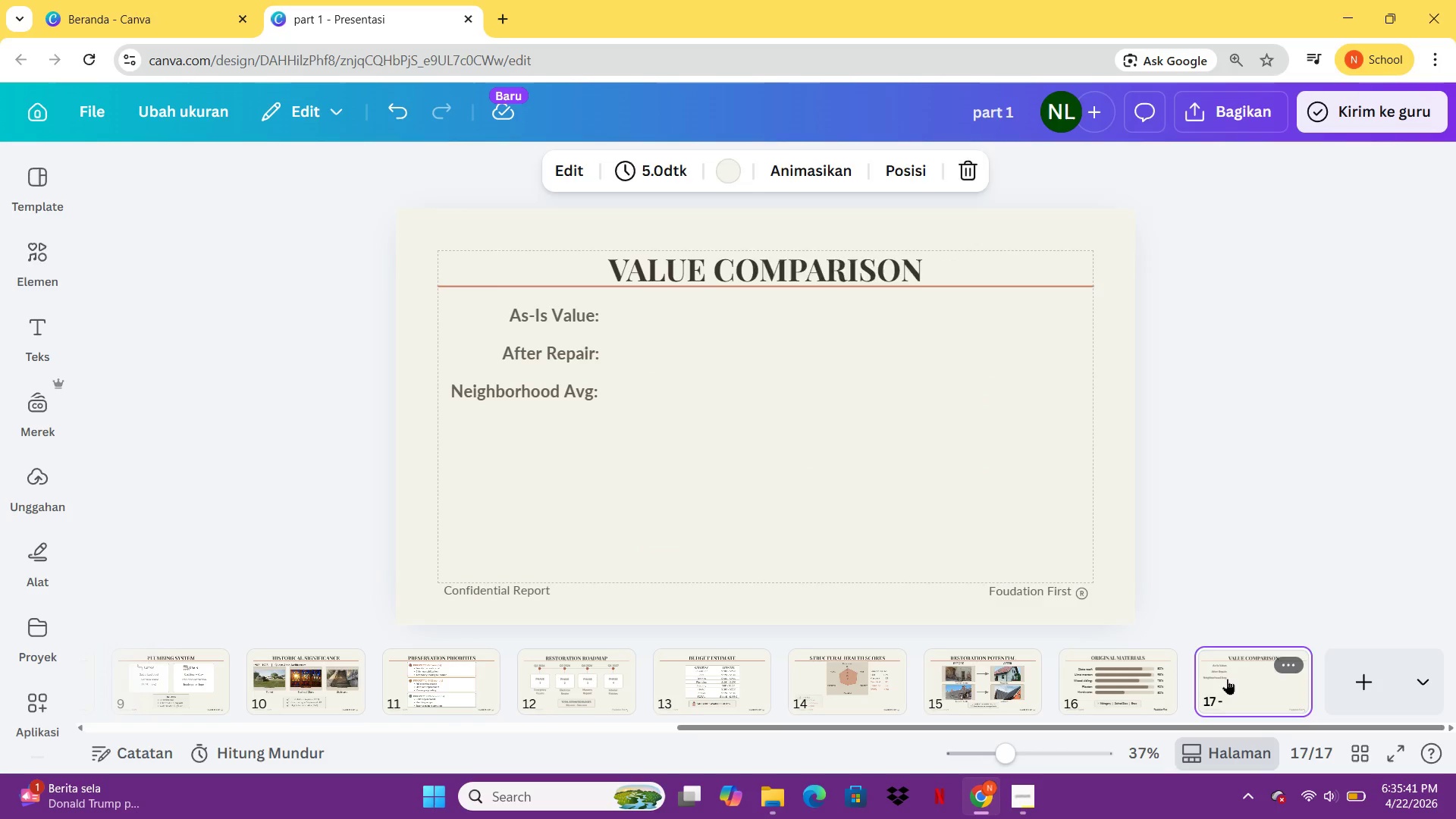 
key(Control+V)
 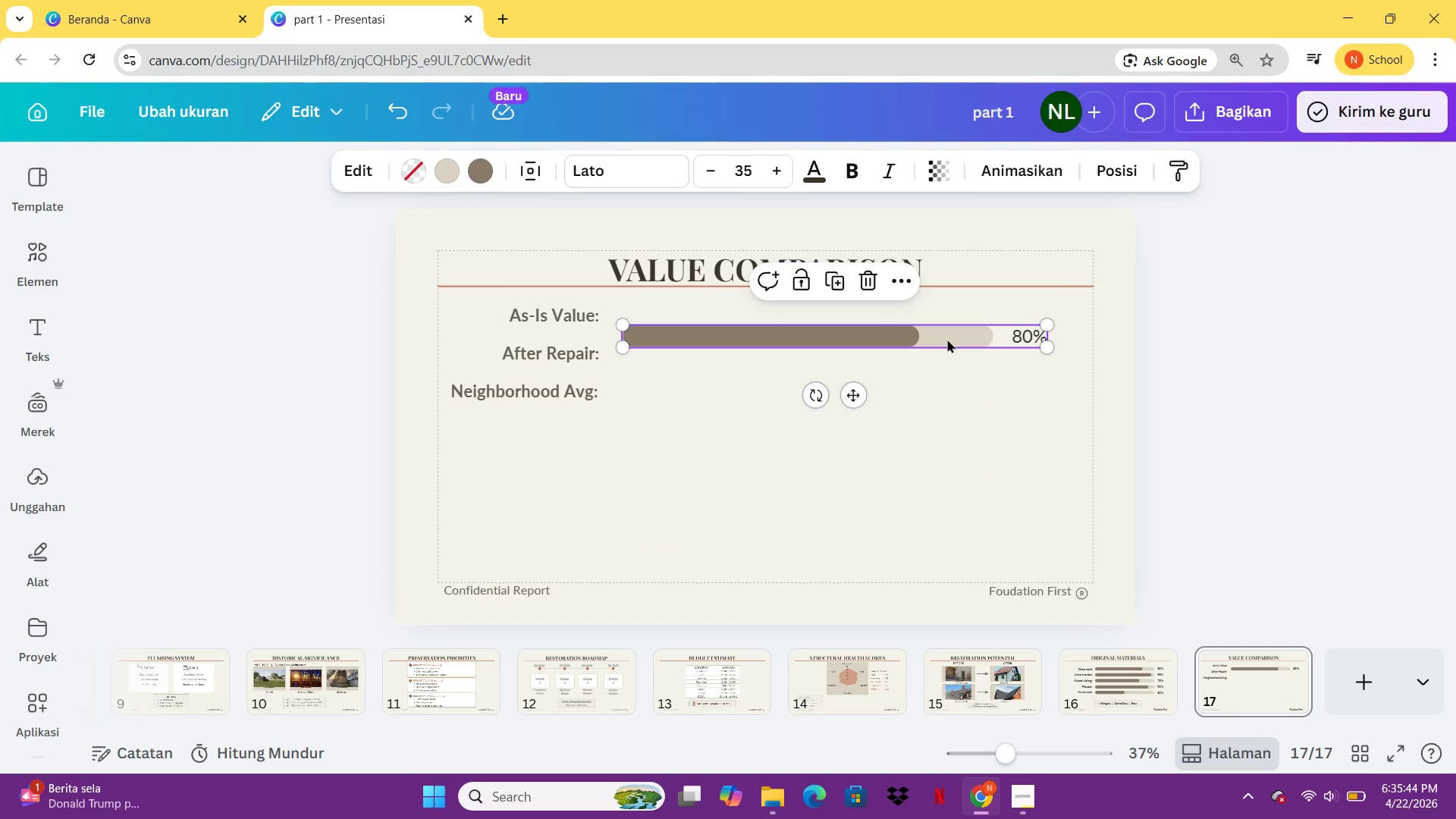 
wait(8.67)
 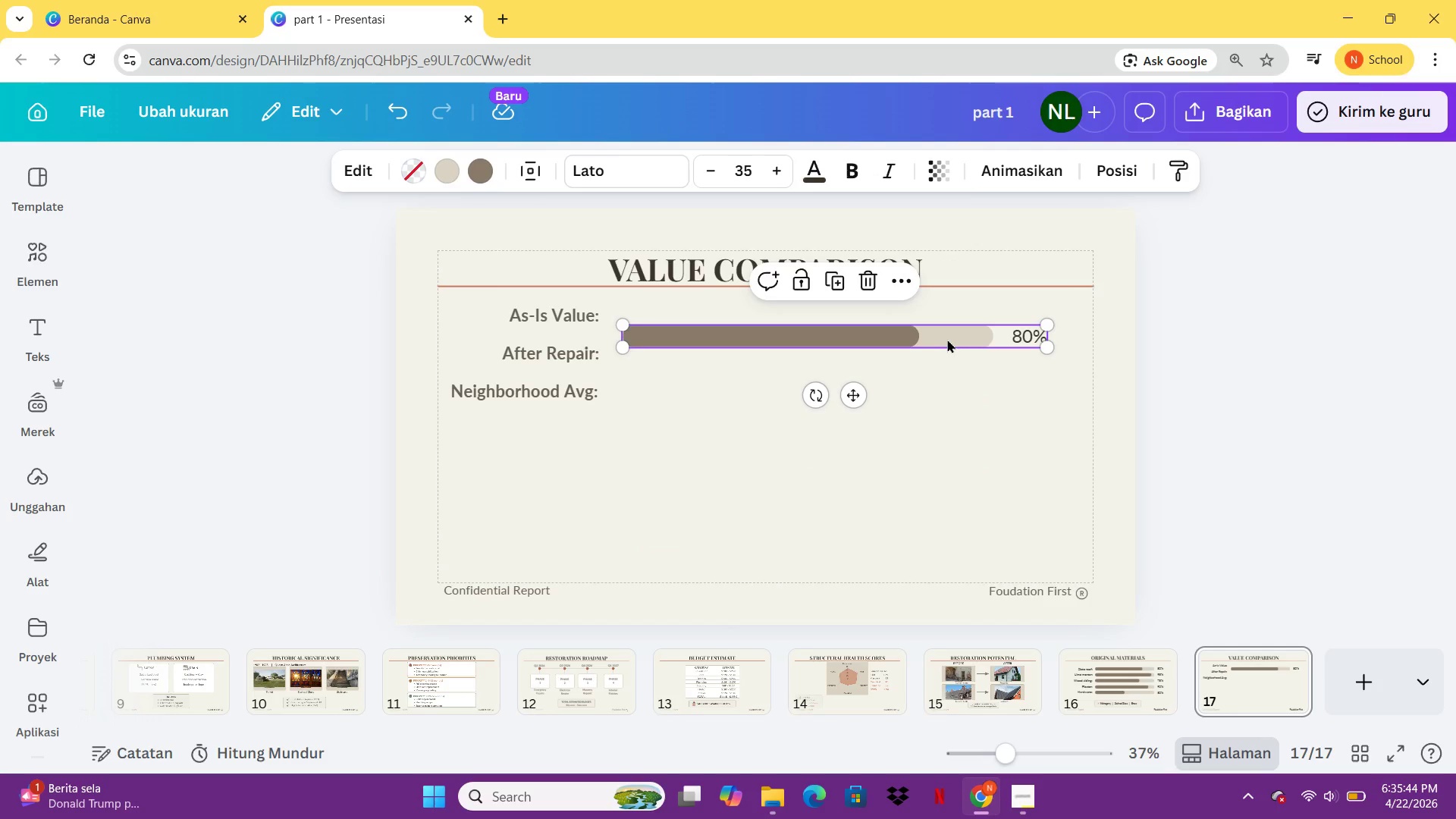 
double_click([830, 337])
 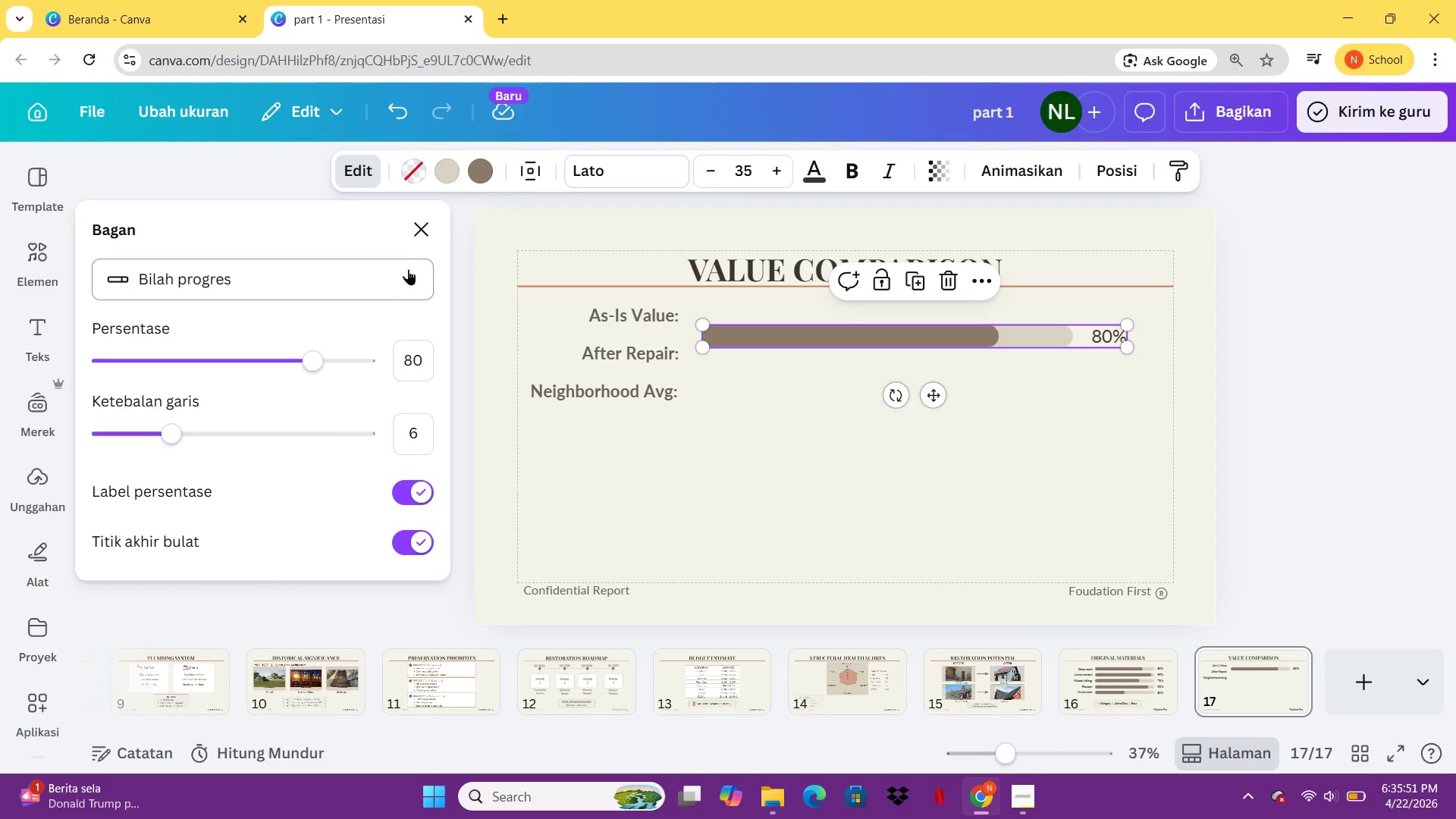 
left_click([408, 263])
 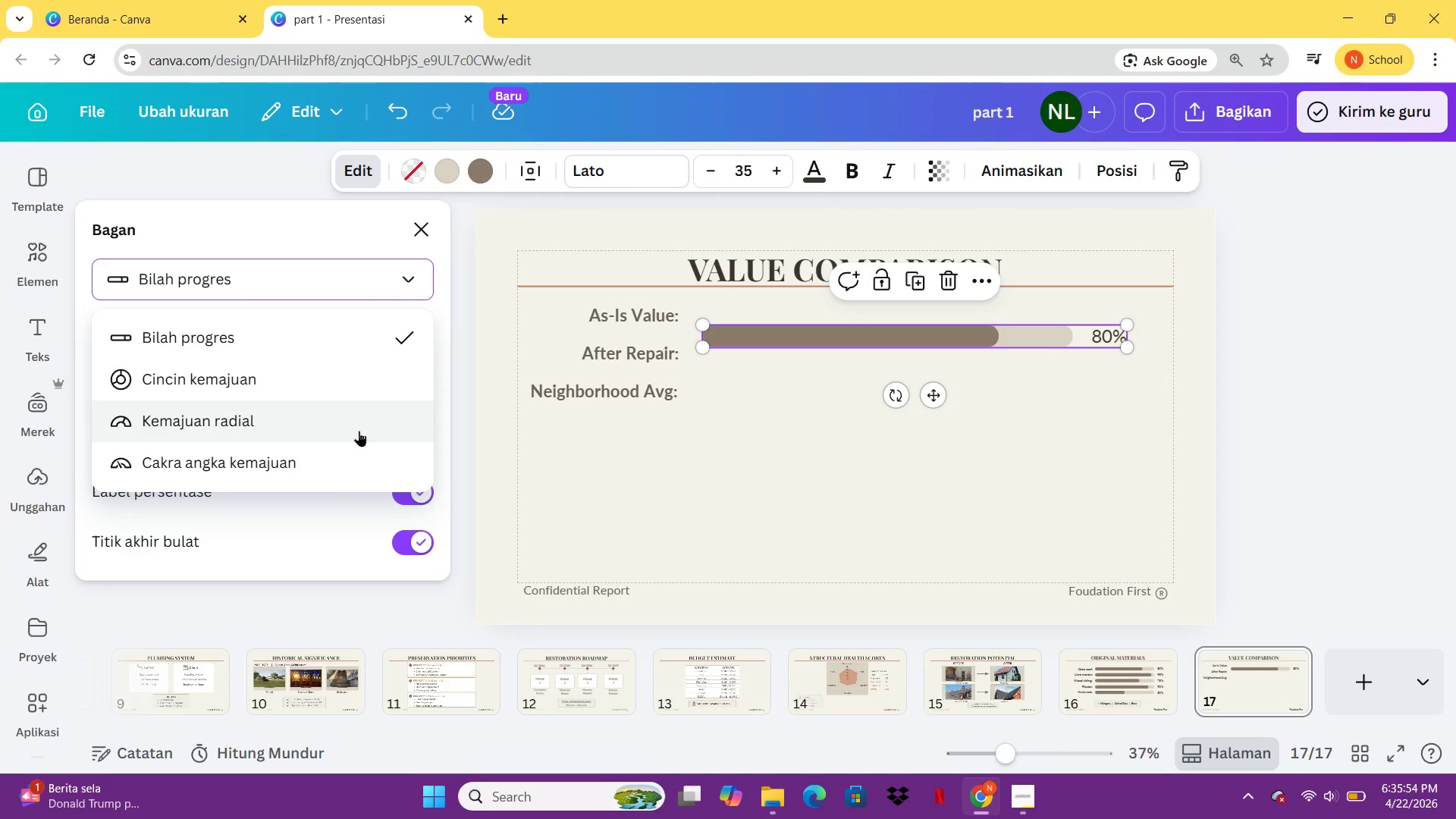 
left_click([498, 375])
 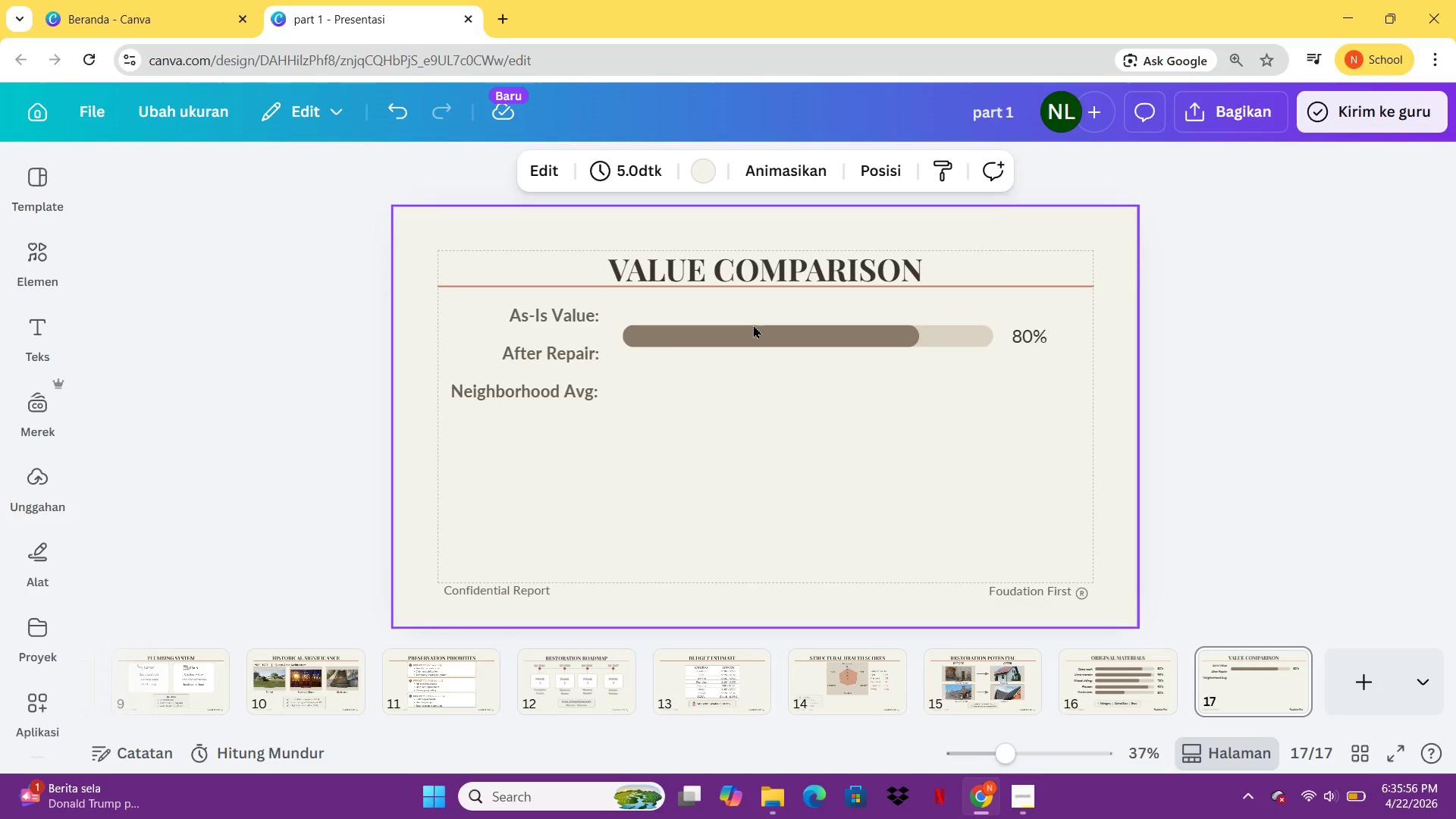 
left_click([753, 325])
 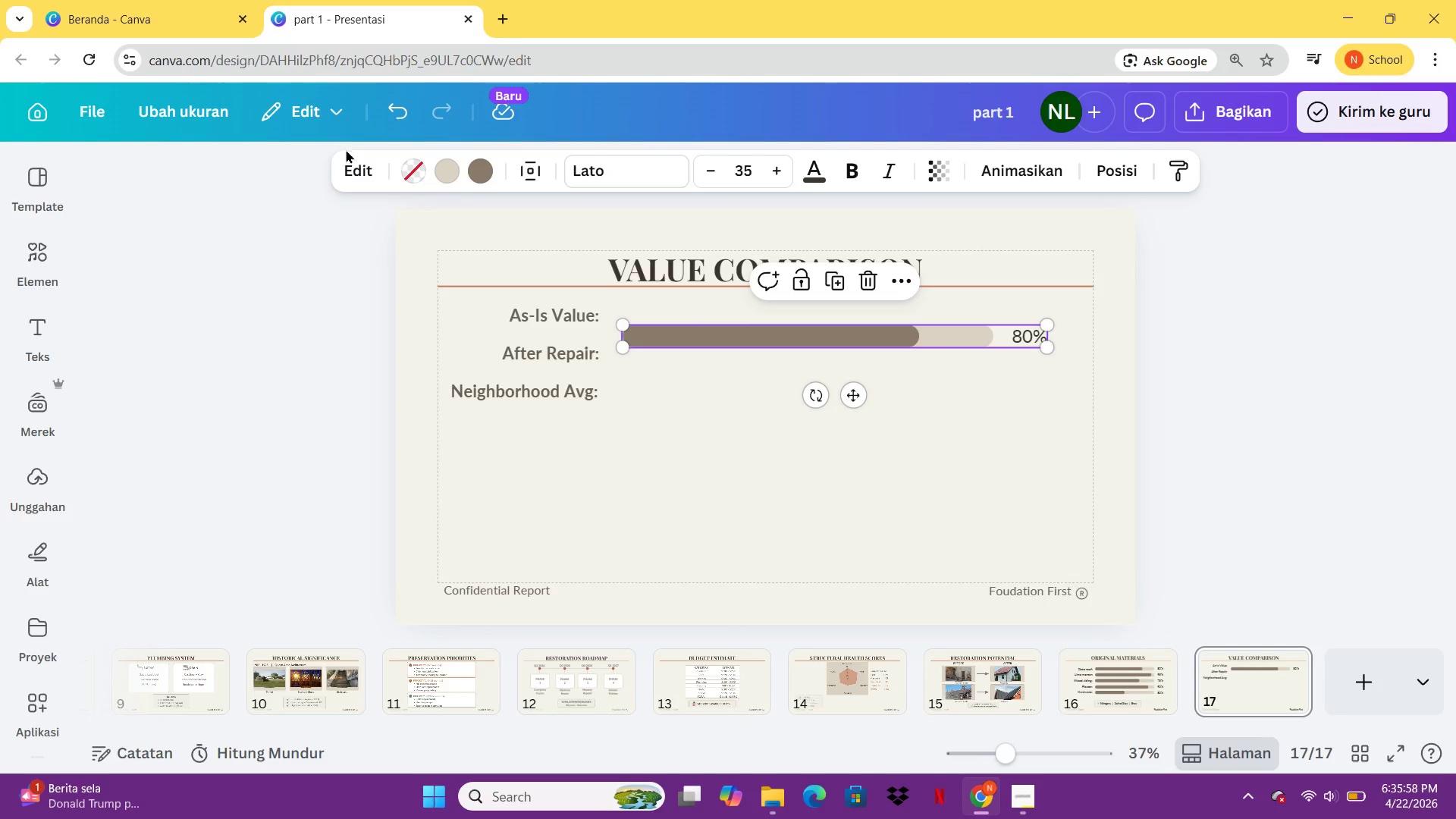 
left_click([356, 158])
 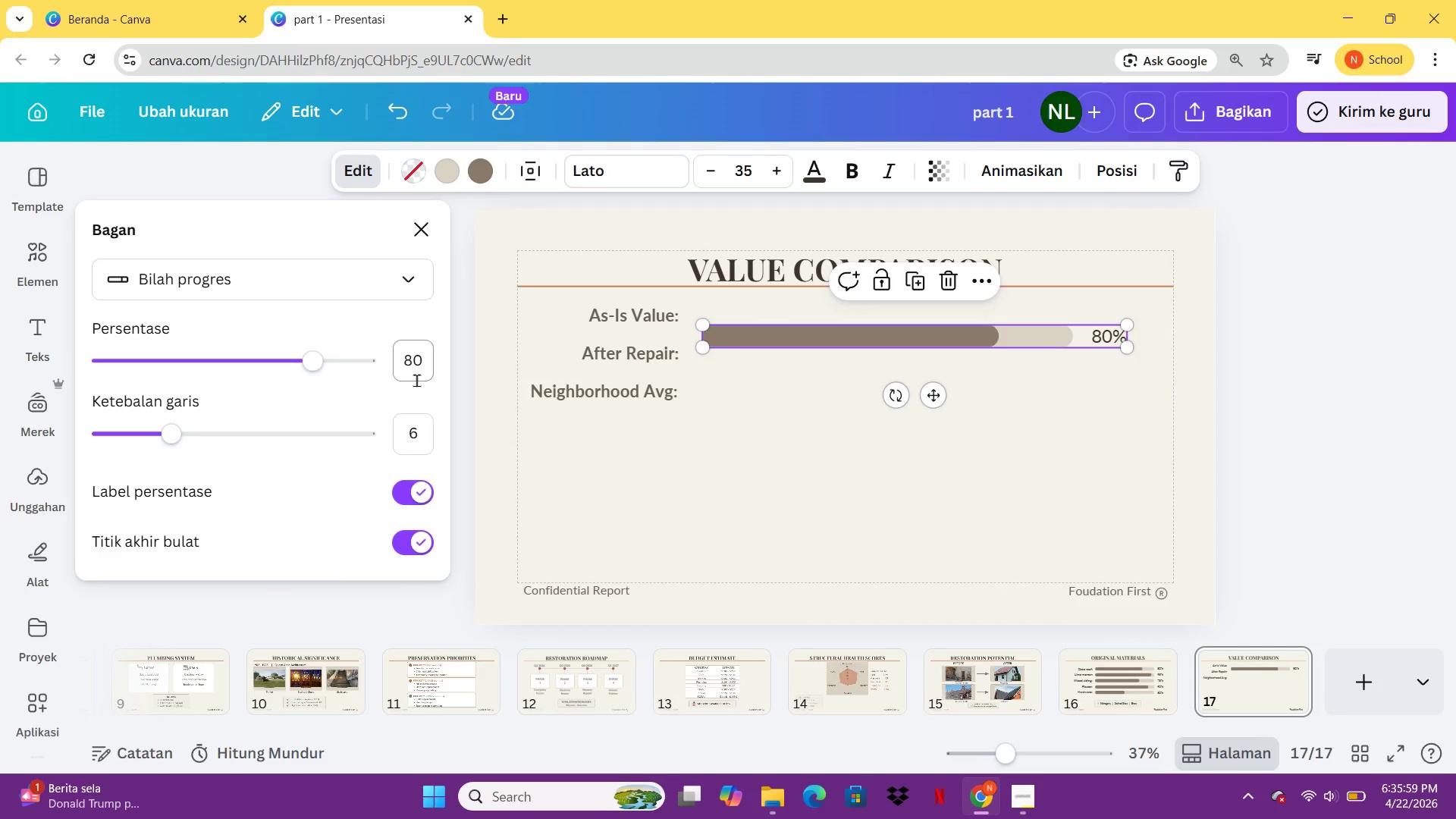 
left_click([416, 380])
 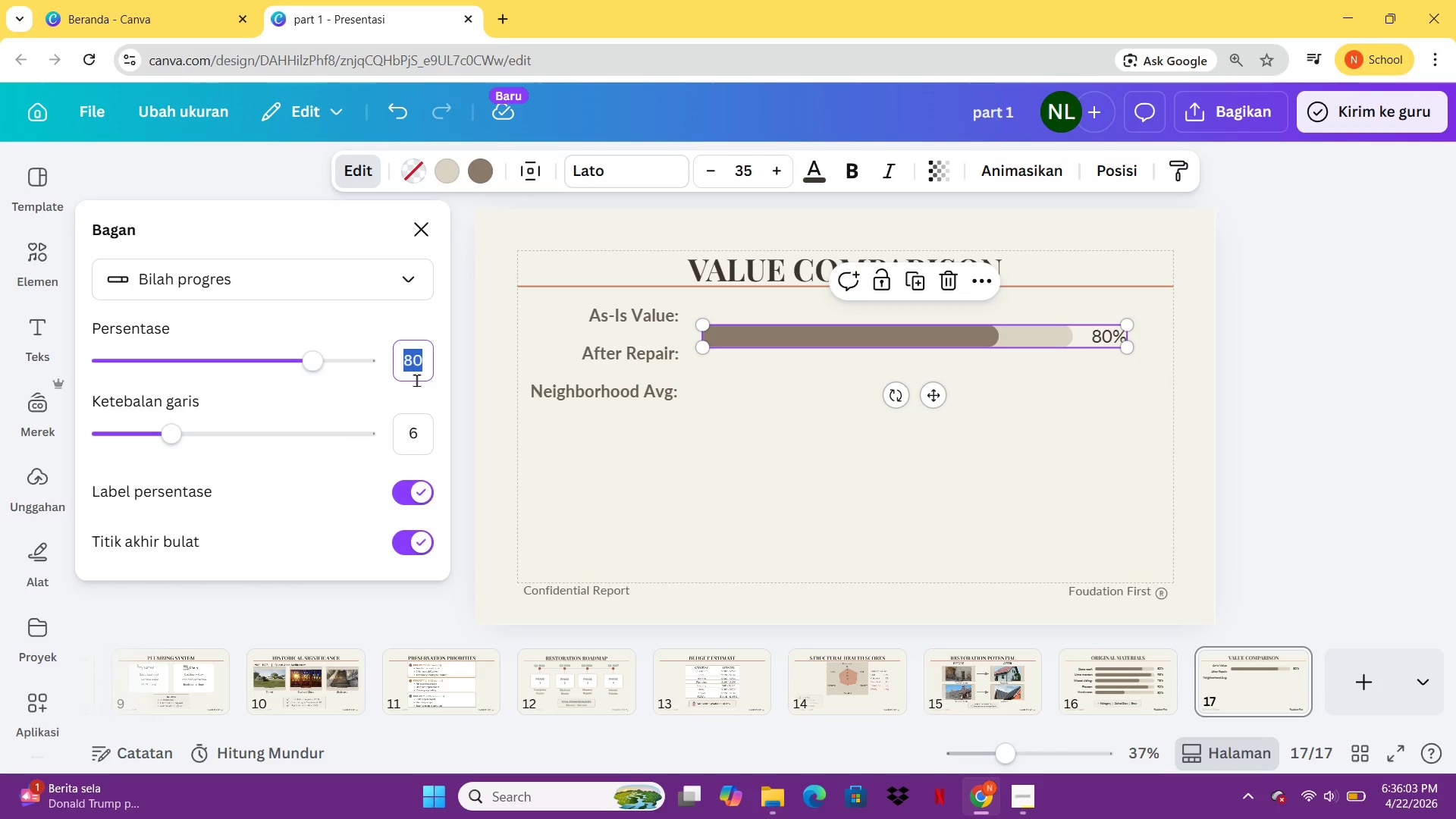 
wait(8.06)
 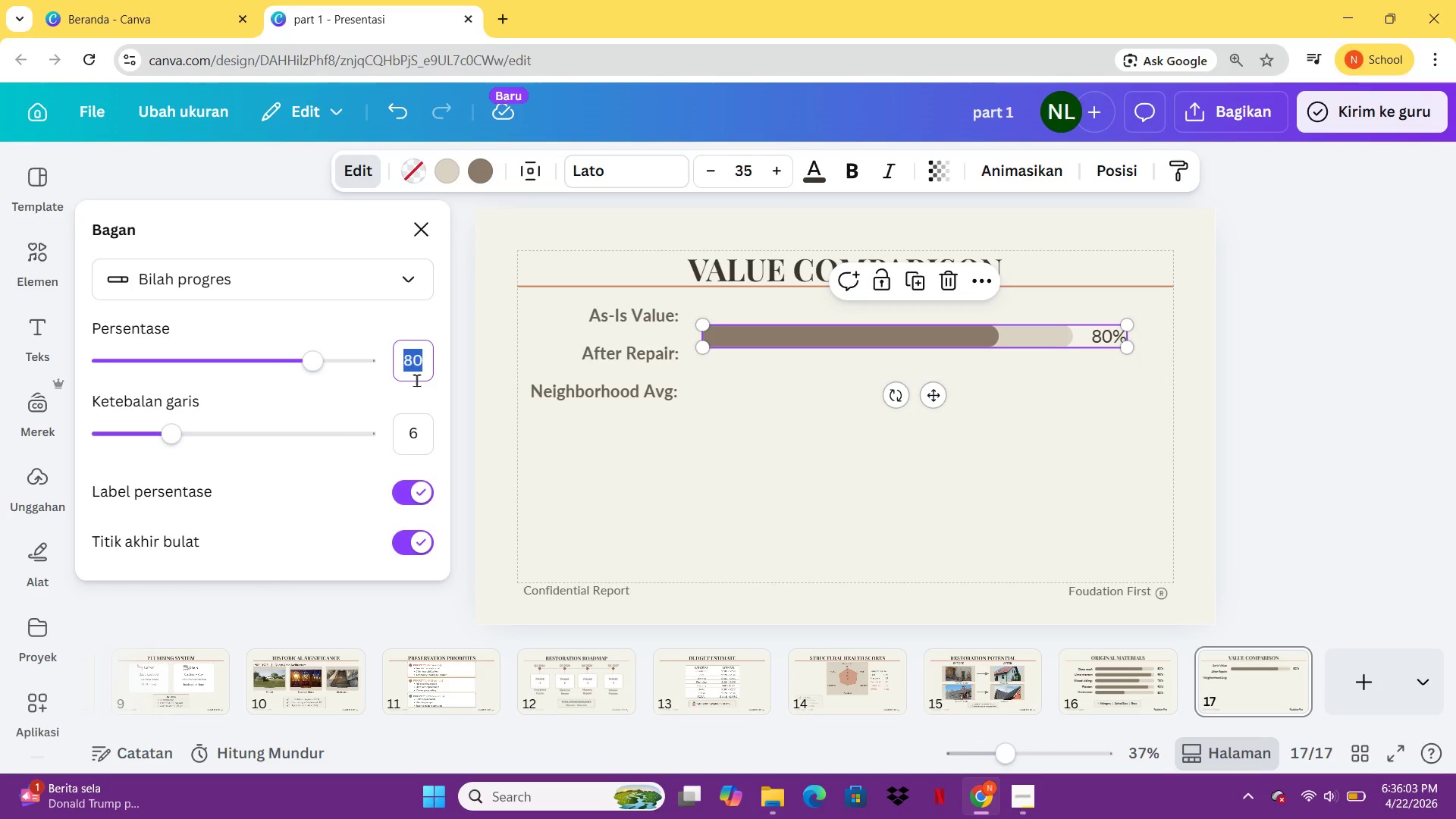 
type(70)
 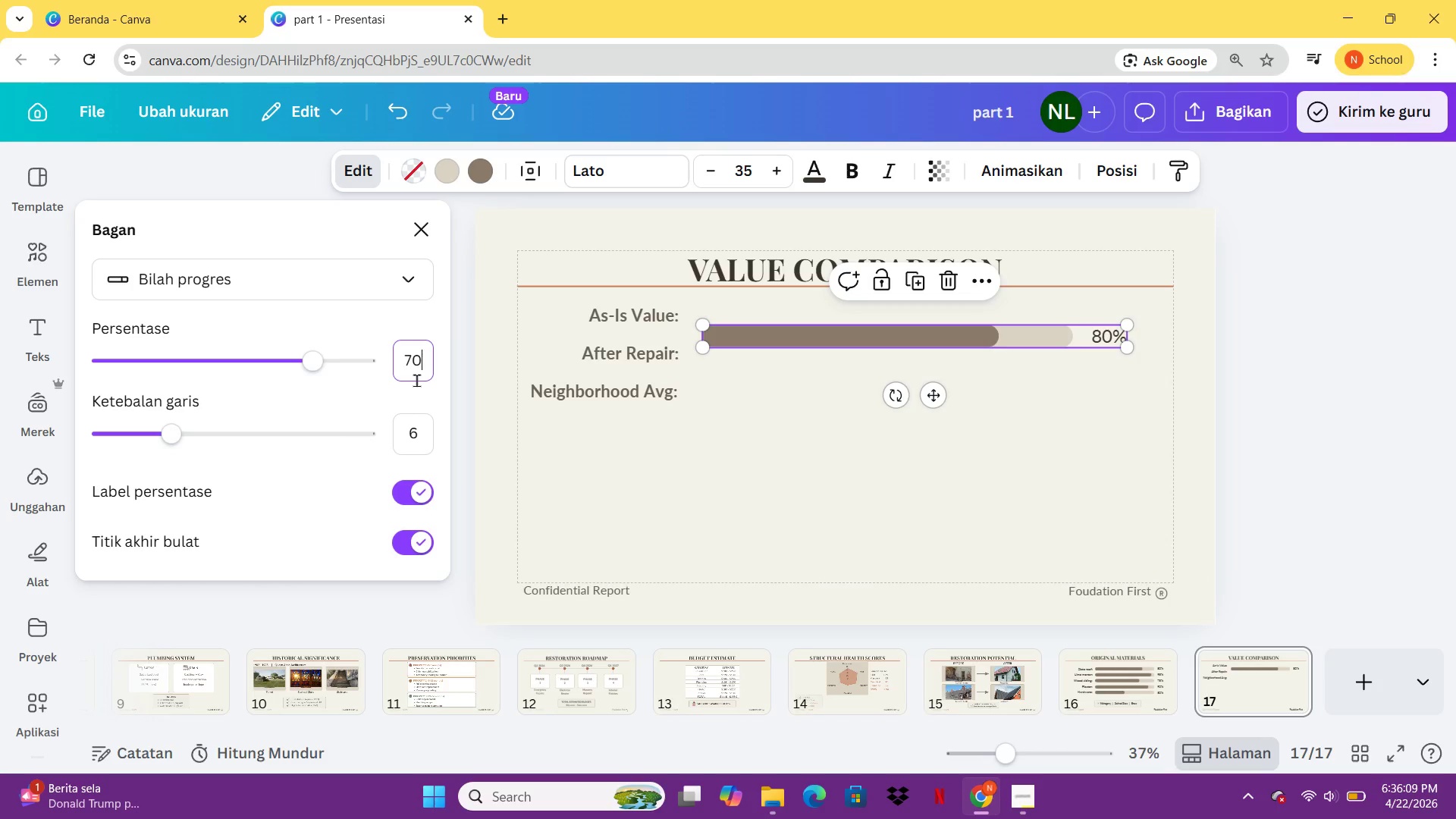 
key(Enter)
 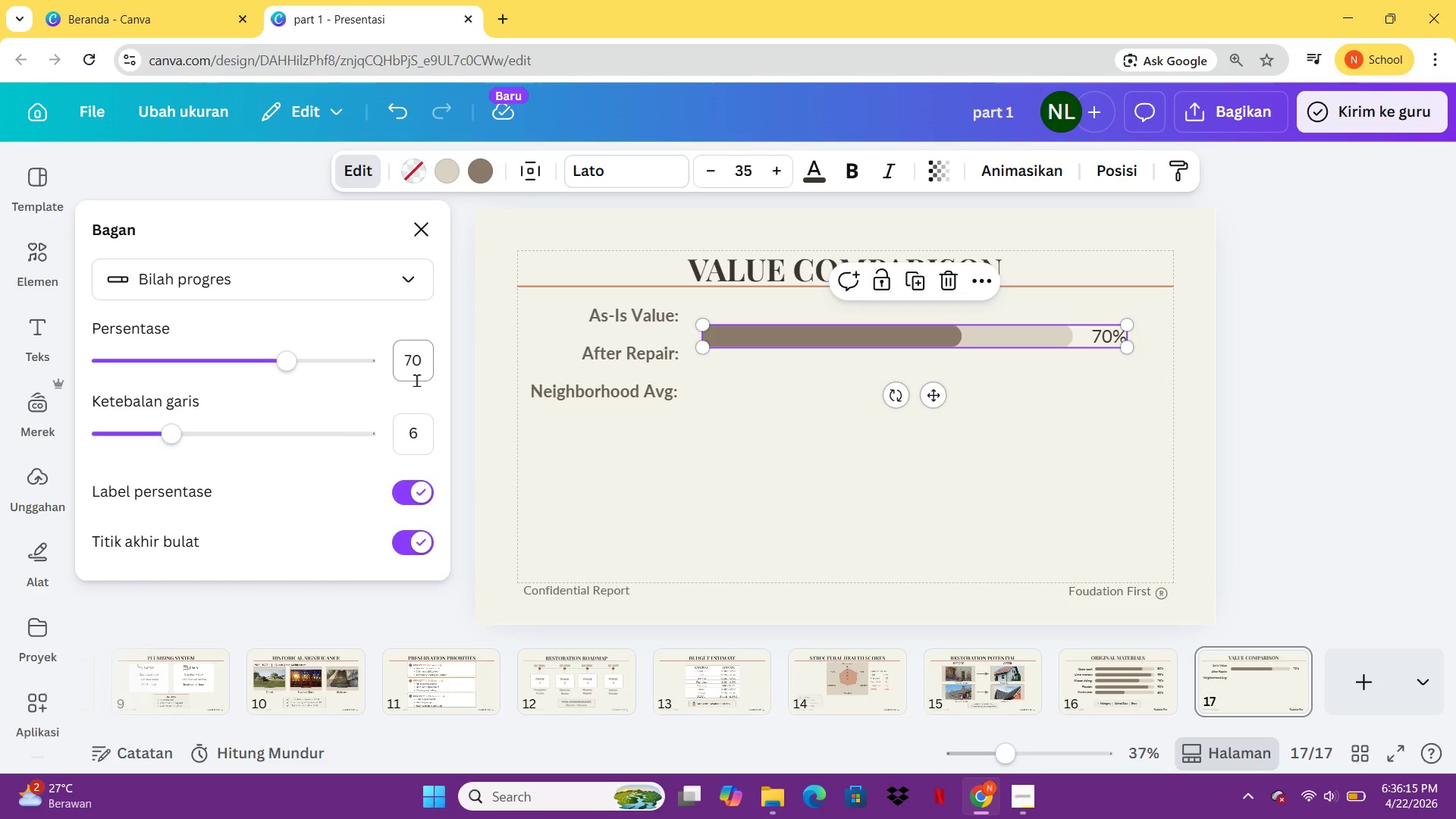 
wait(7.78)
 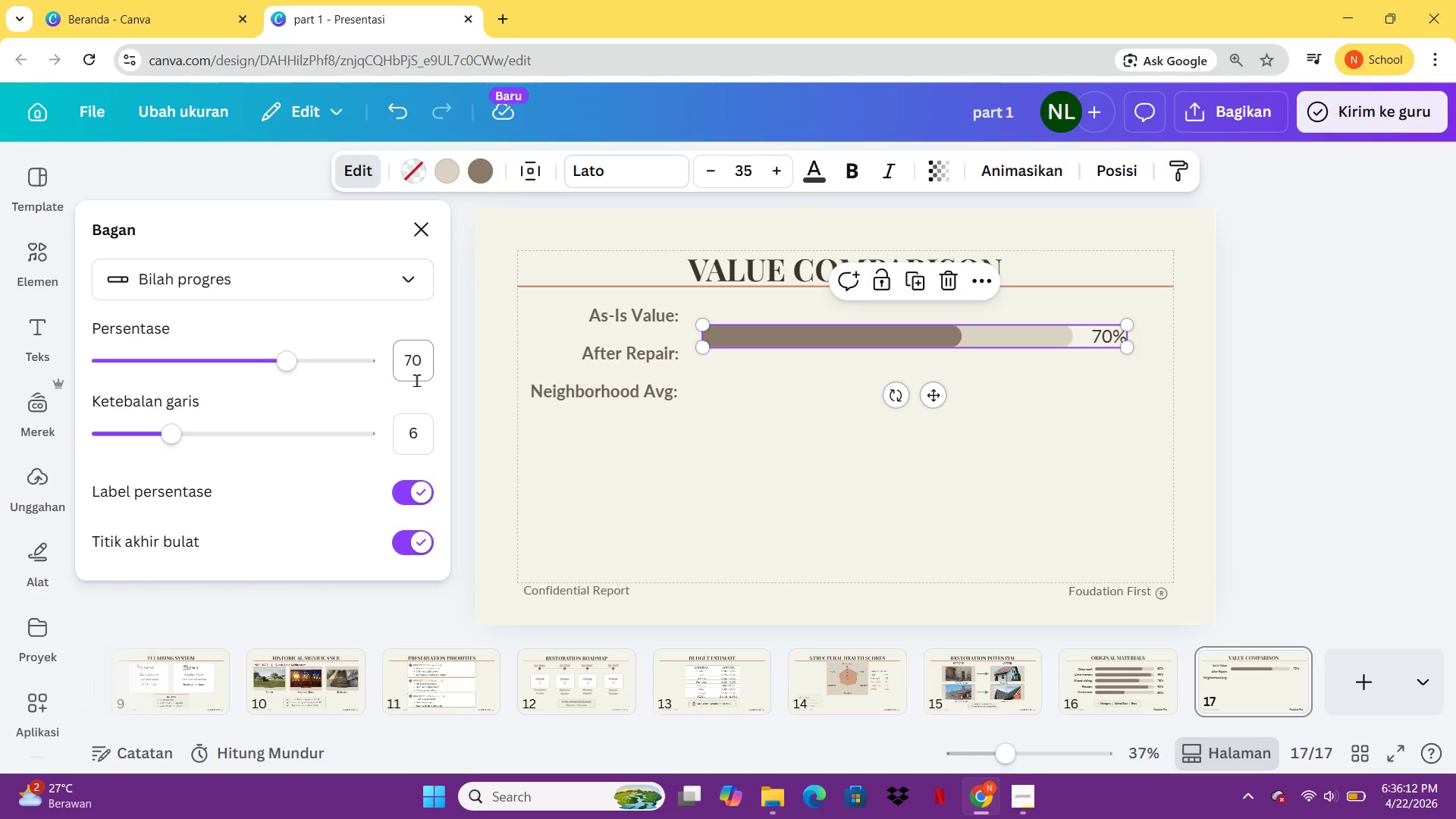 
left_click([417, 490])
 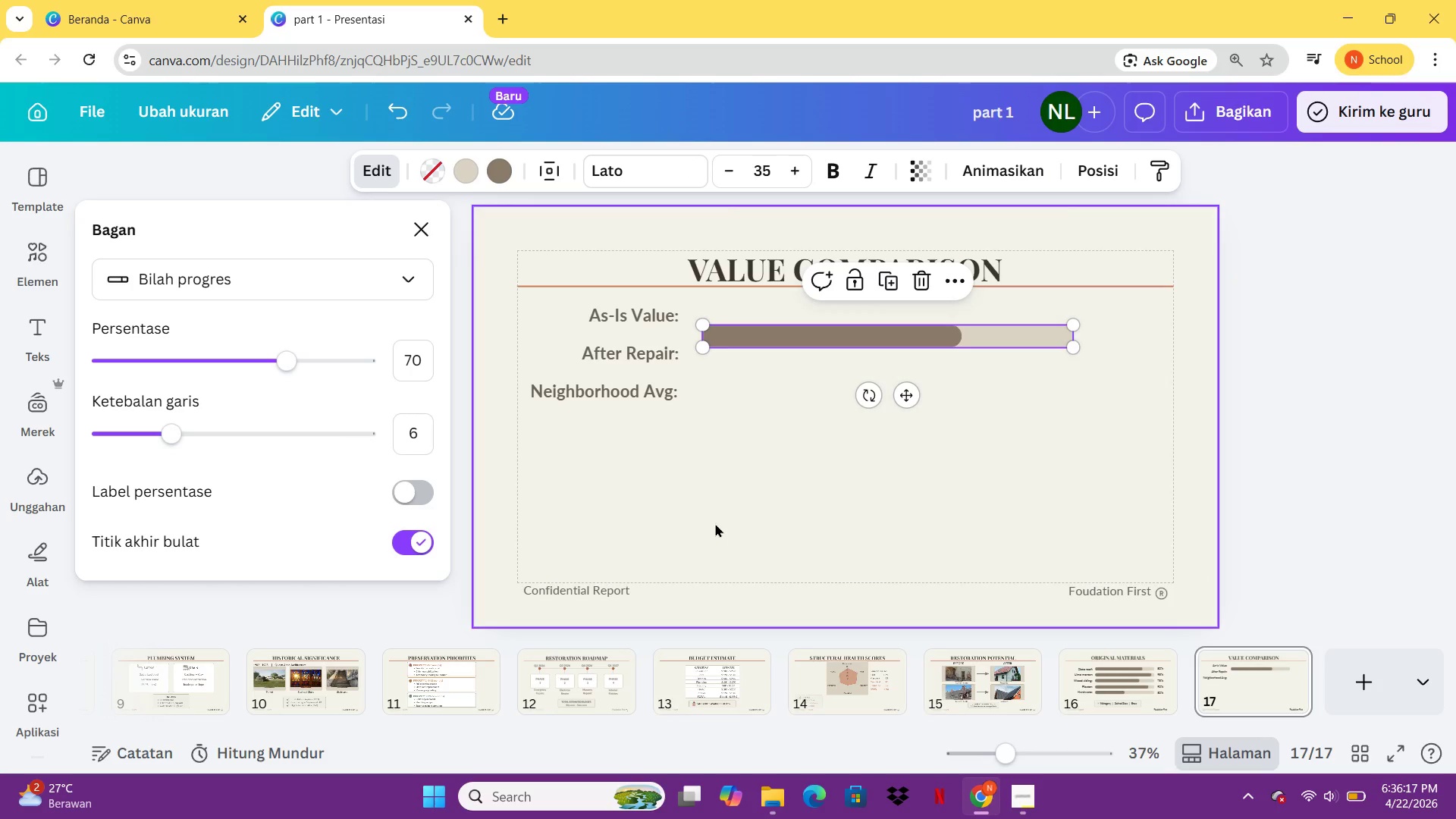 
left_click([716, 525])
 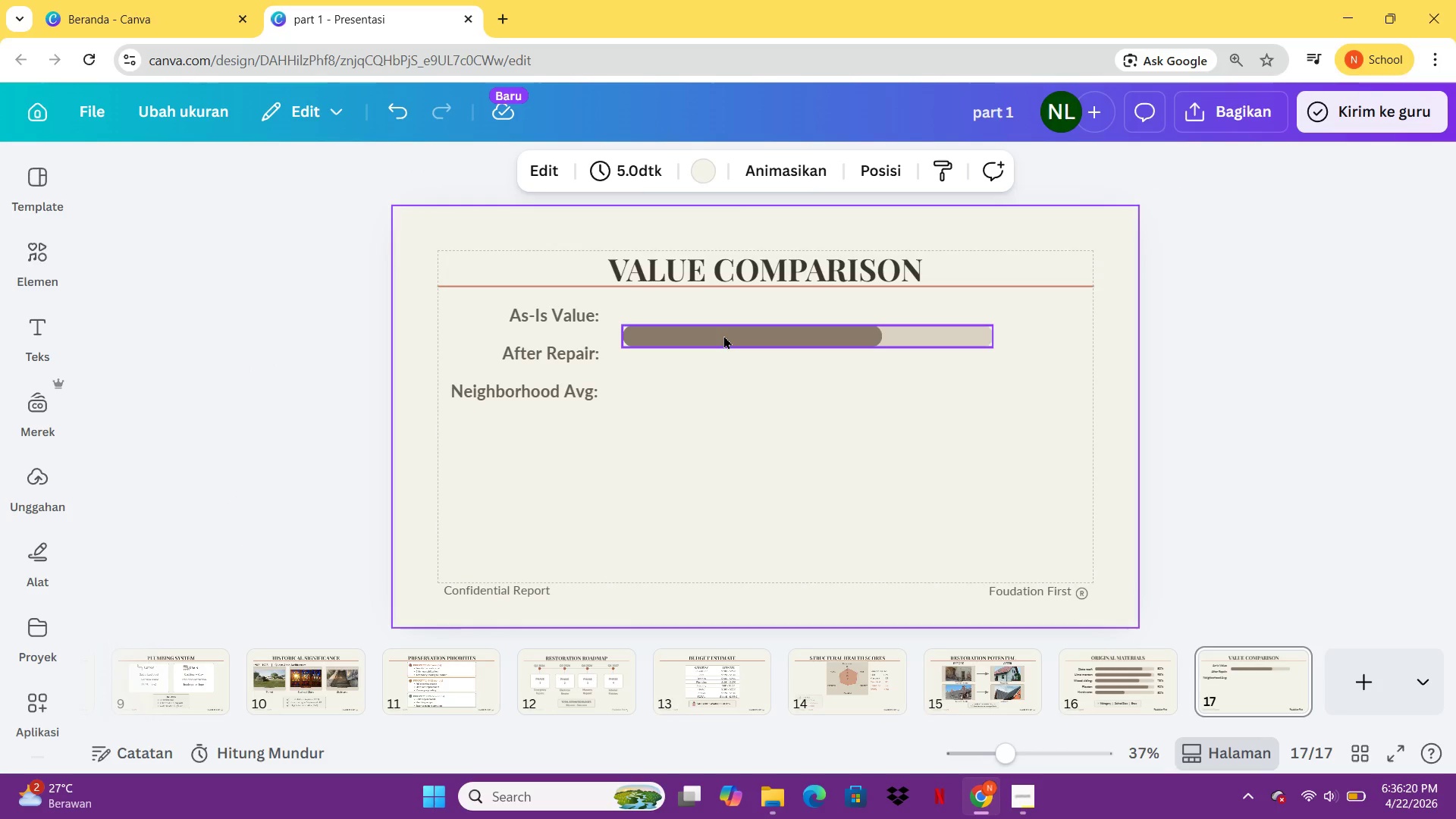 
left_click_drag(start_coordinate=[723, 335], to_coordinate=[714, 318])
 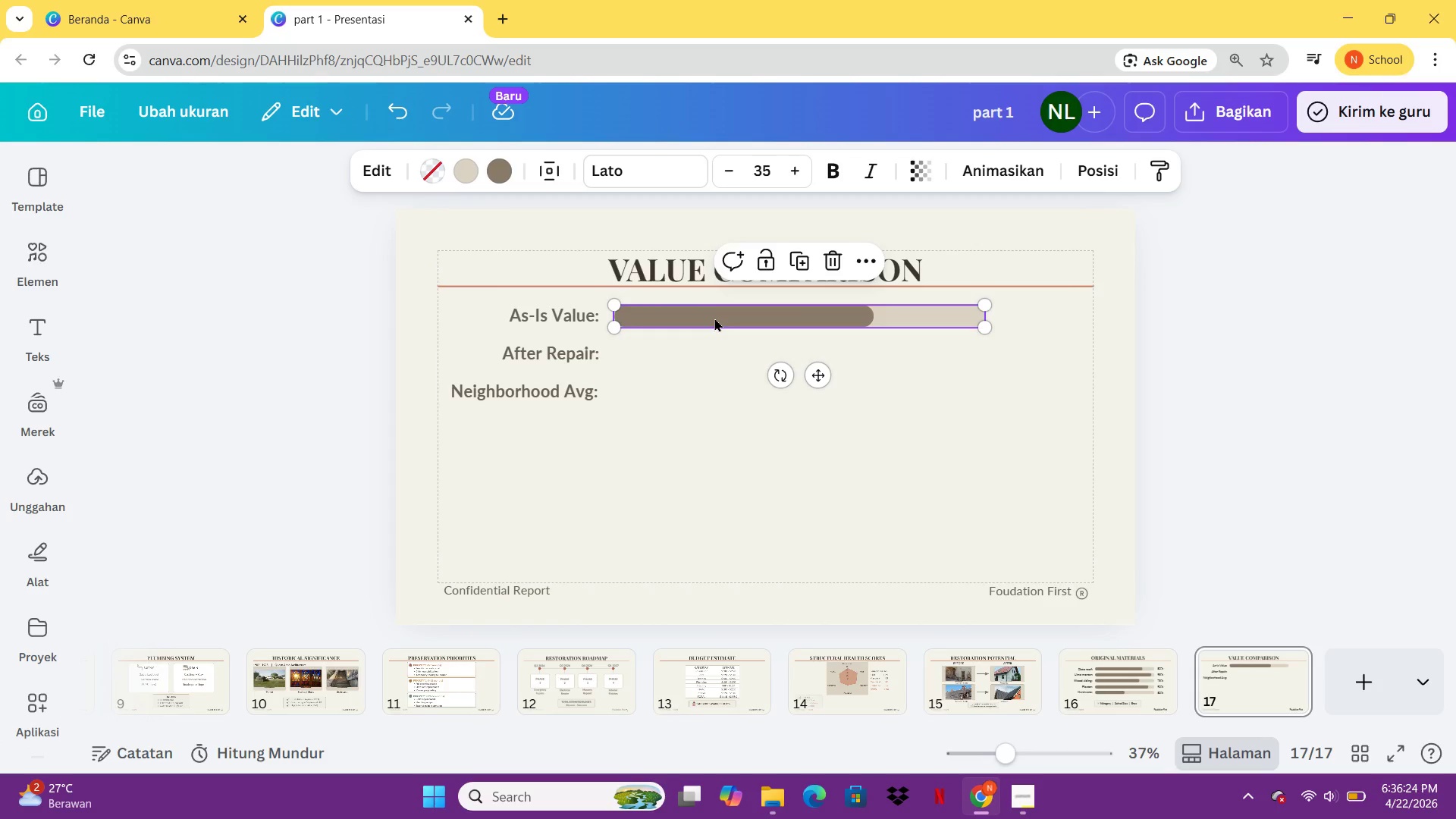 
key(Control+C)
 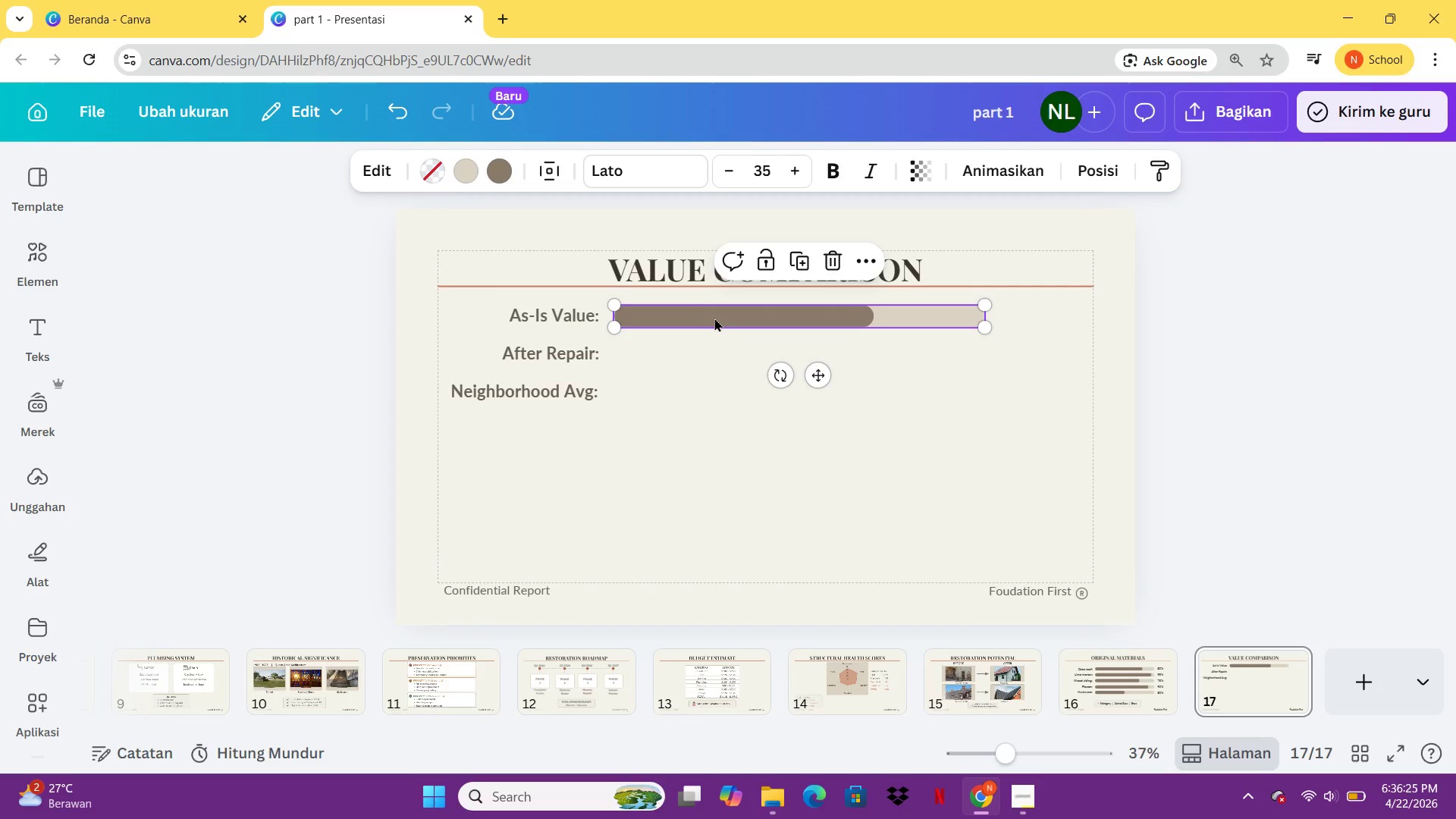 
key(Control+V)
 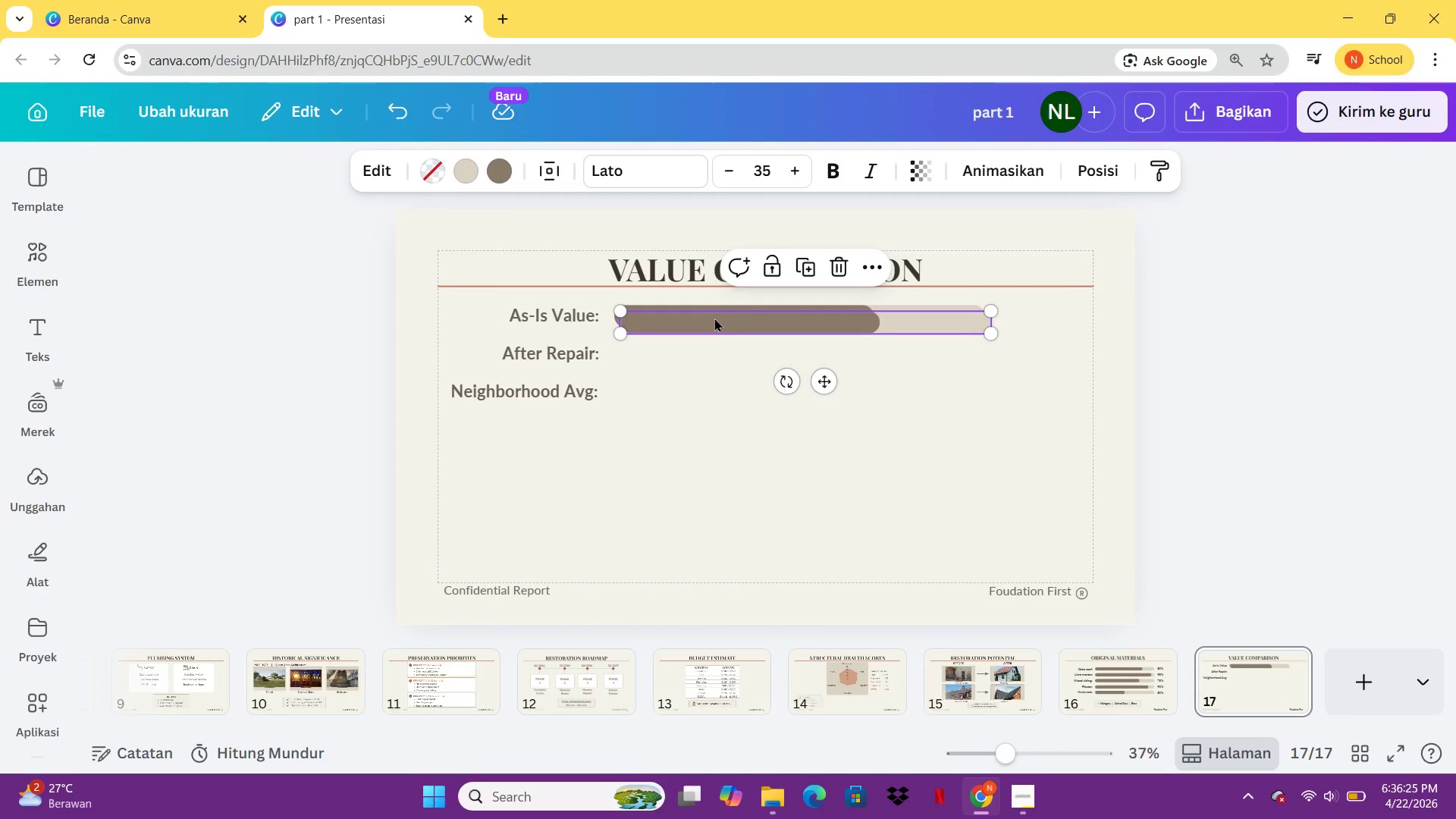 
left_click_drag(start_coordinate=[714, 318], to_coordinate=[707, 349])
 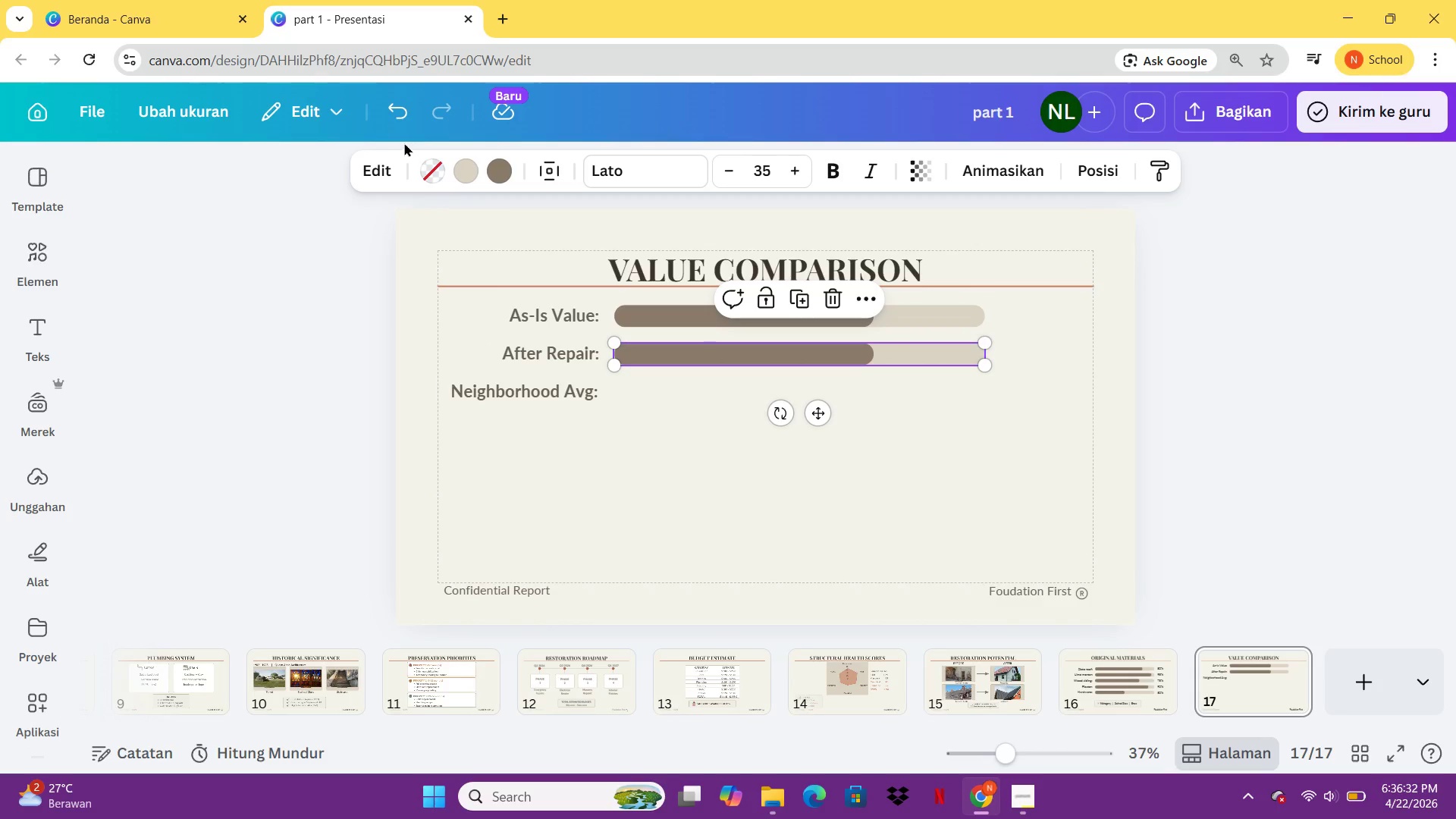 
left_click([365, 165])
 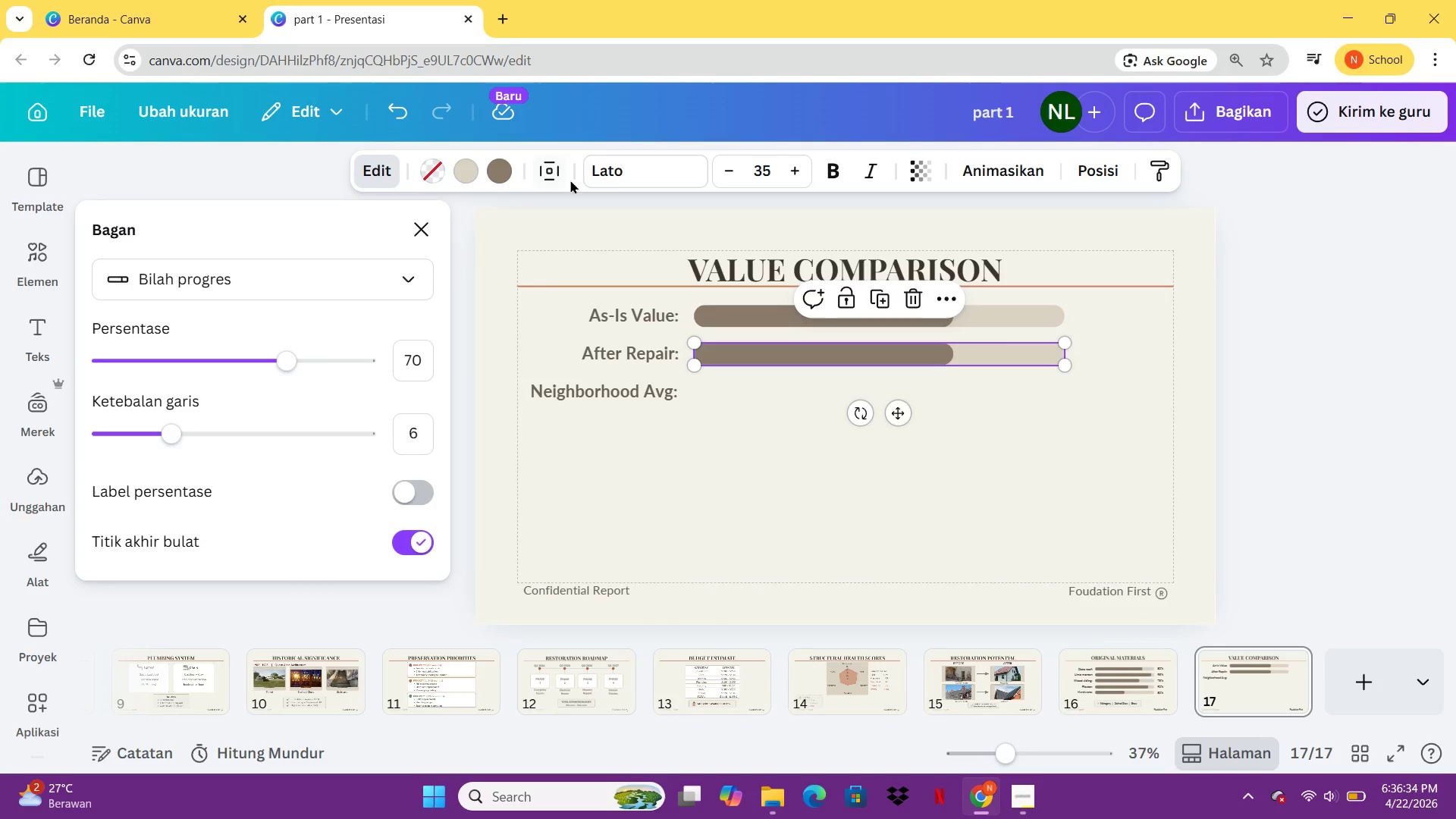 
left_click([410, 361])
 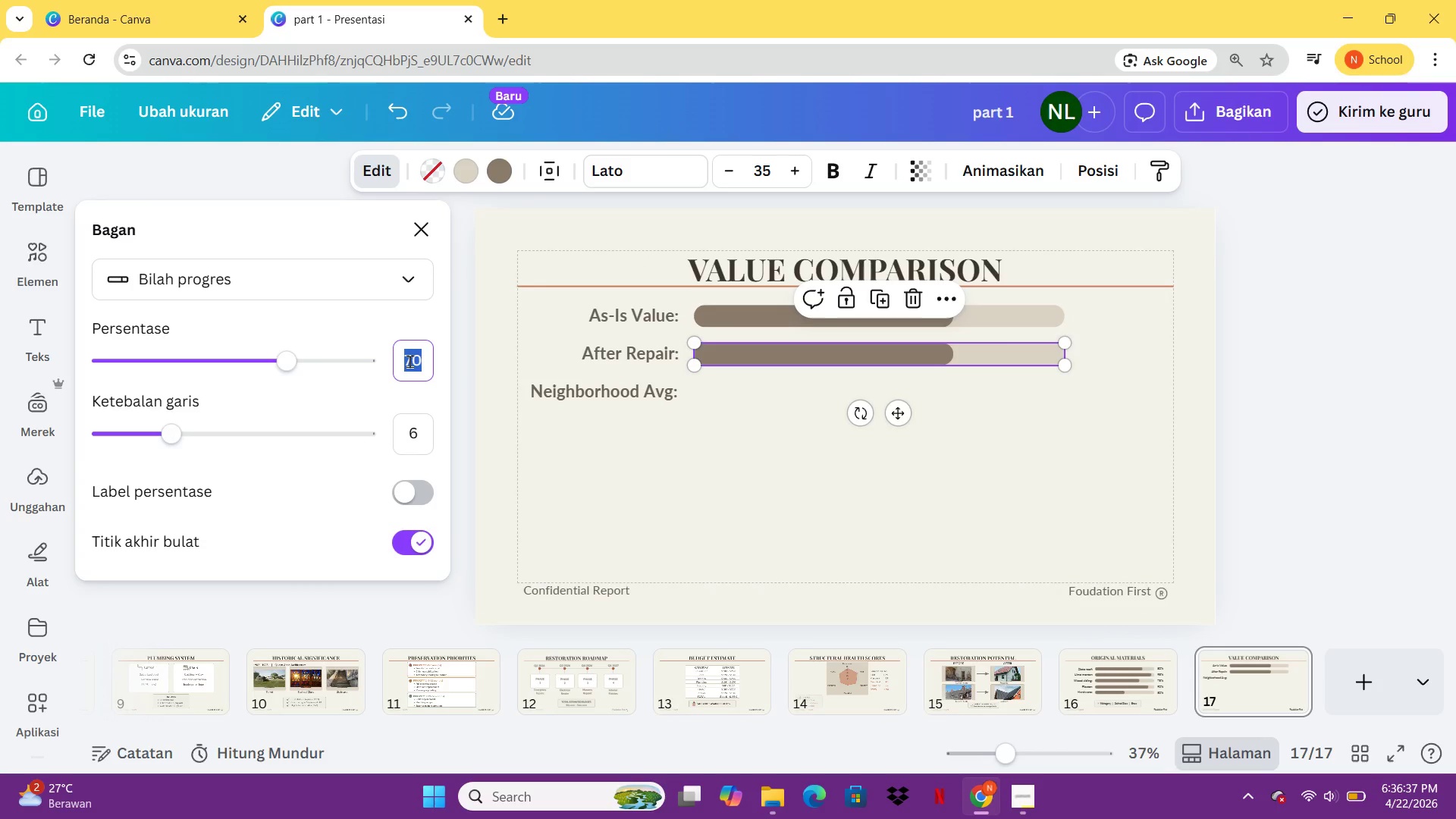 
type(100)
 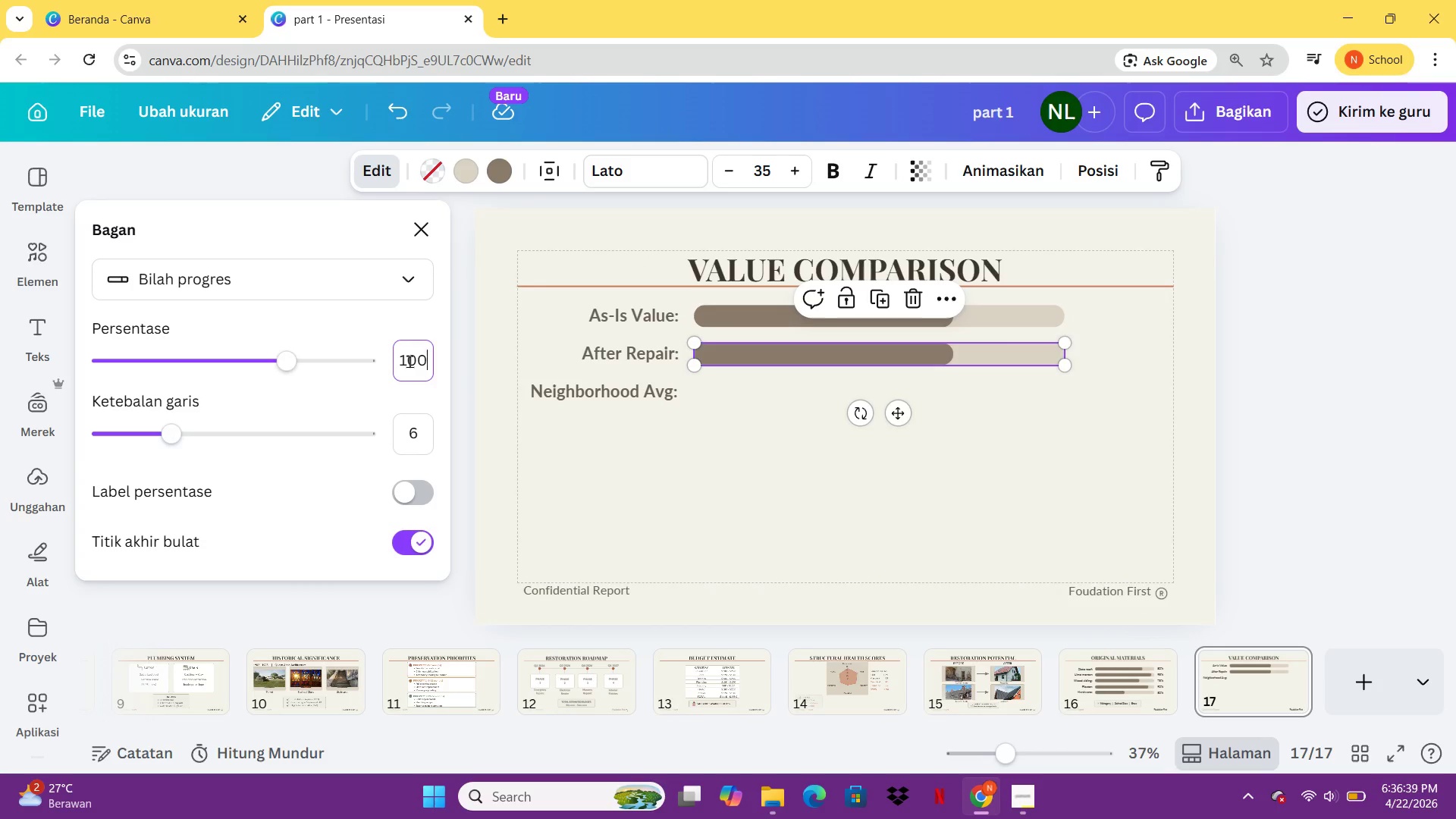 
key(Enter)
 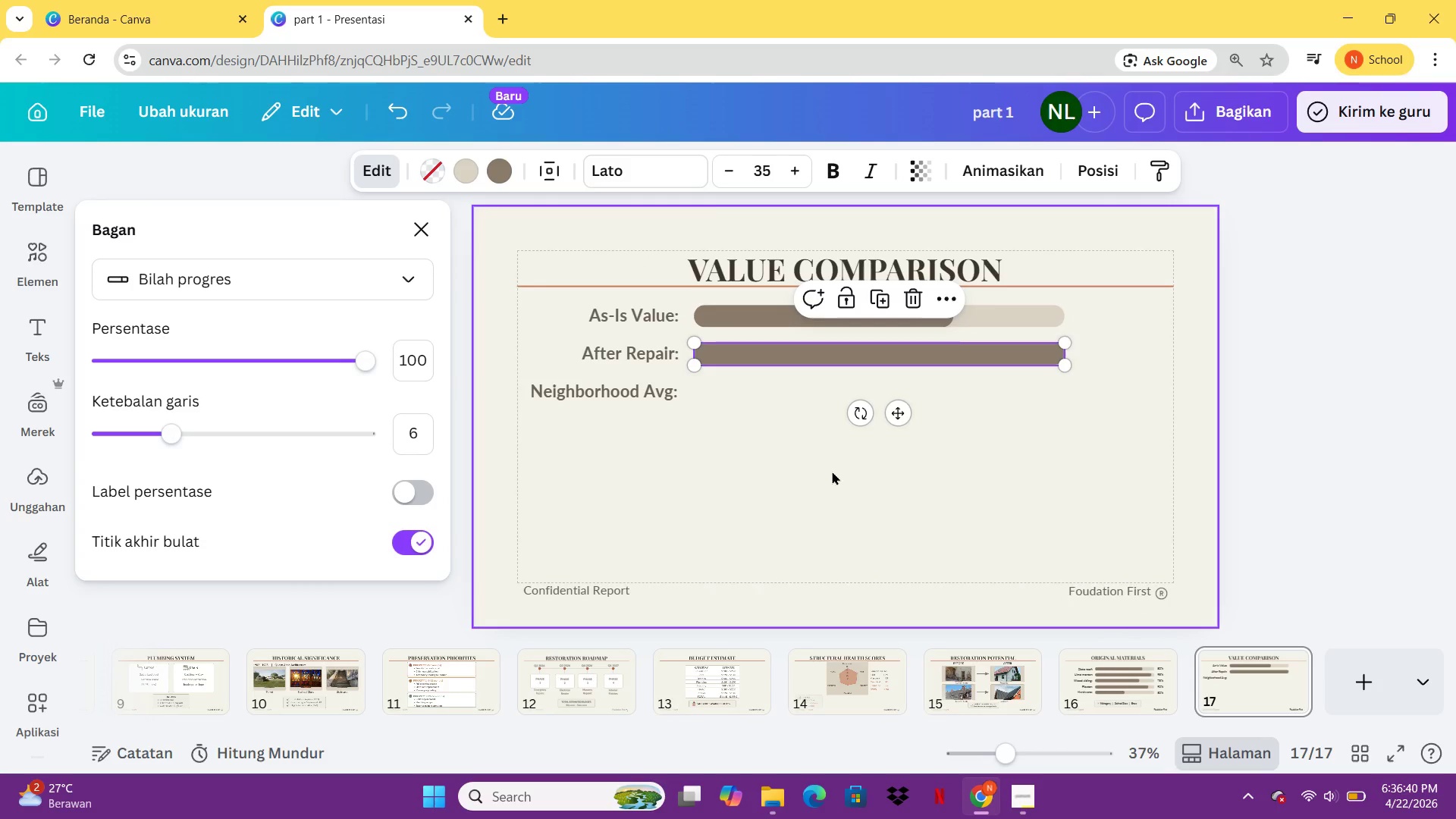 
left_click([827, 471])
 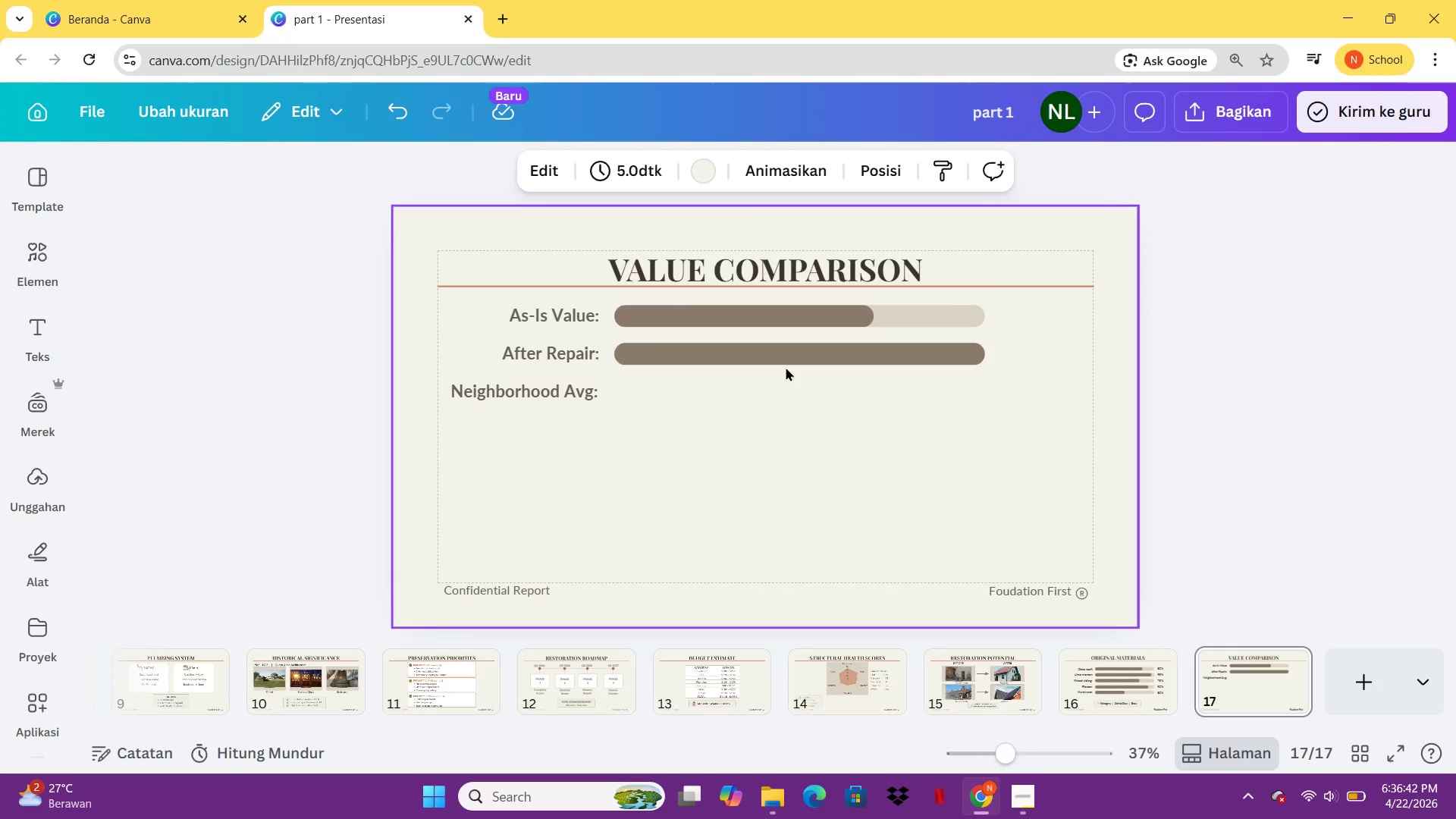 
left_click([789, 360])
 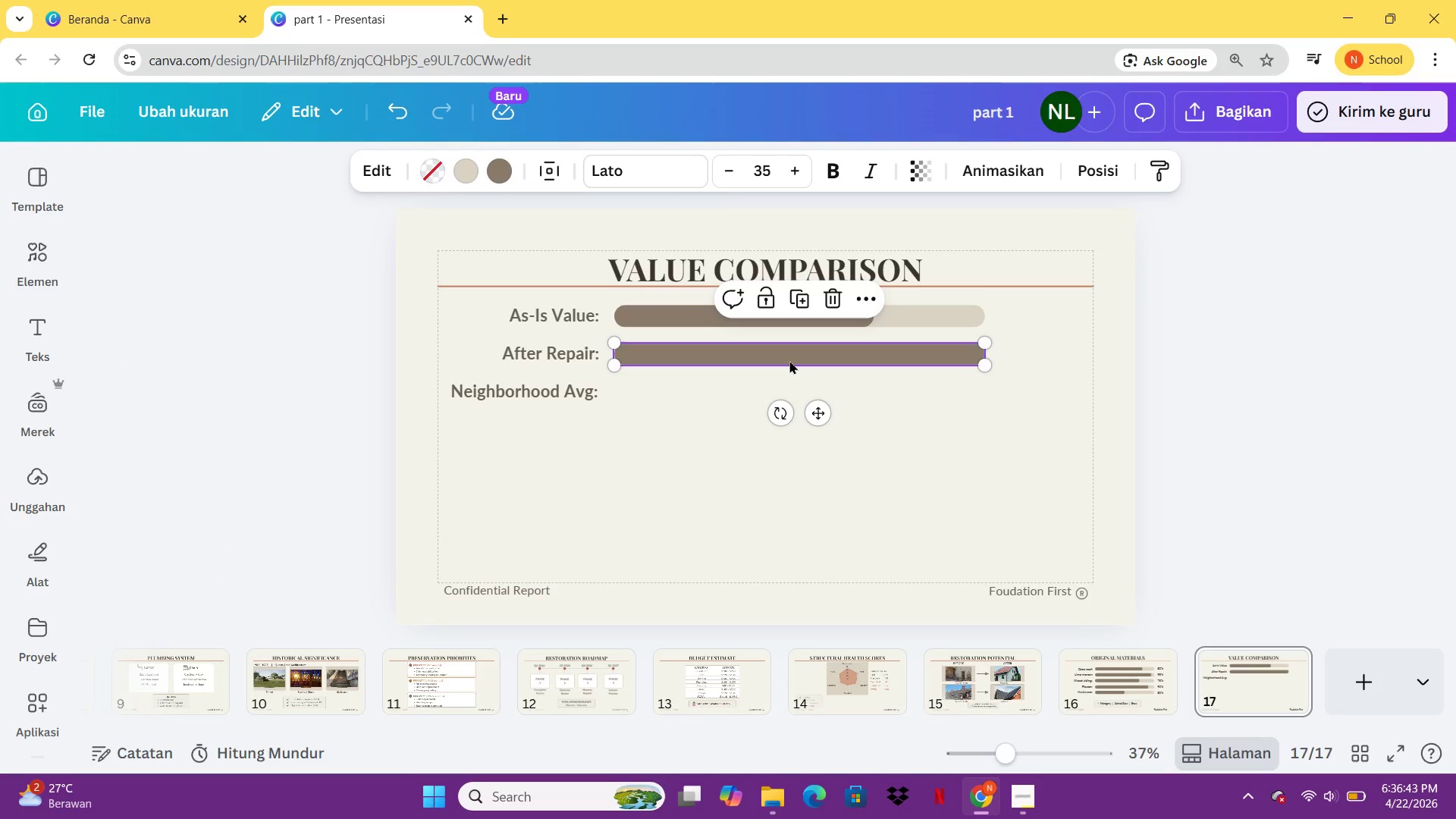 
key(Control+C)
 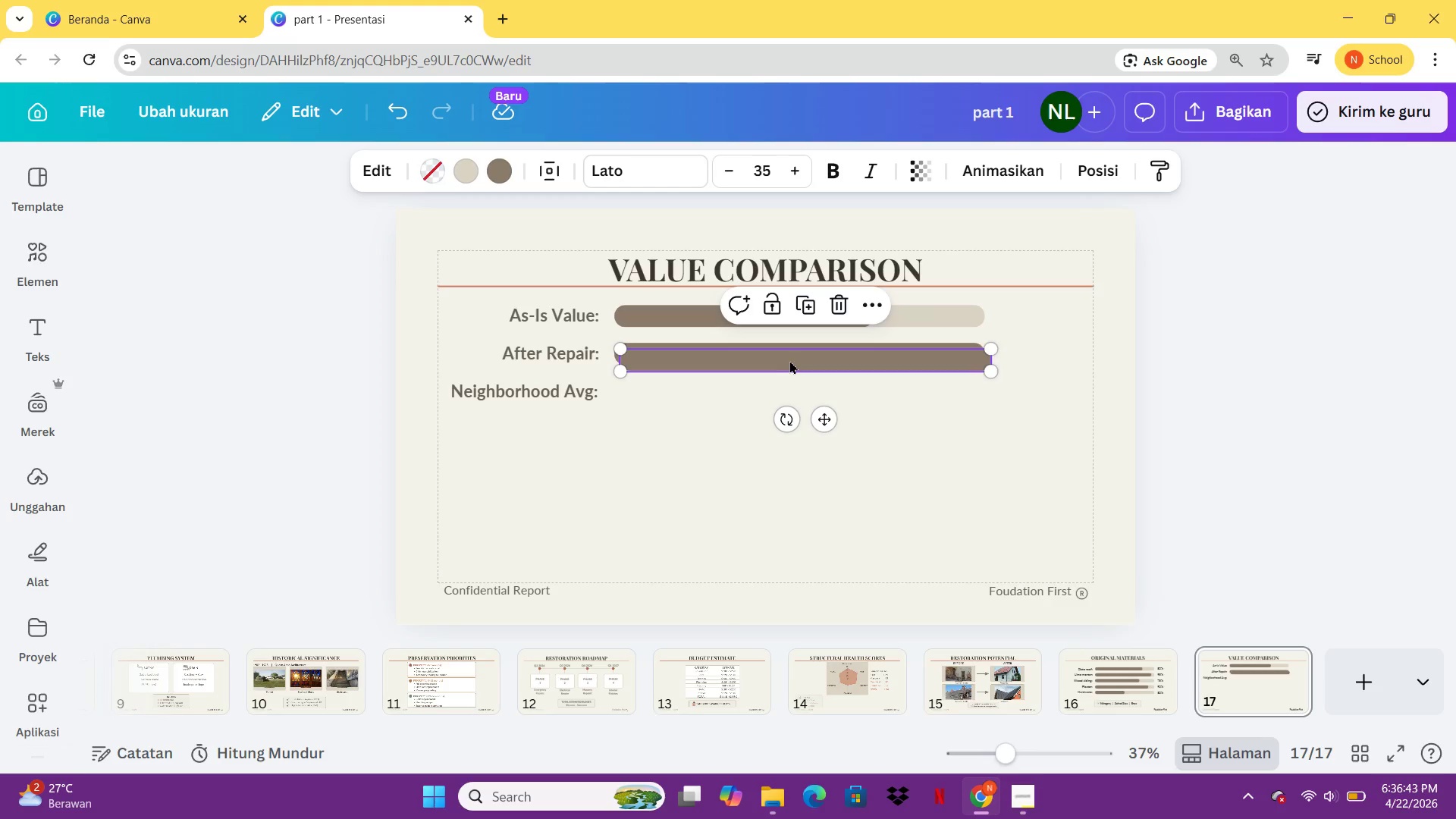 
key(Control+V)
 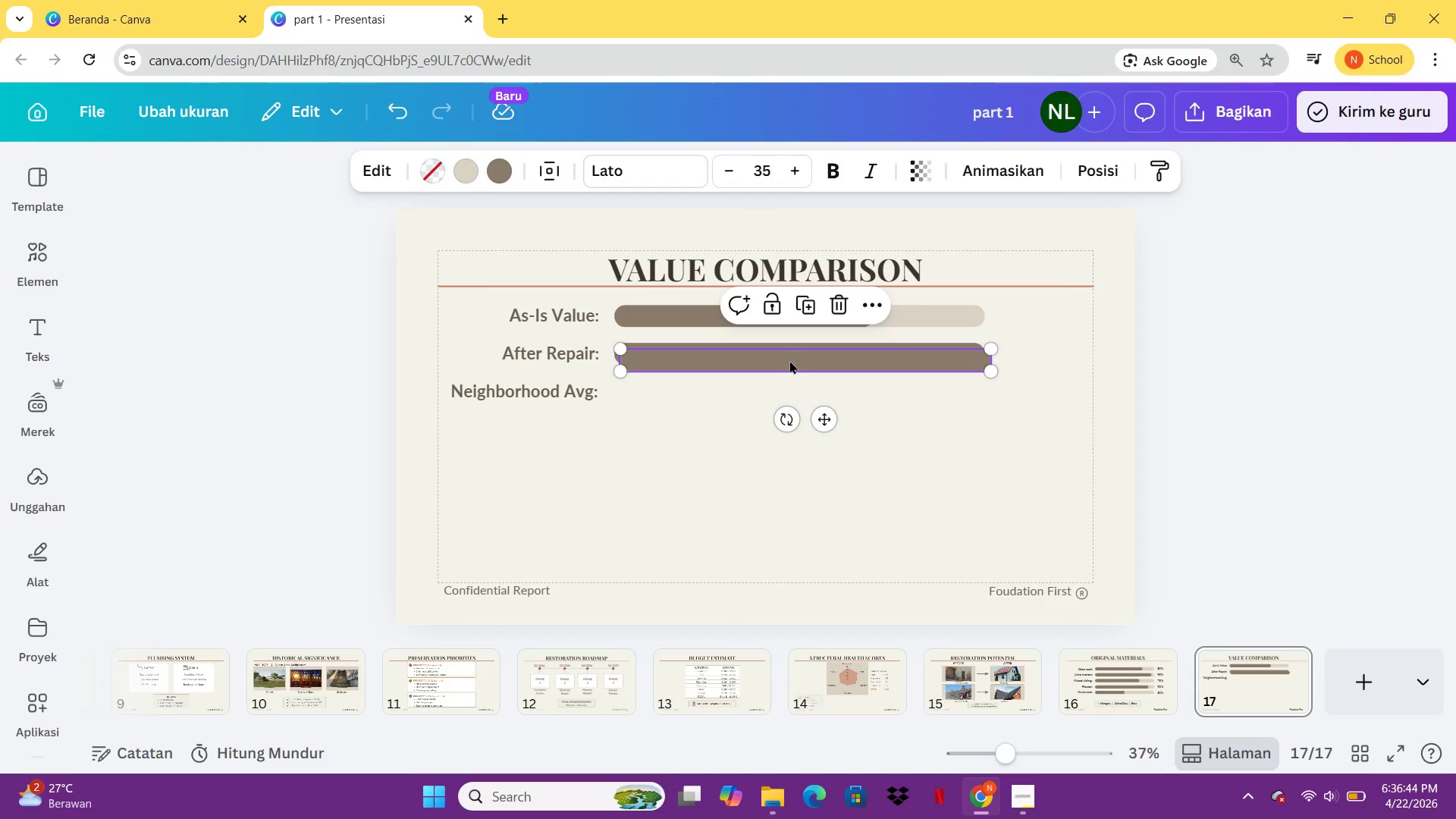 
left_click_drag(start_coordinate=[789, 360], to_coordinate=[781, 396])
 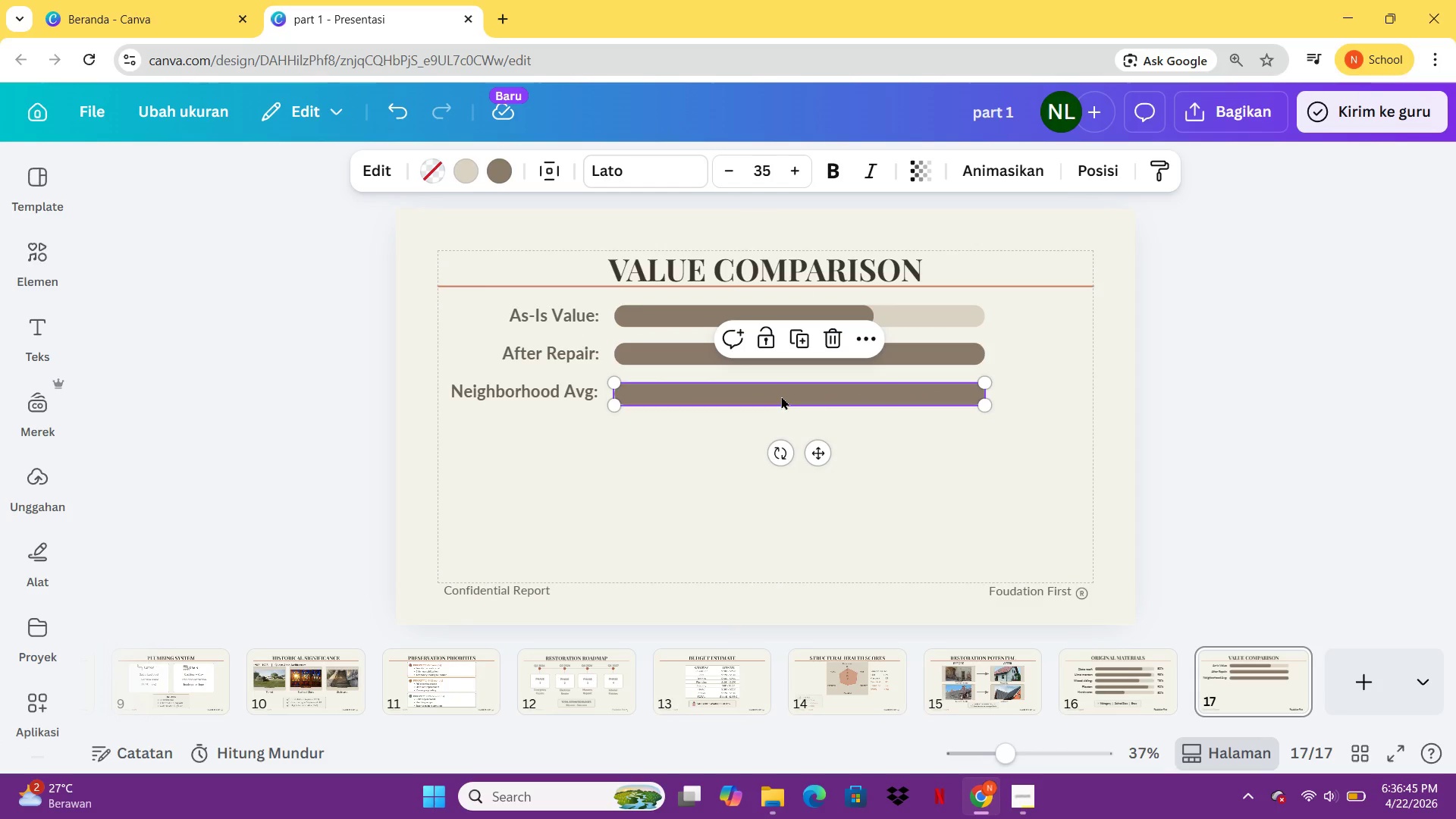 
left_click([781, 396])
 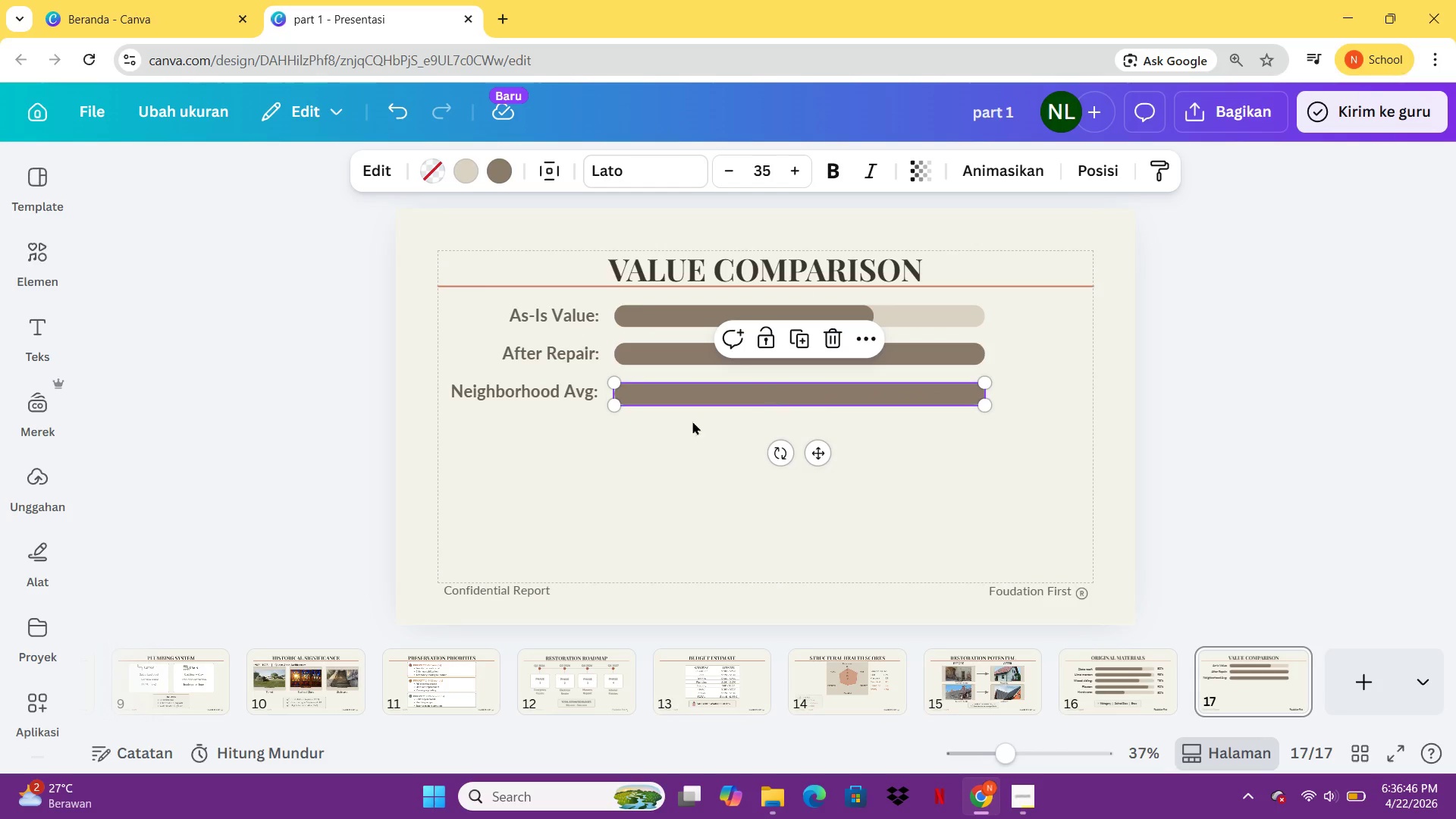 
left_click([666, 453])
 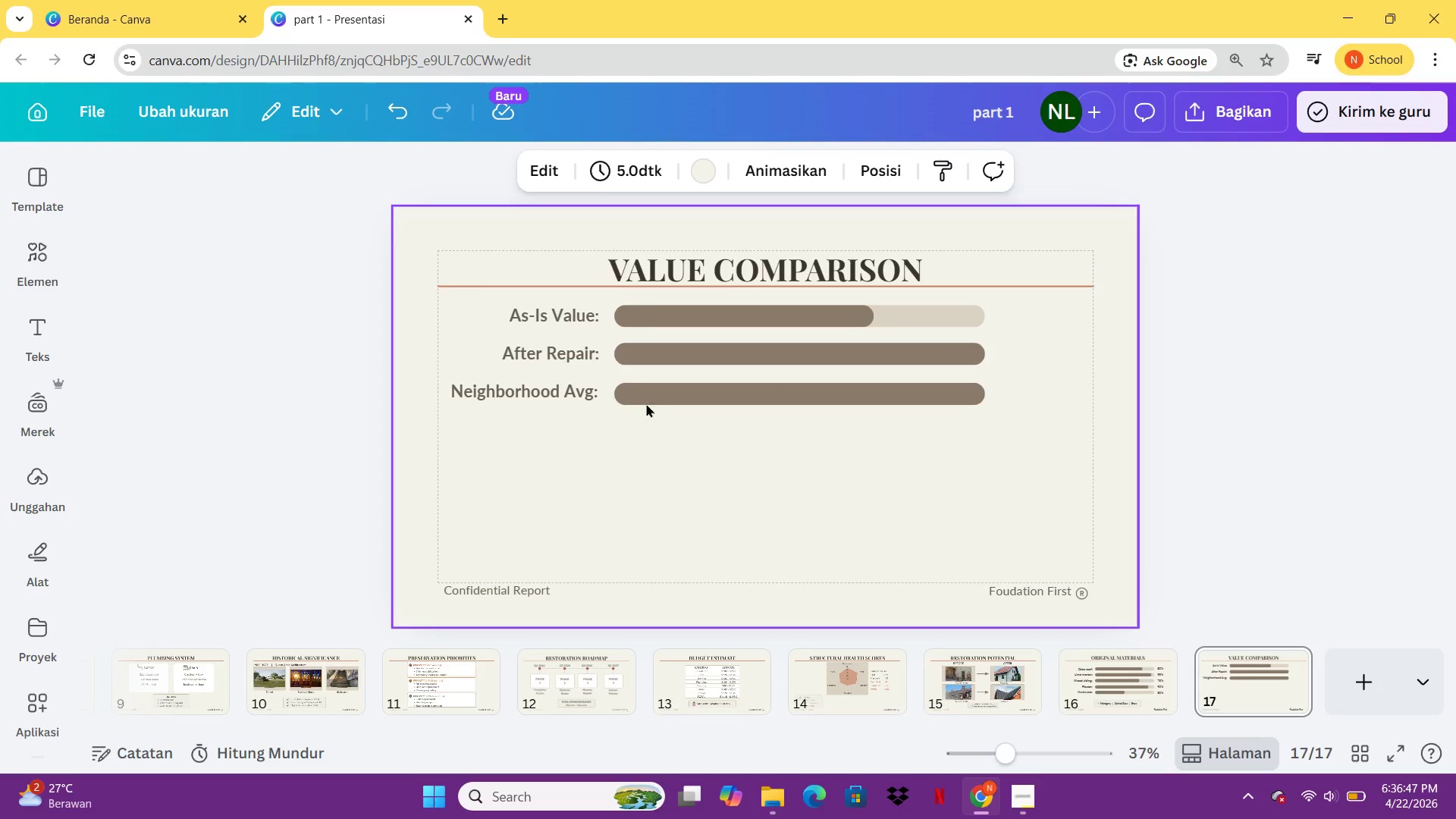 
left_click([662, 388])
 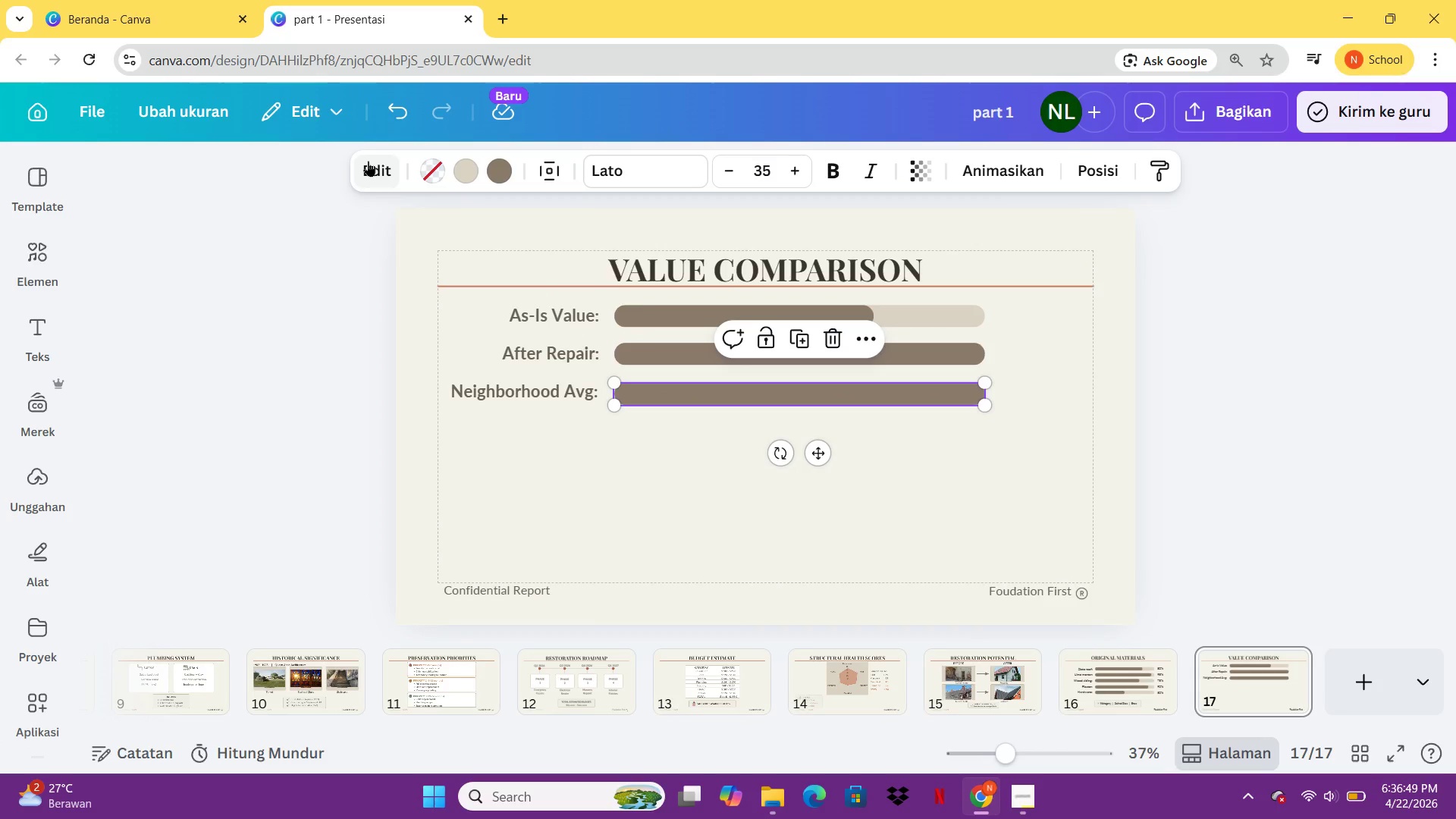 
left_click([368, 161])
 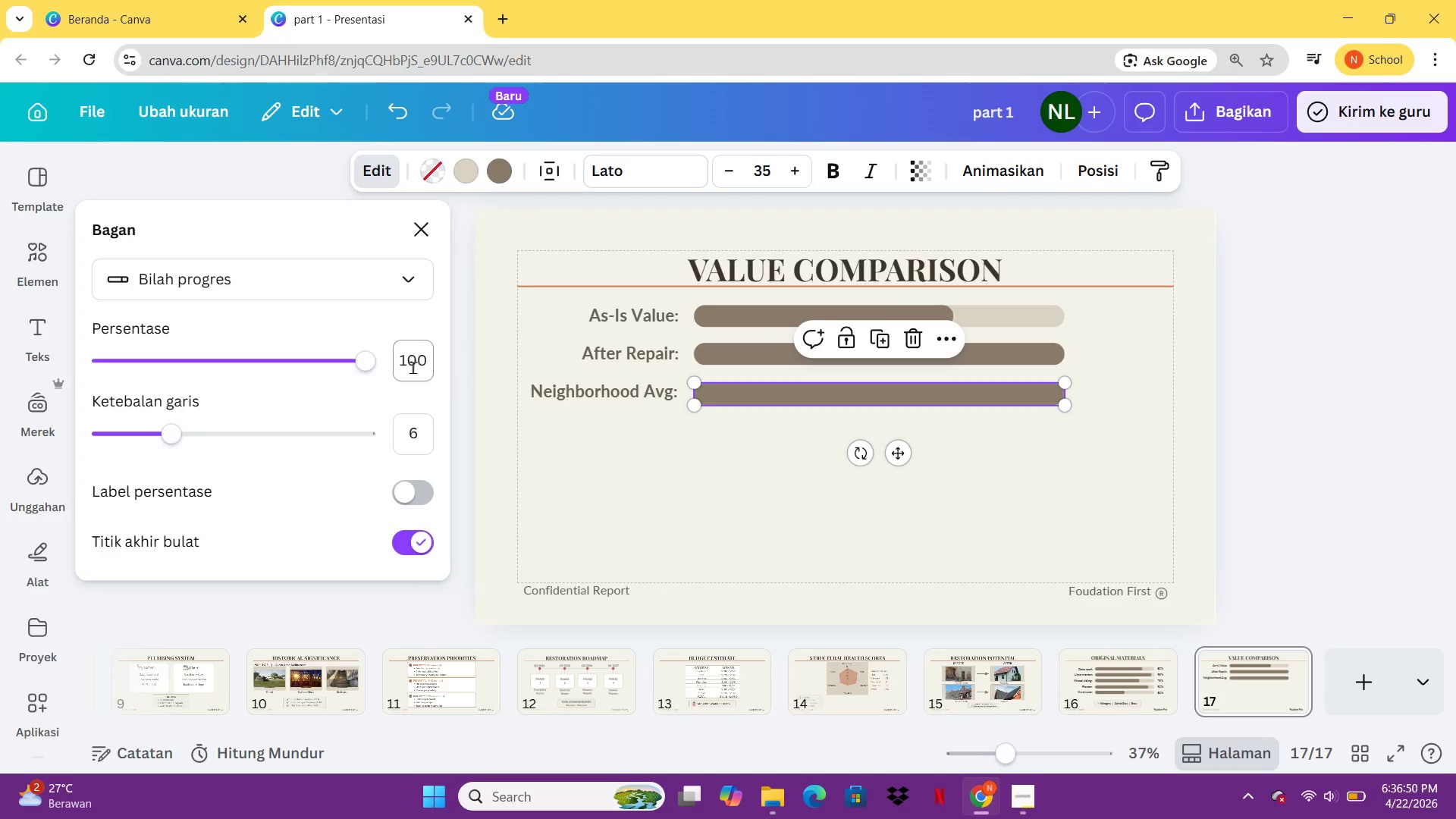 
left_click([412, 367])
 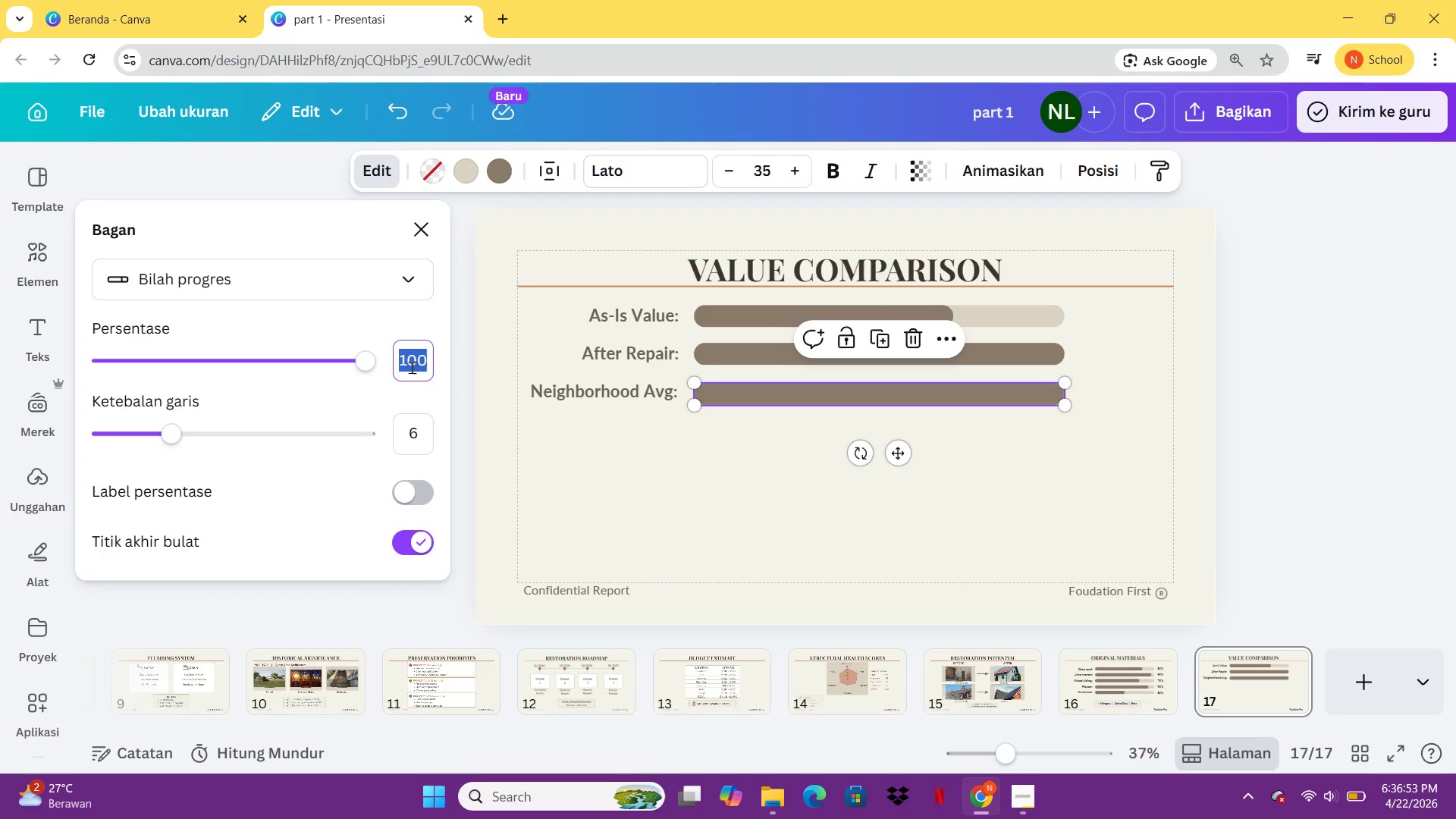 
type(85)
 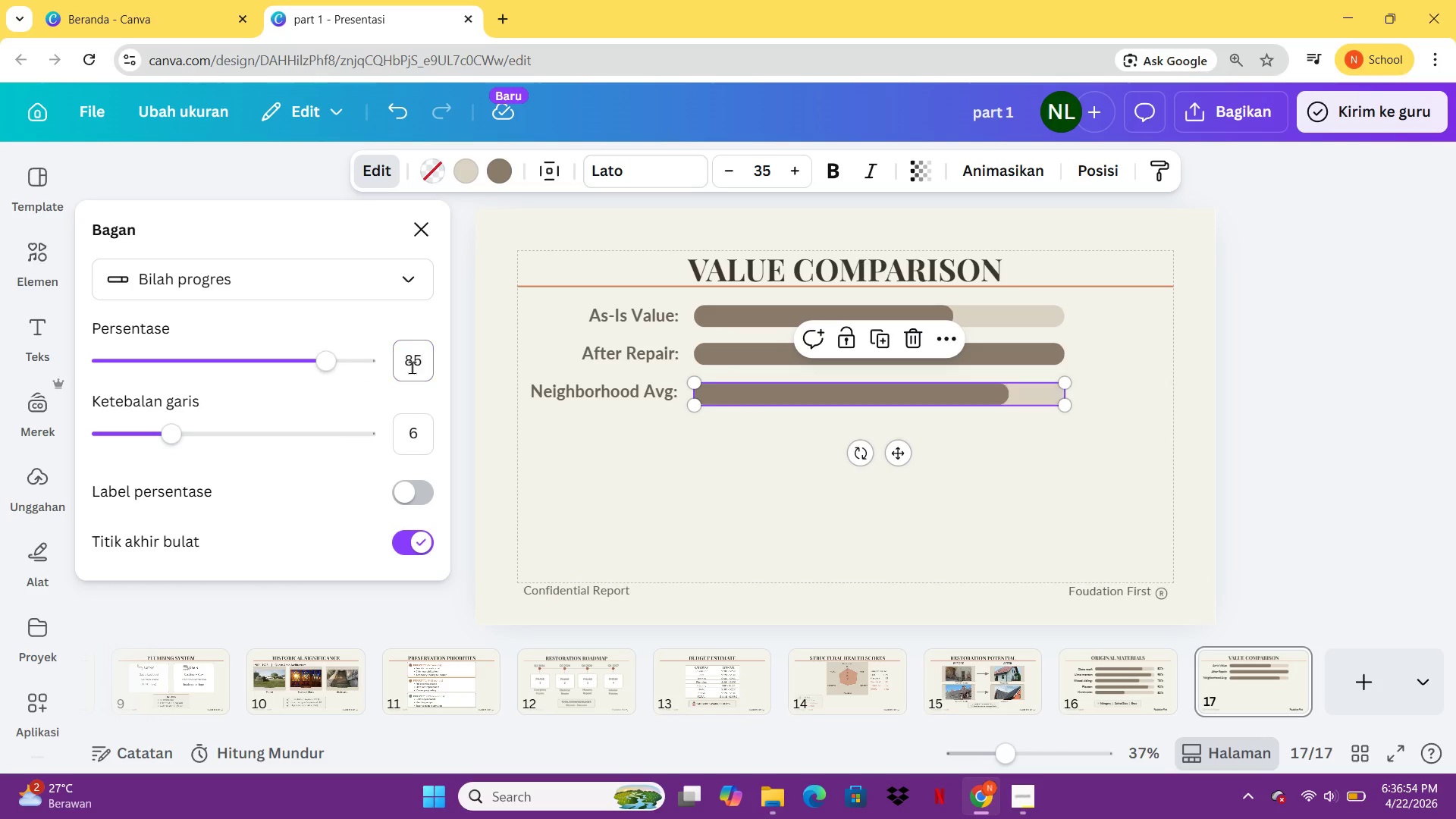 
key(Enter)
 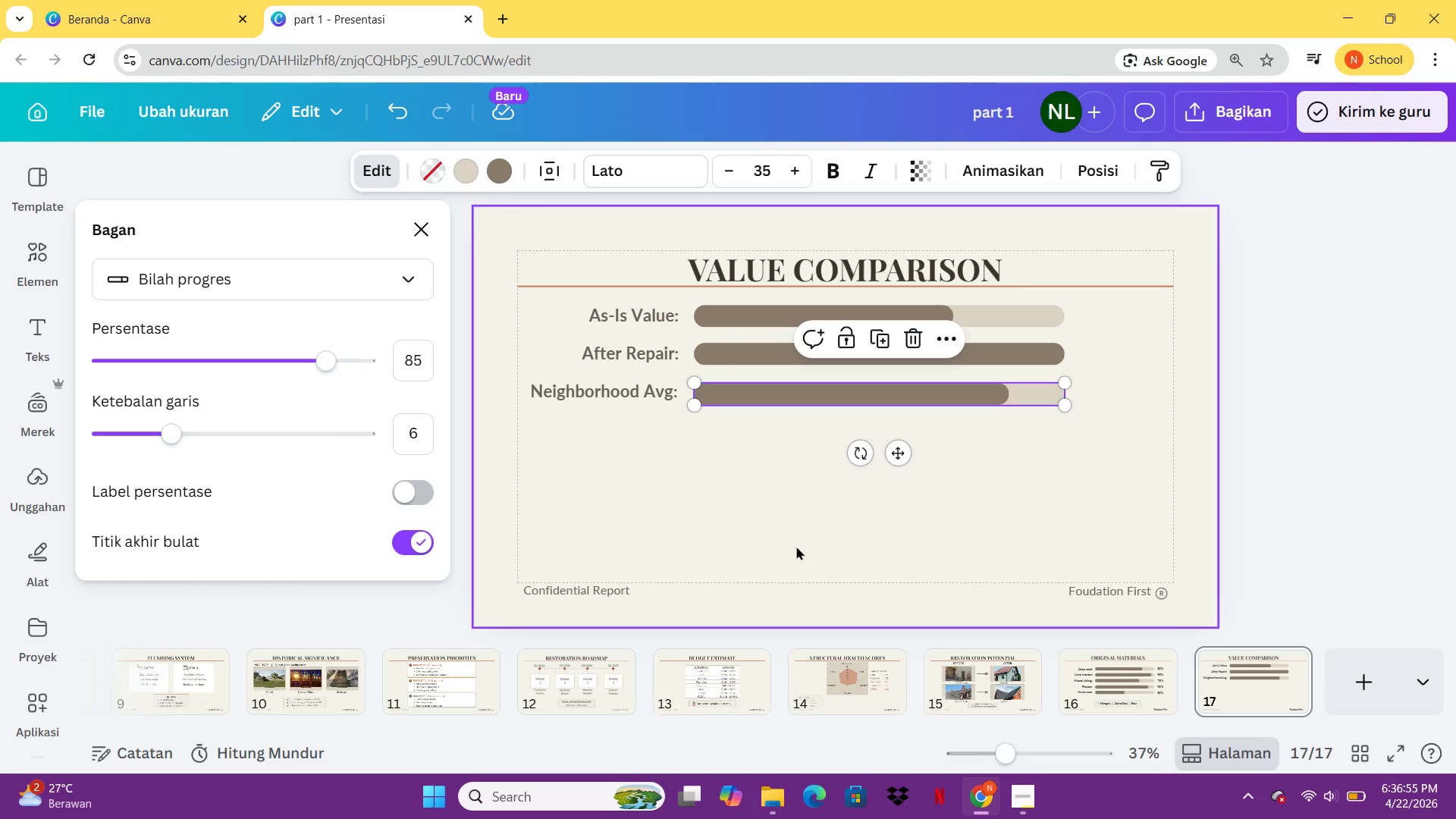 
left_click([796, 546])
 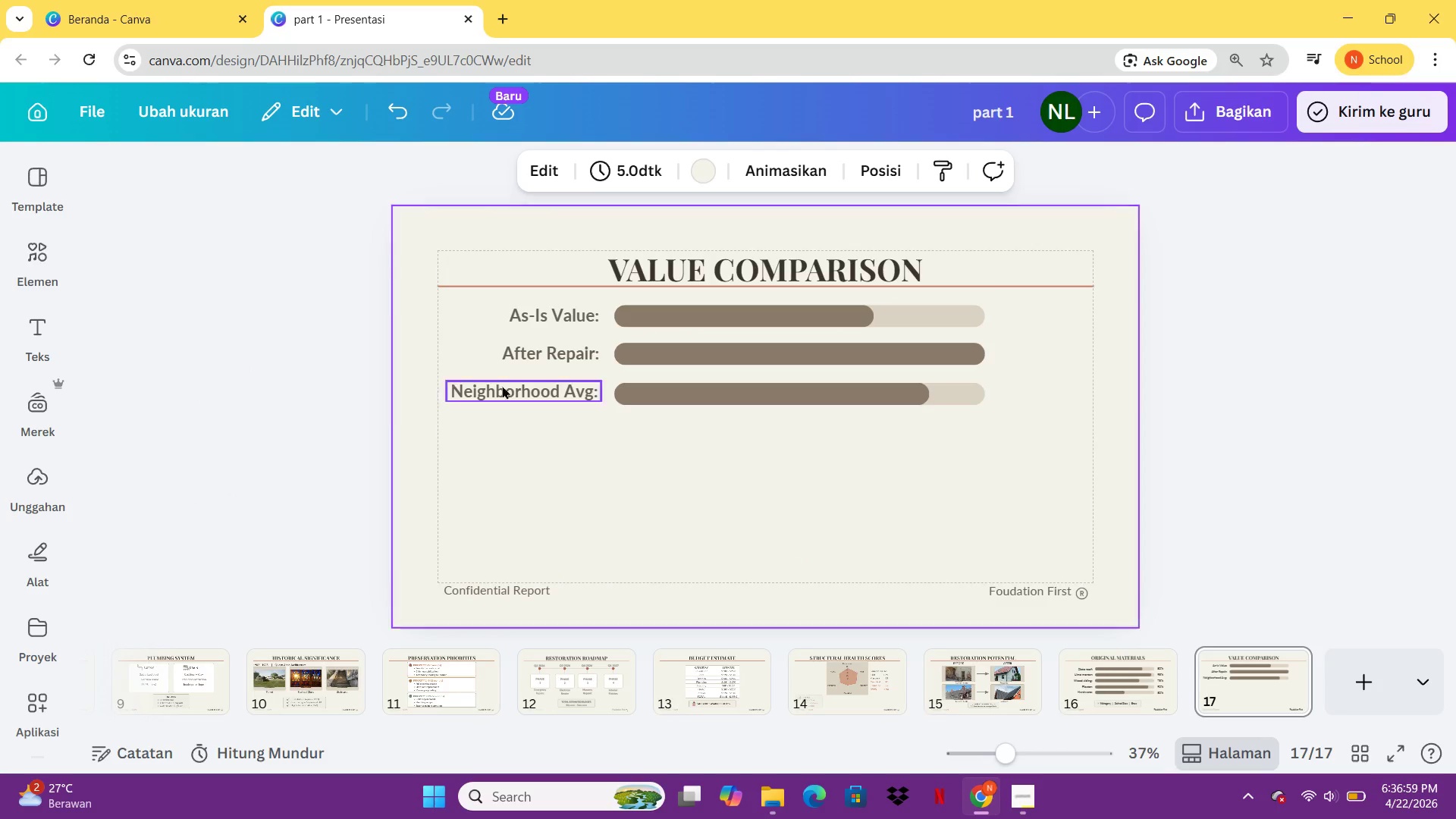 
left_click([579, 306])
 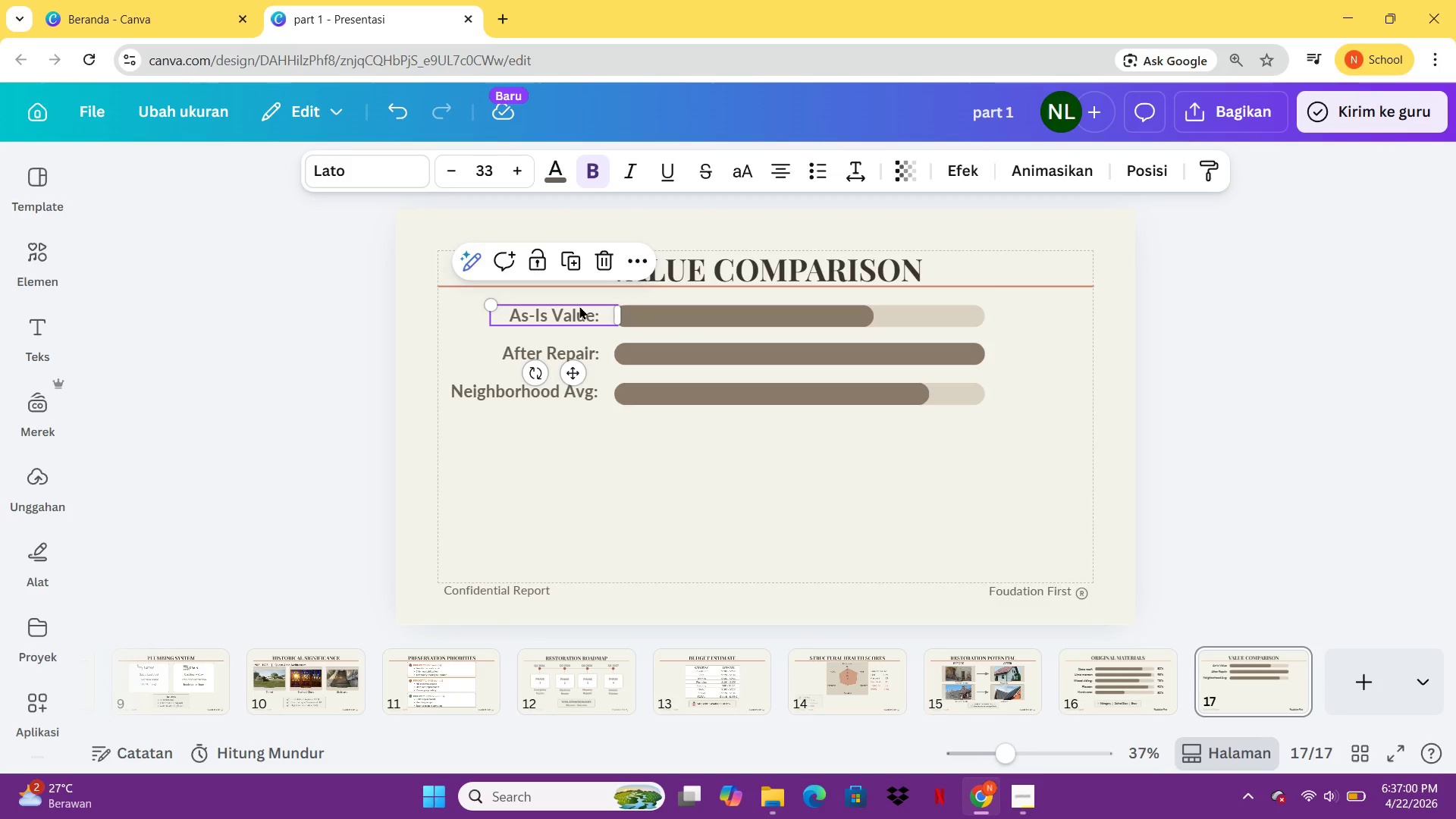 
key(Control+C)
 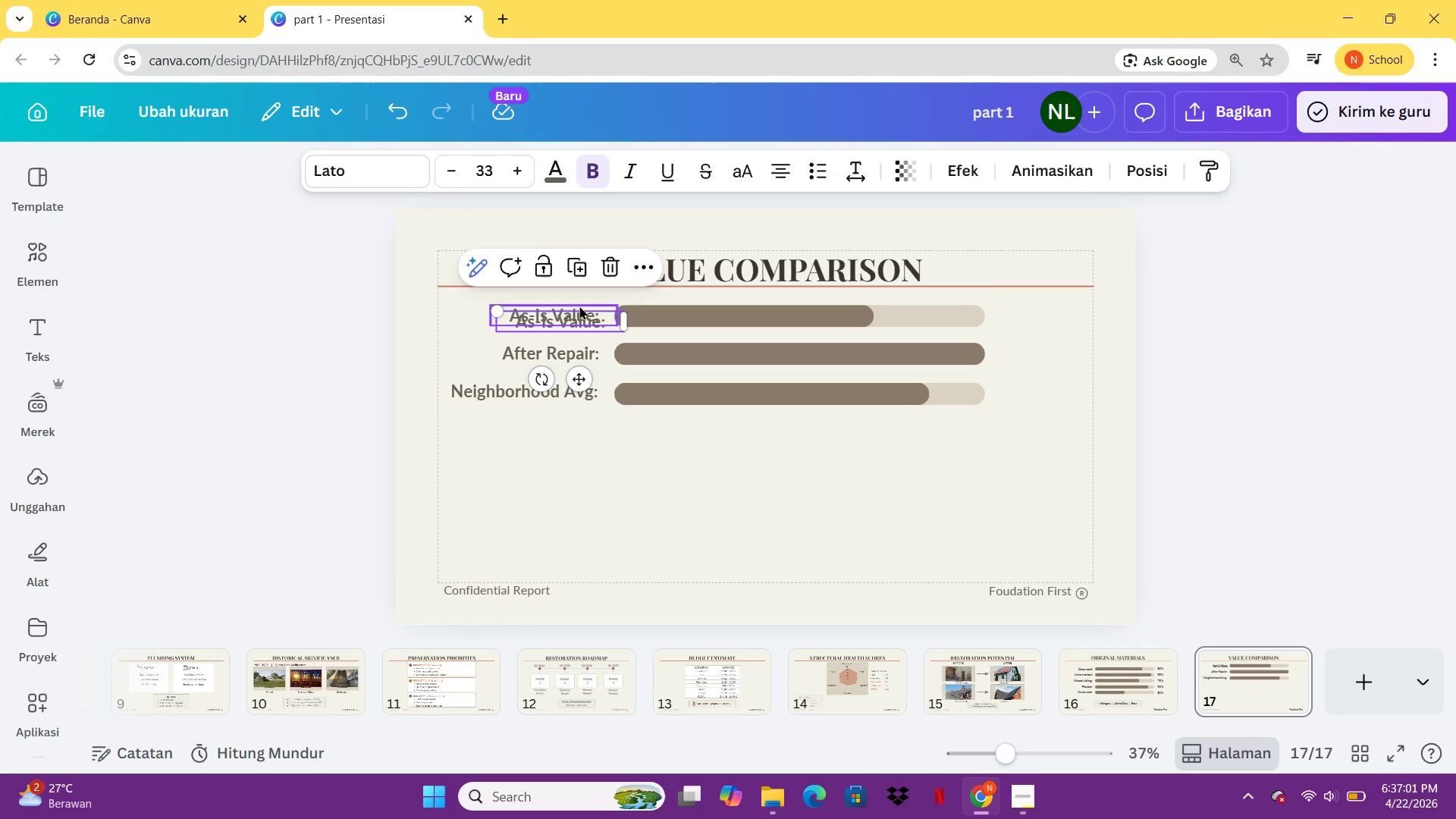 
key(Control+V)
 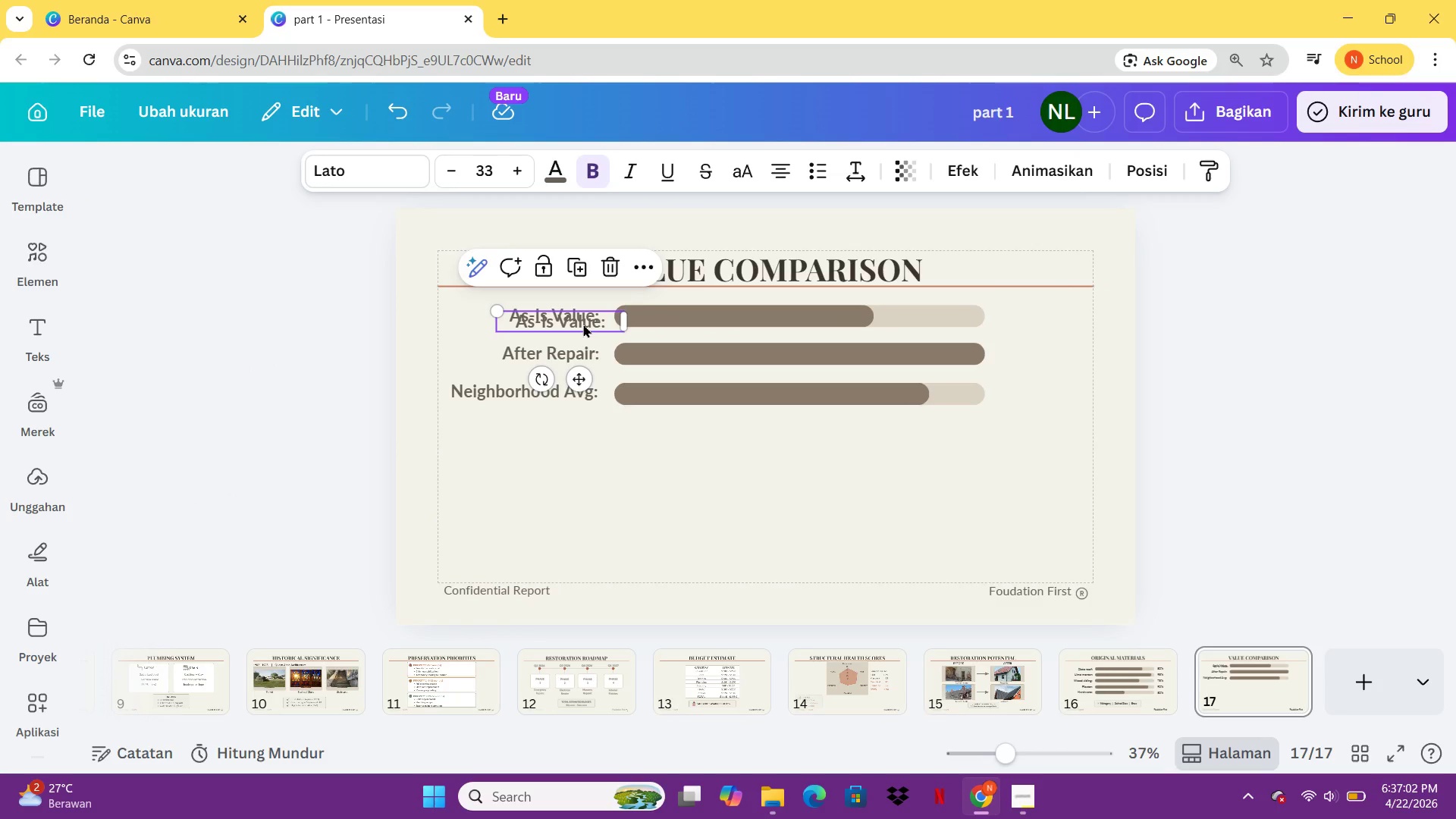 
left_click_drag(start_coordinate=[583, 324], to_coordinate=[597, 513])
 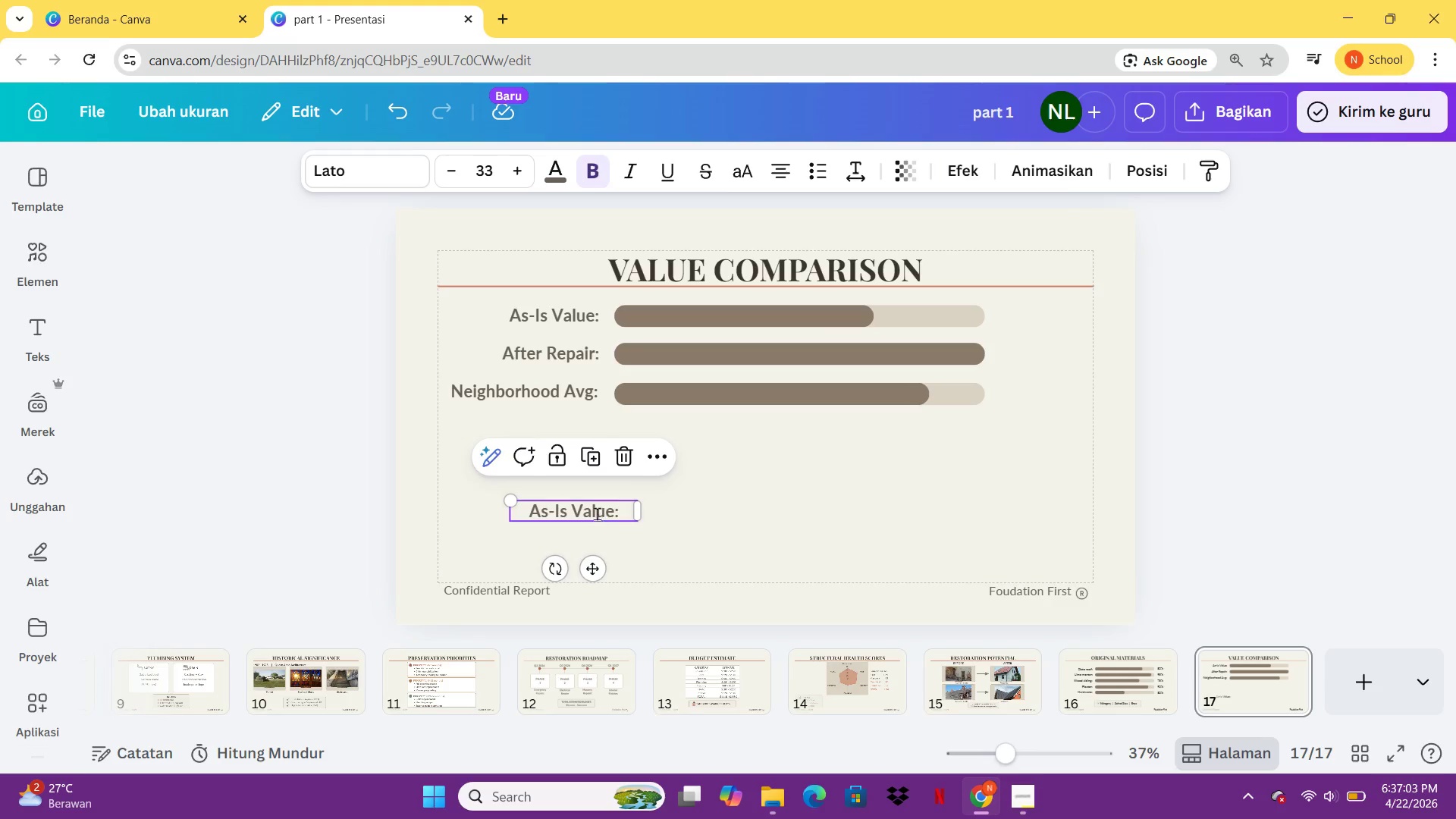 
left_click([597, 513])
 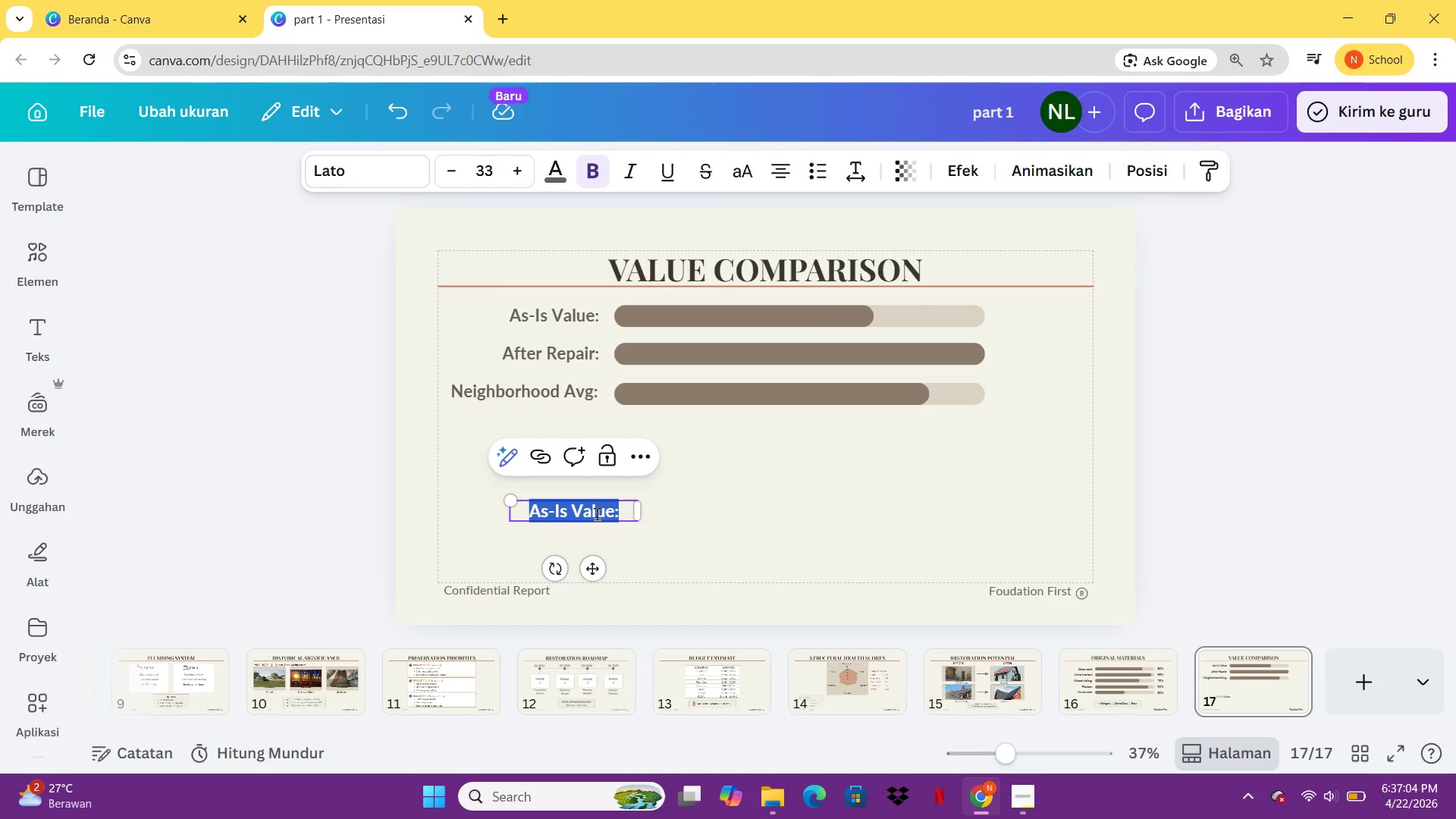 
type($850K)
 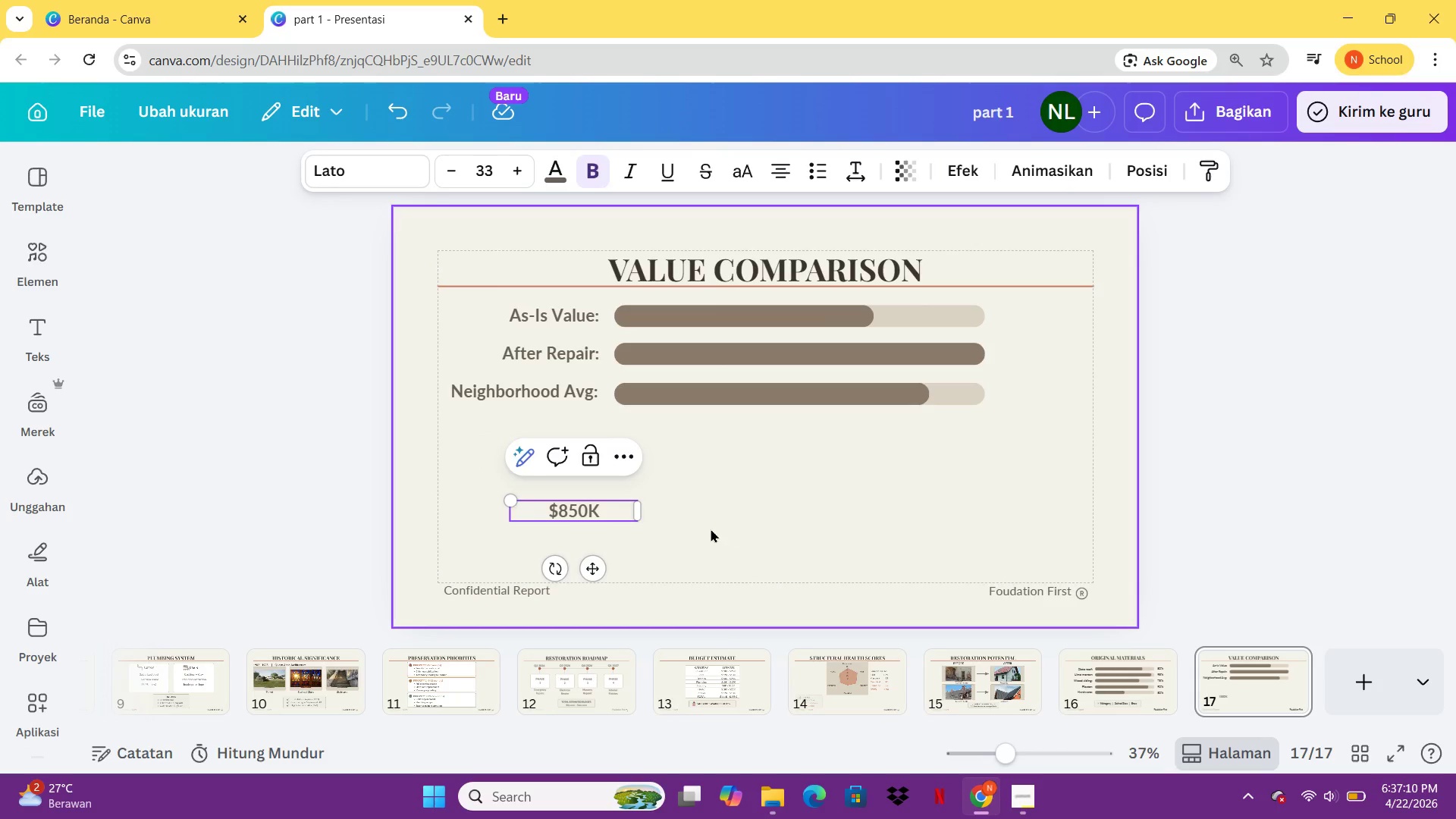 
left_click([704, 528])
 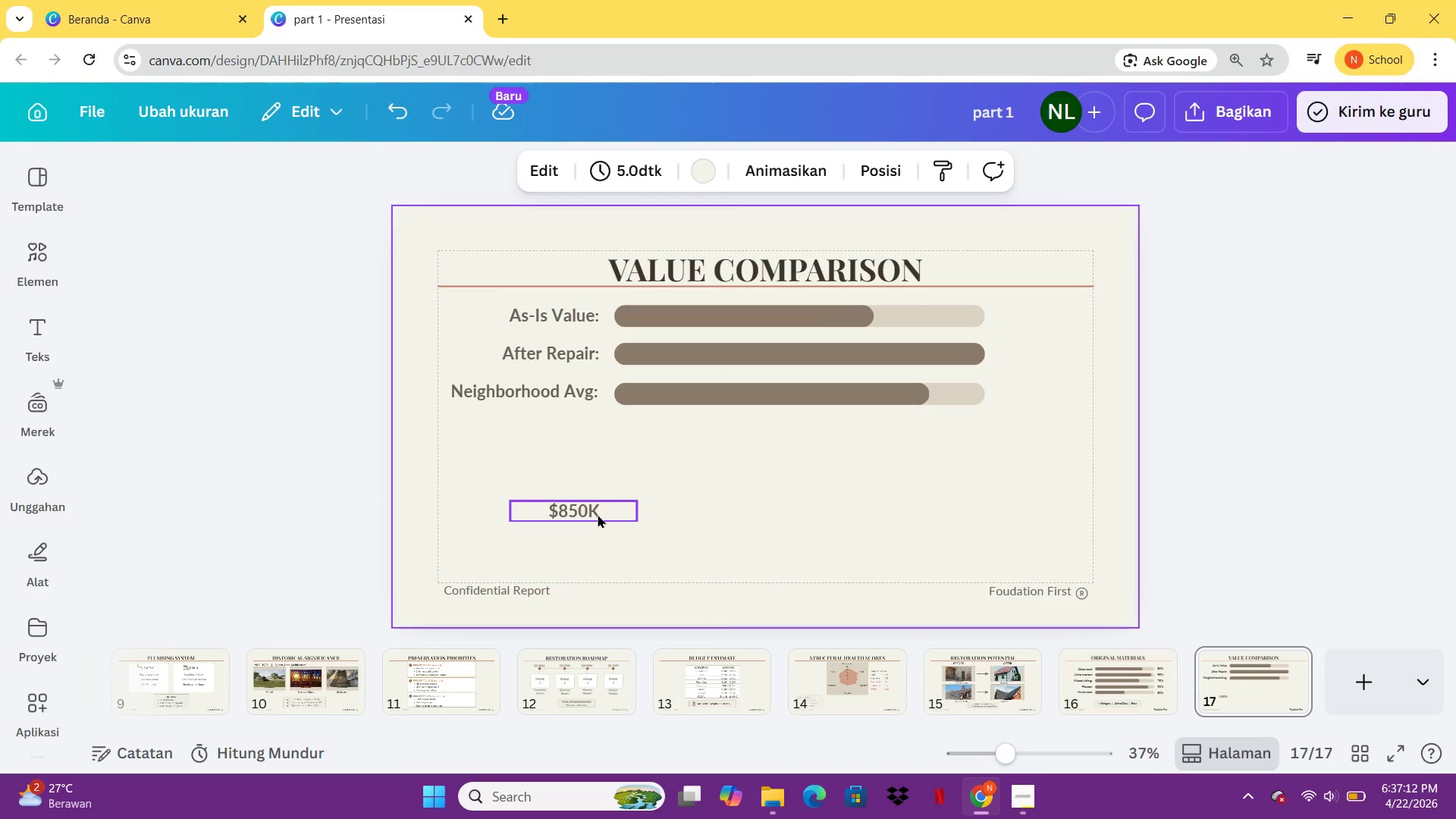 
left_click_drag(start_coordinate=[598, 514], to_coordinate=[1043, 323])
 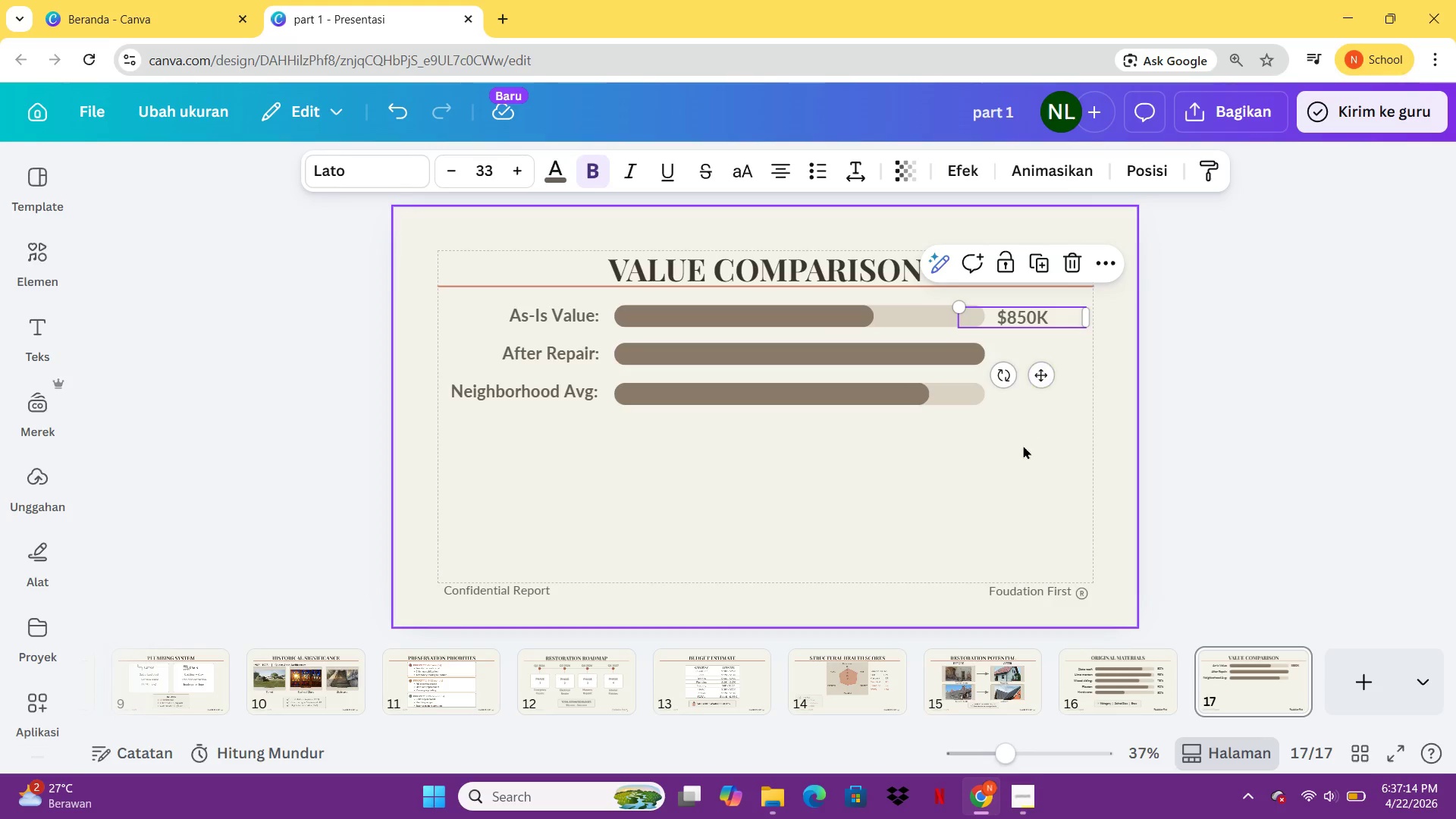 
left_click([1023, 445])
 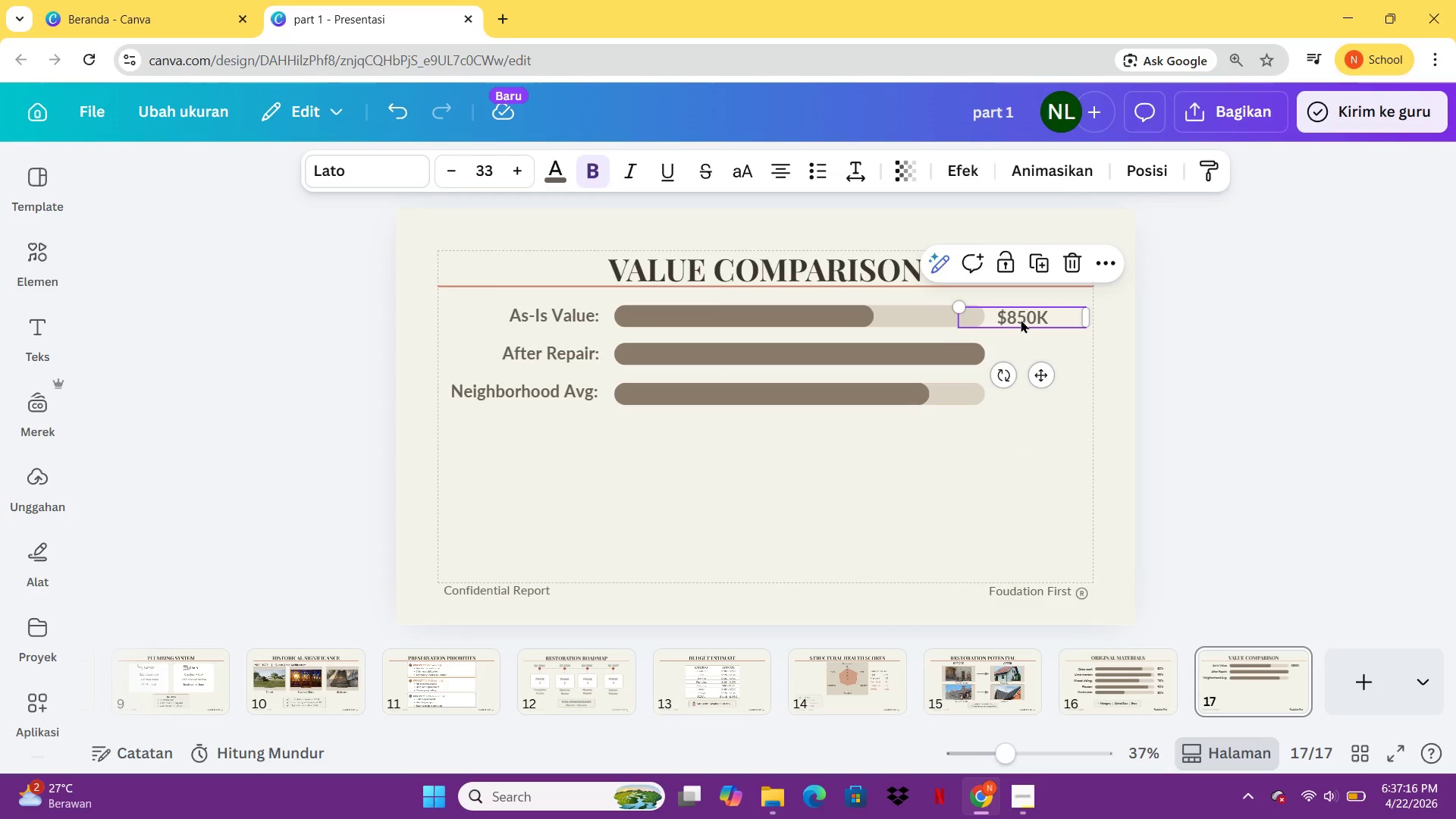 
left_click([1021, 319])
 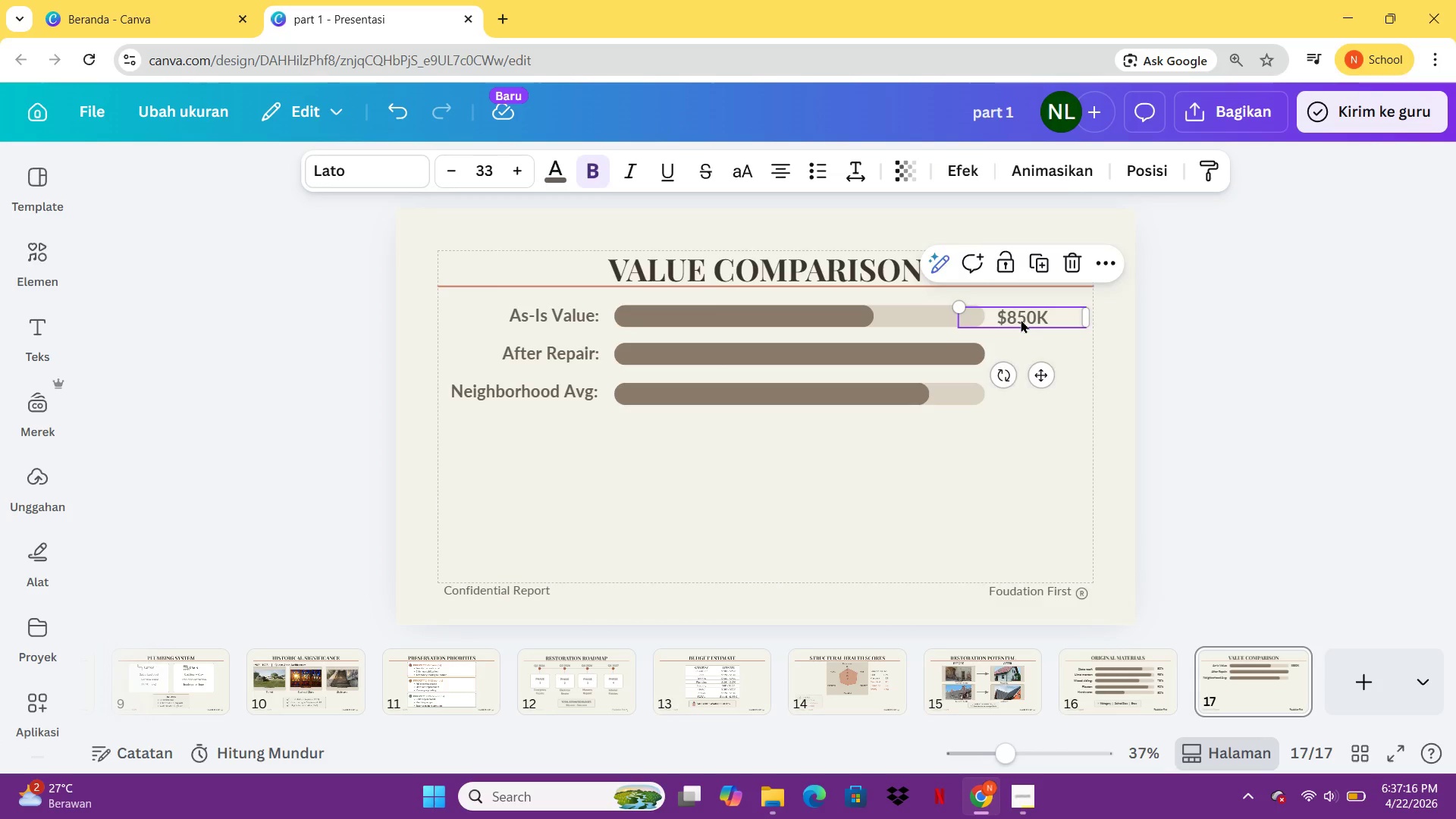 
hold_key(key=ArrowUp, duration=0.66)
 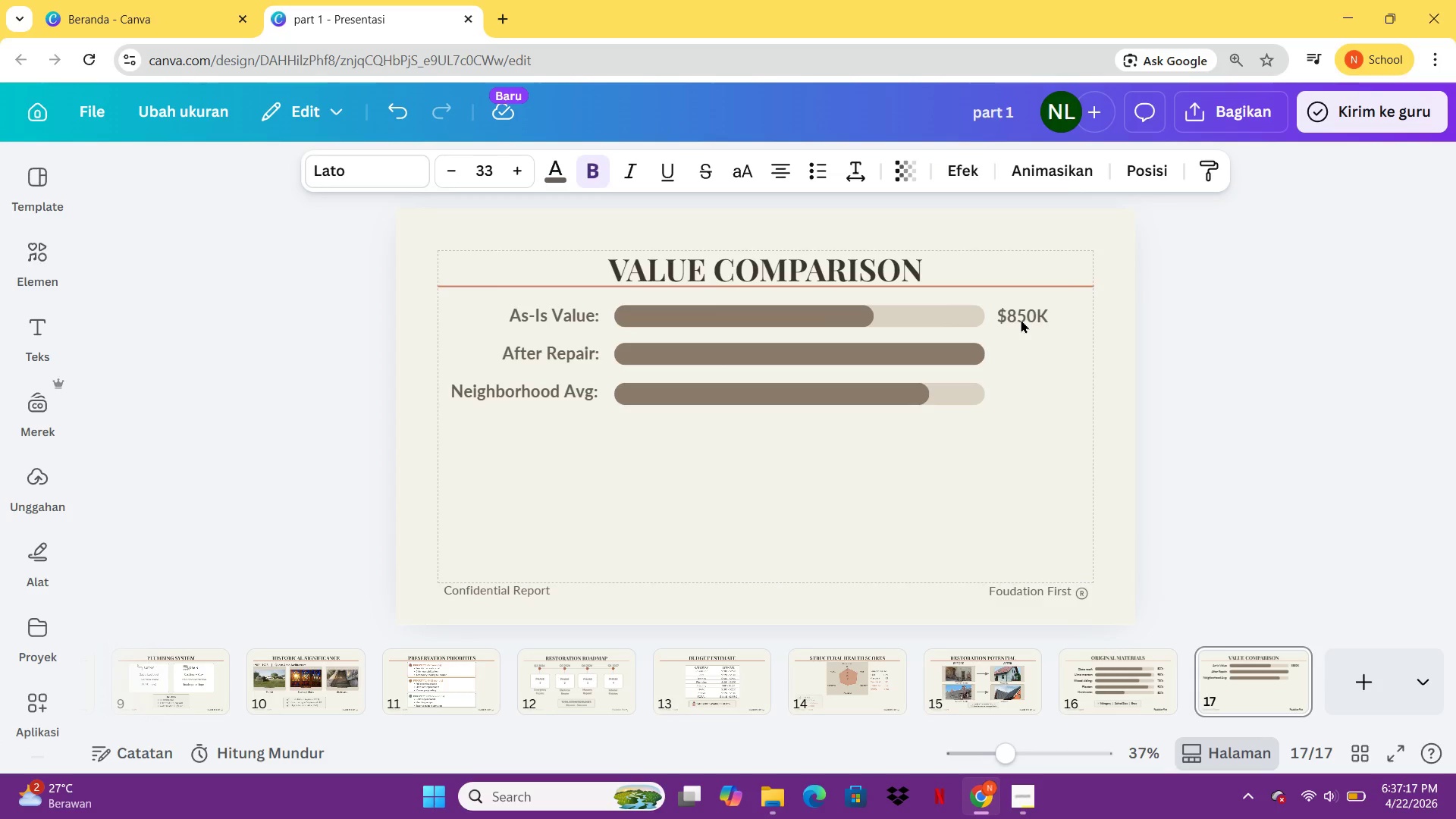 
key(ArrowDown)
 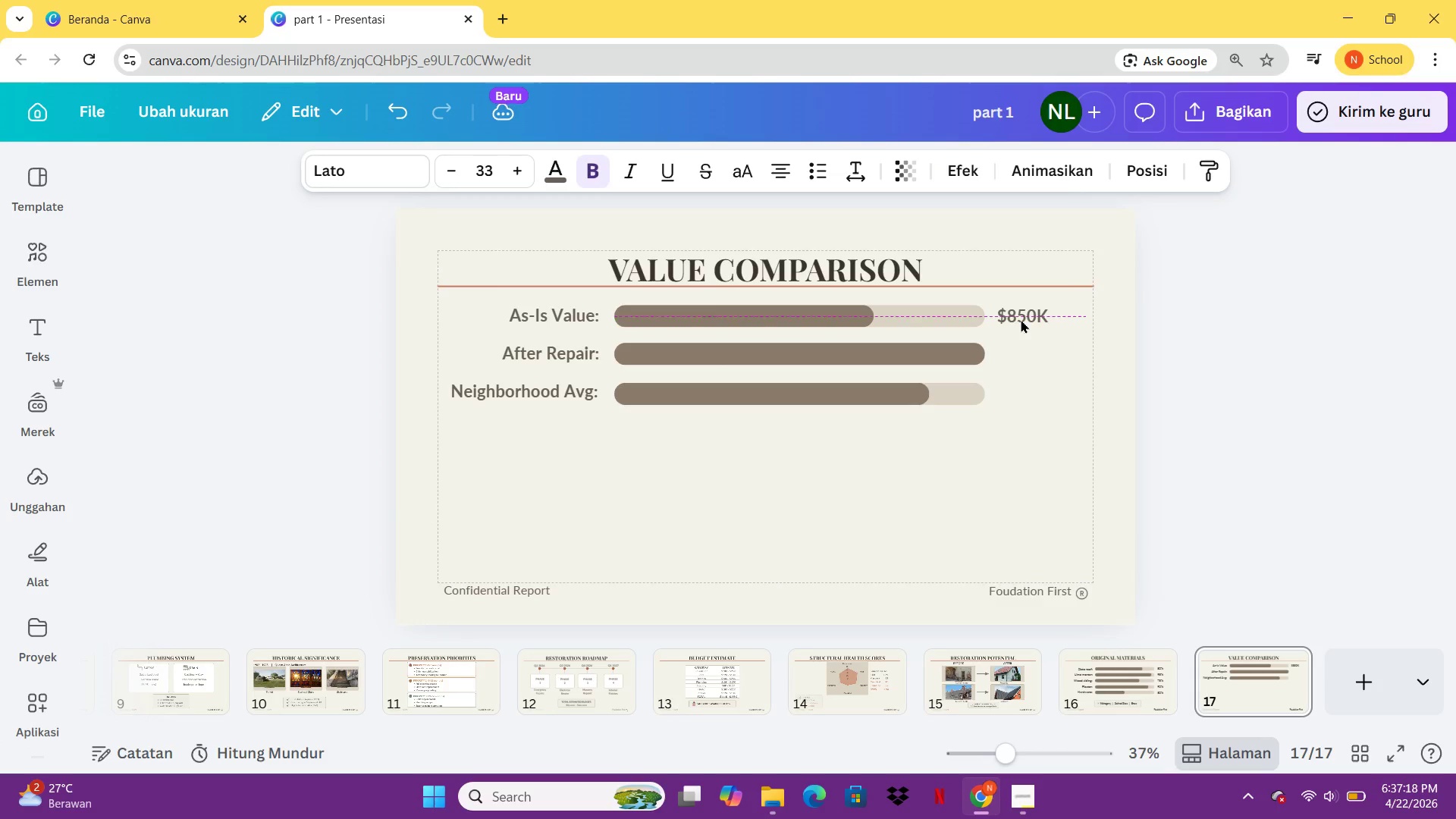 
key(ArrowDown)
 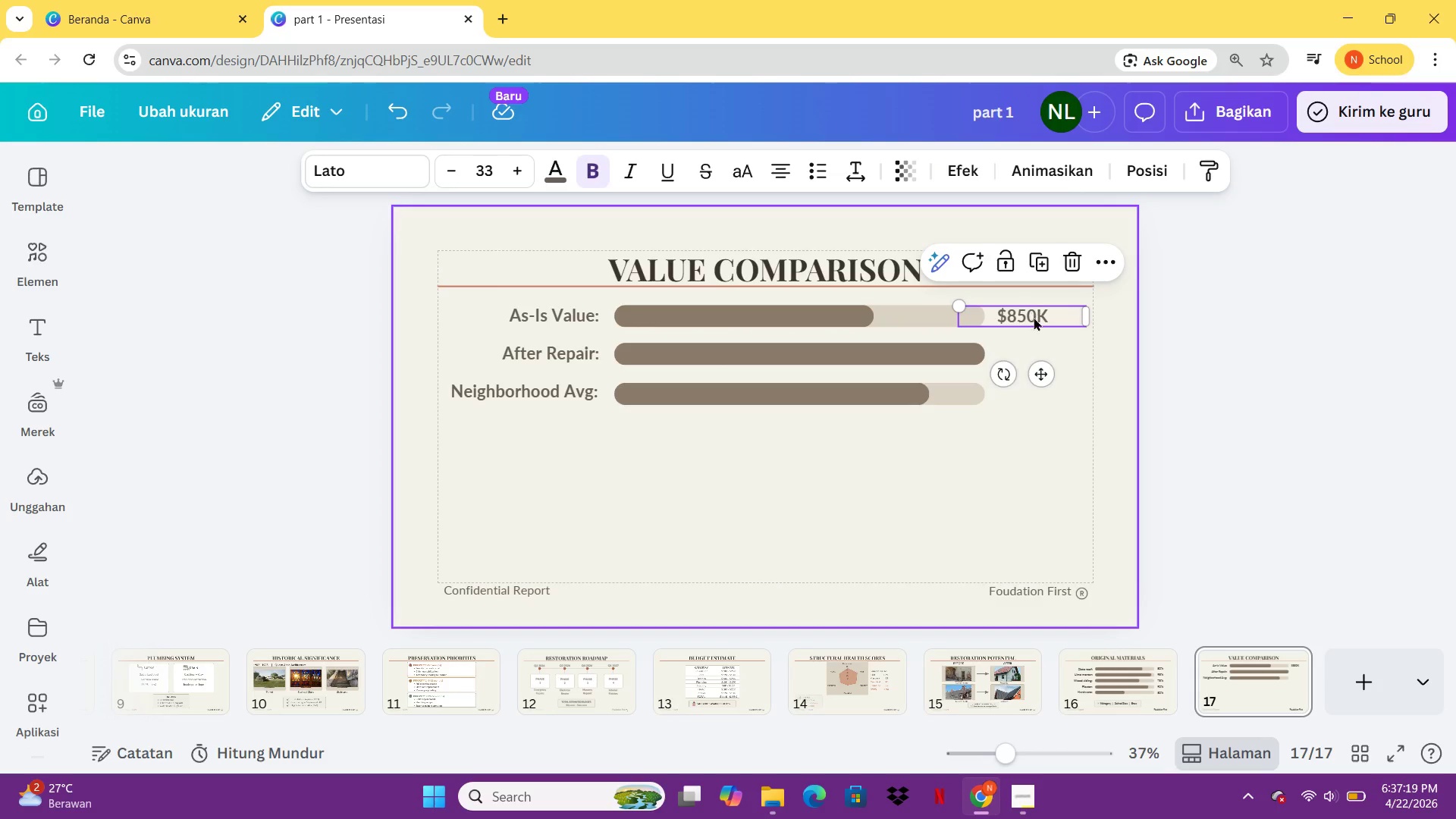 
left_click([1029, 435])
 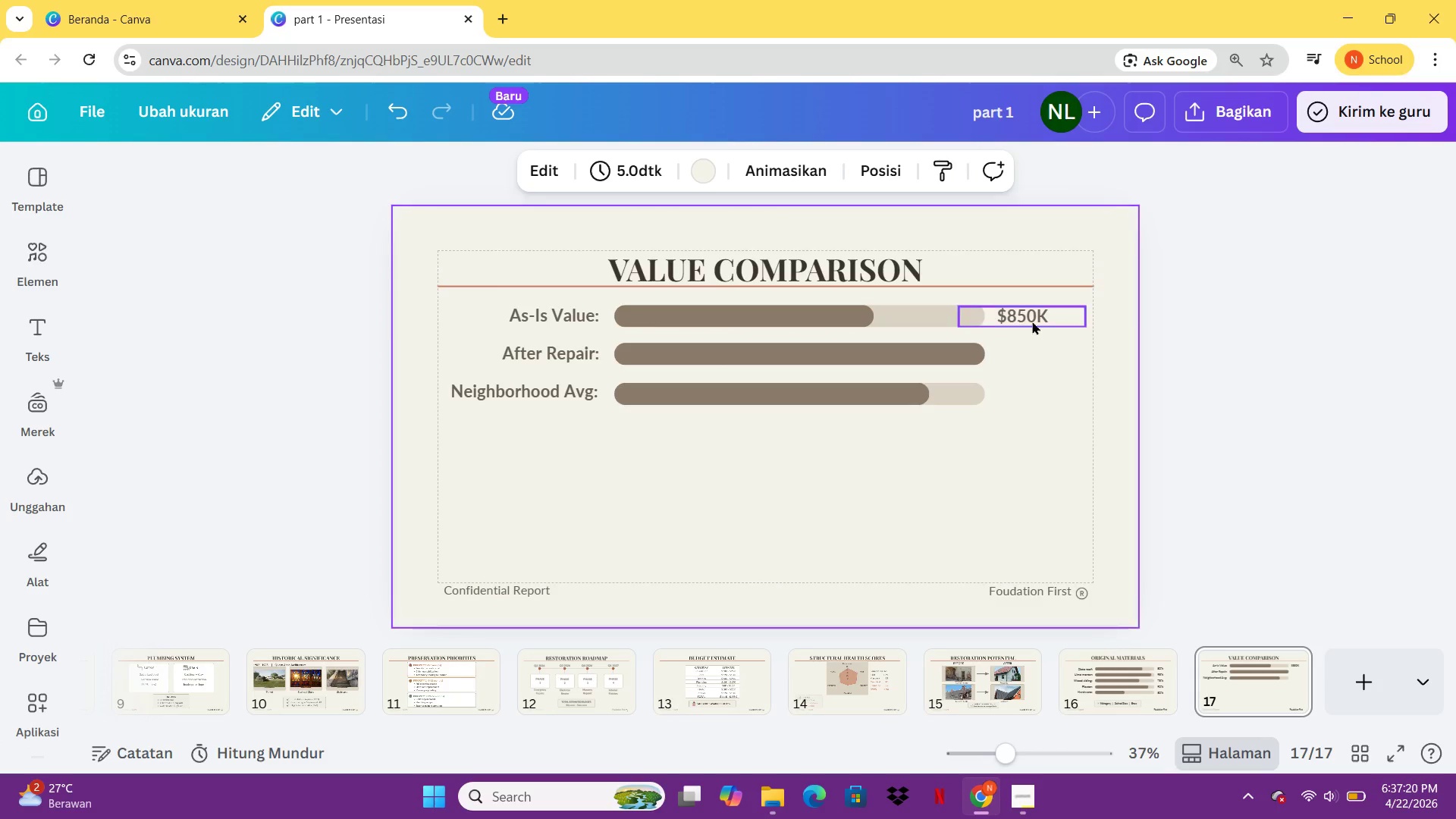 
left_click([1031, 320])
 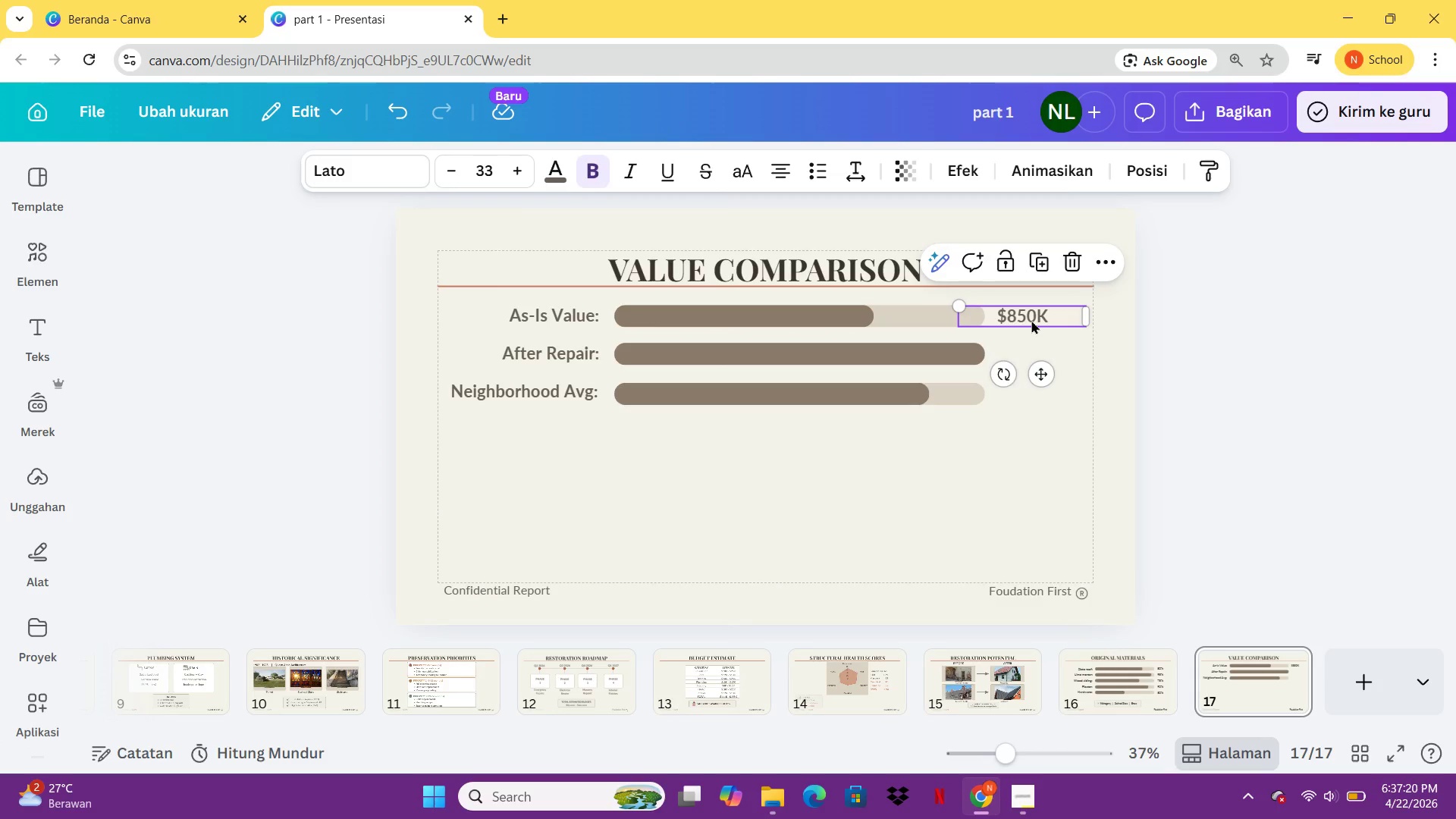 
key(Control+C)
 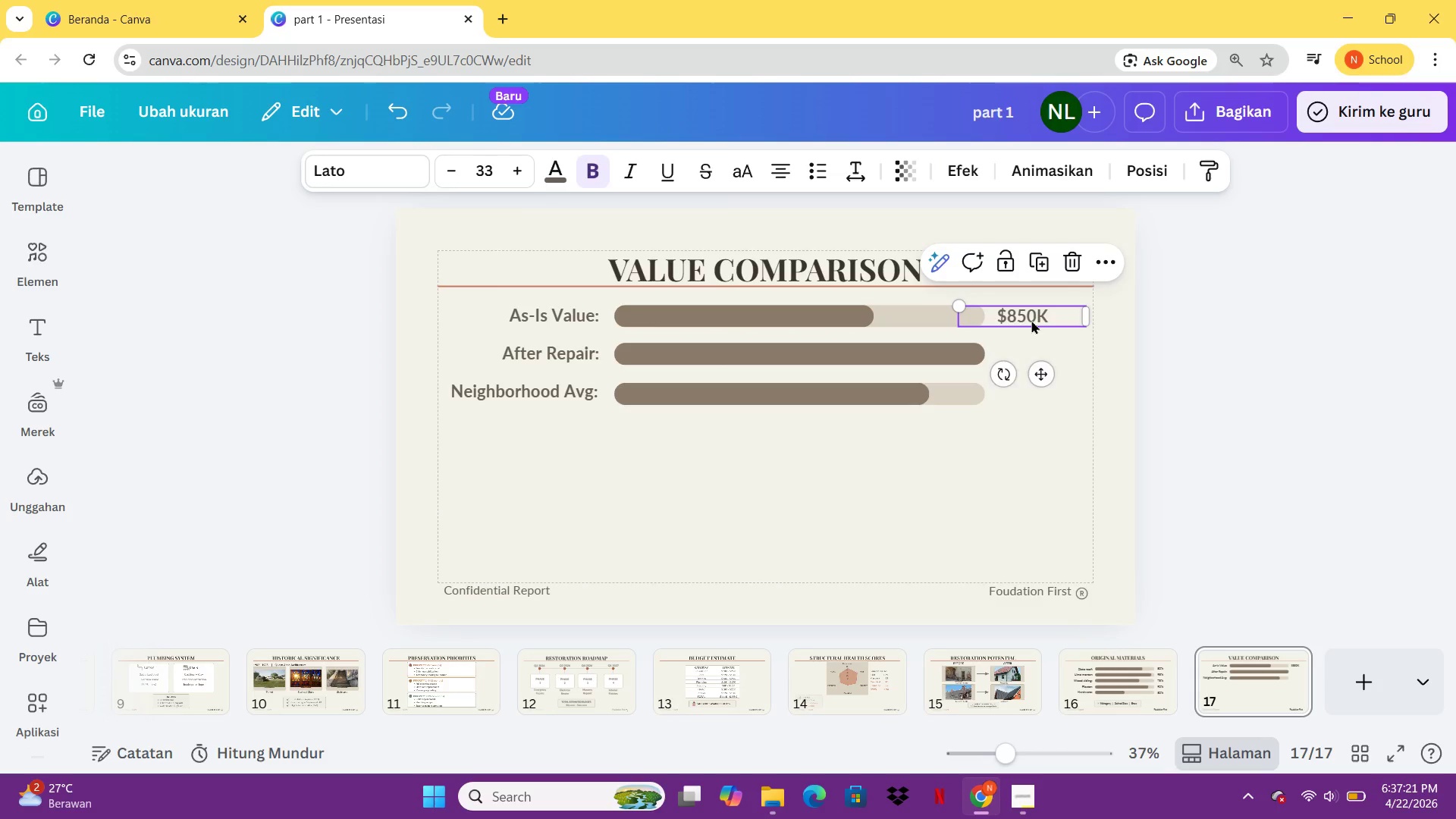 
key(Control+V)
 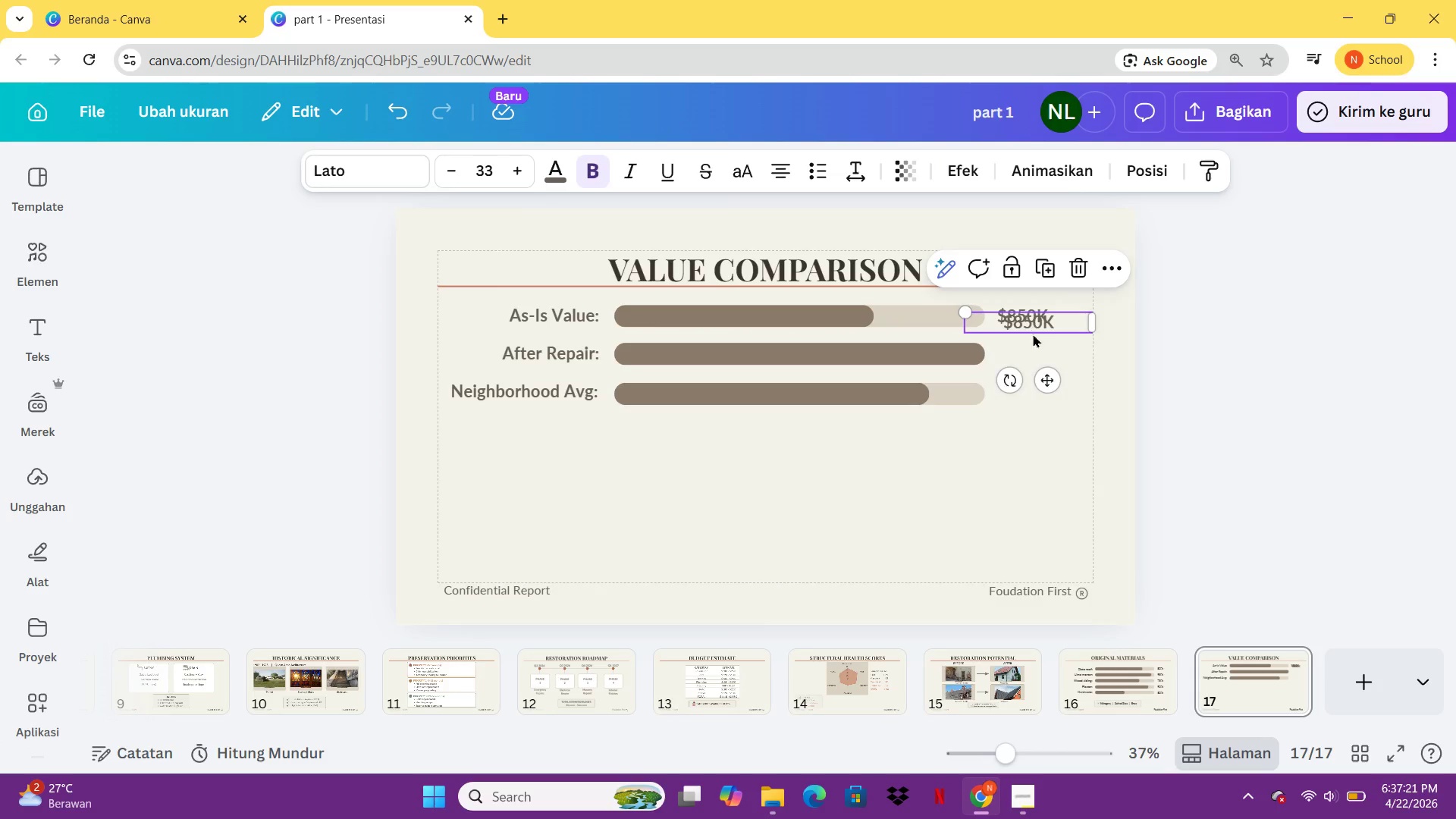 
left_click_drag(start_coordinate=[1031, 320], to_coordinate=[1019, 351])
 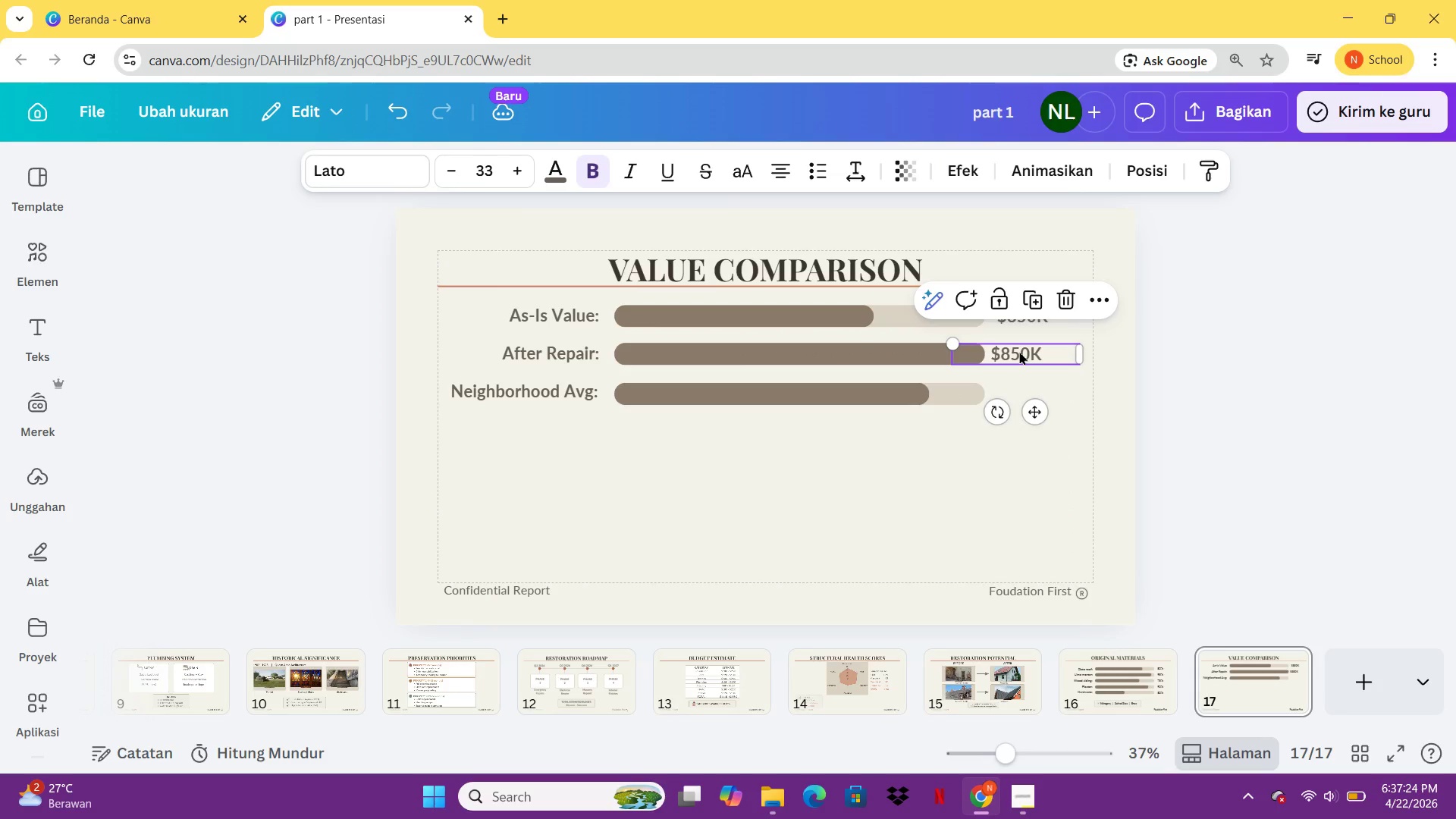 
left_click([1019, 351])
 